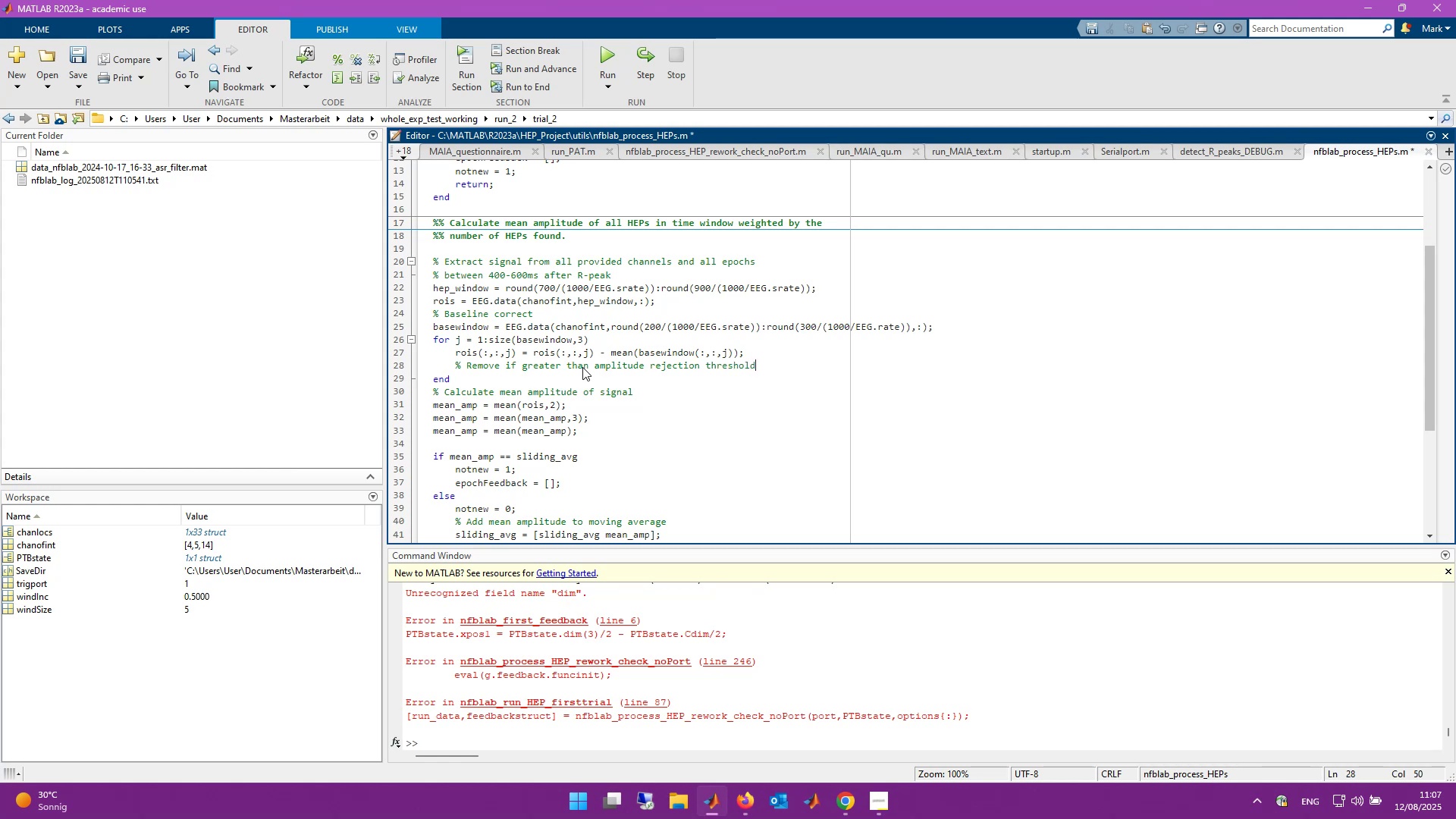 
key(Enter)
 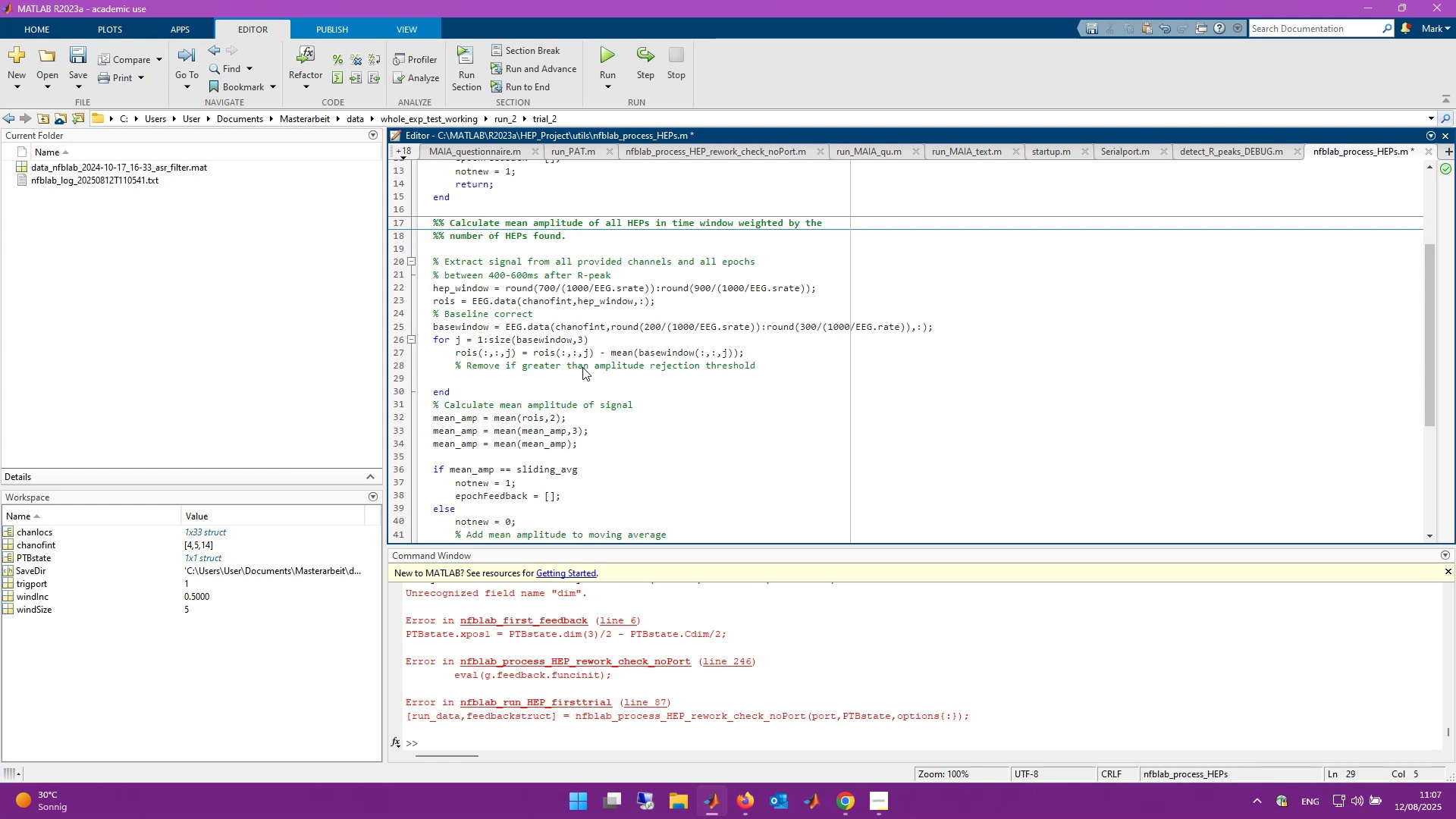 
type(if rois(:,:)
key(Backspace)
key(Backspace)
key(Backspace)
key(Backspace)
key(Backspace)
key(Backspace)
key(Backspace)
key(Backspace)
type(mean(ris)
key(Backspace)
key(Backspace)
type(ois(:,:,j)
 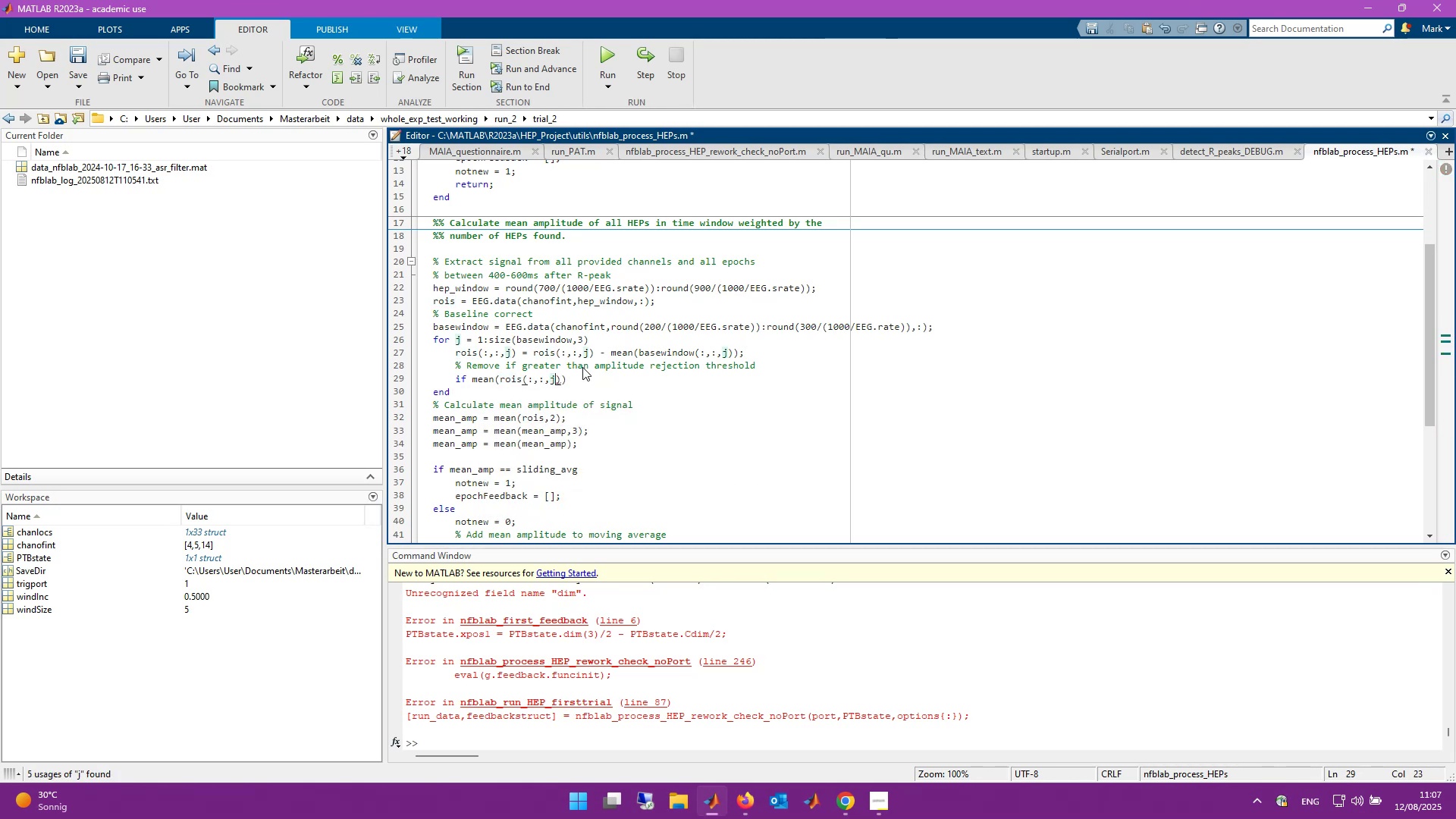 
key(ArrowRight)
 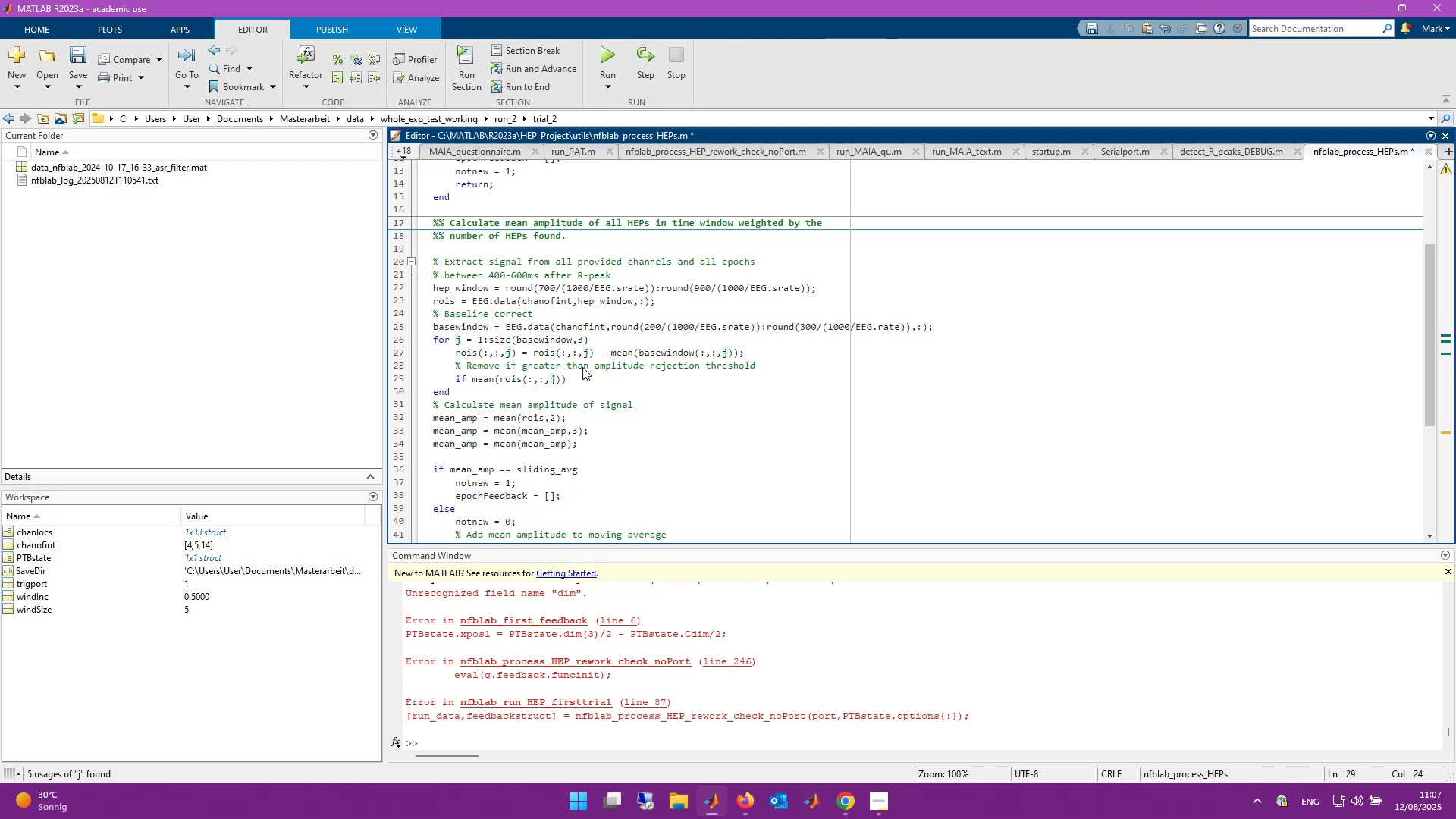 
key(Space)
 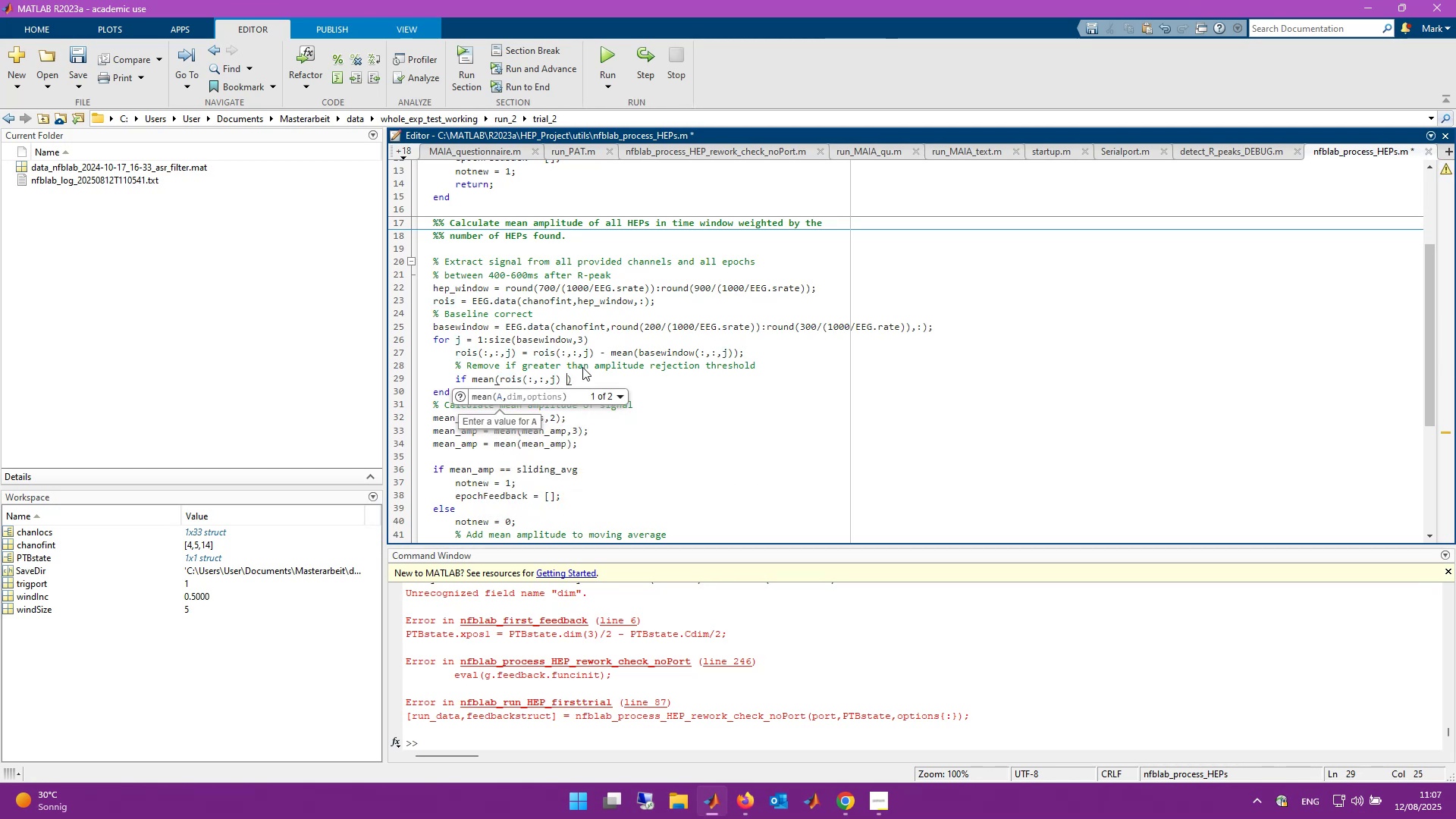 
key(Shift+Period)
 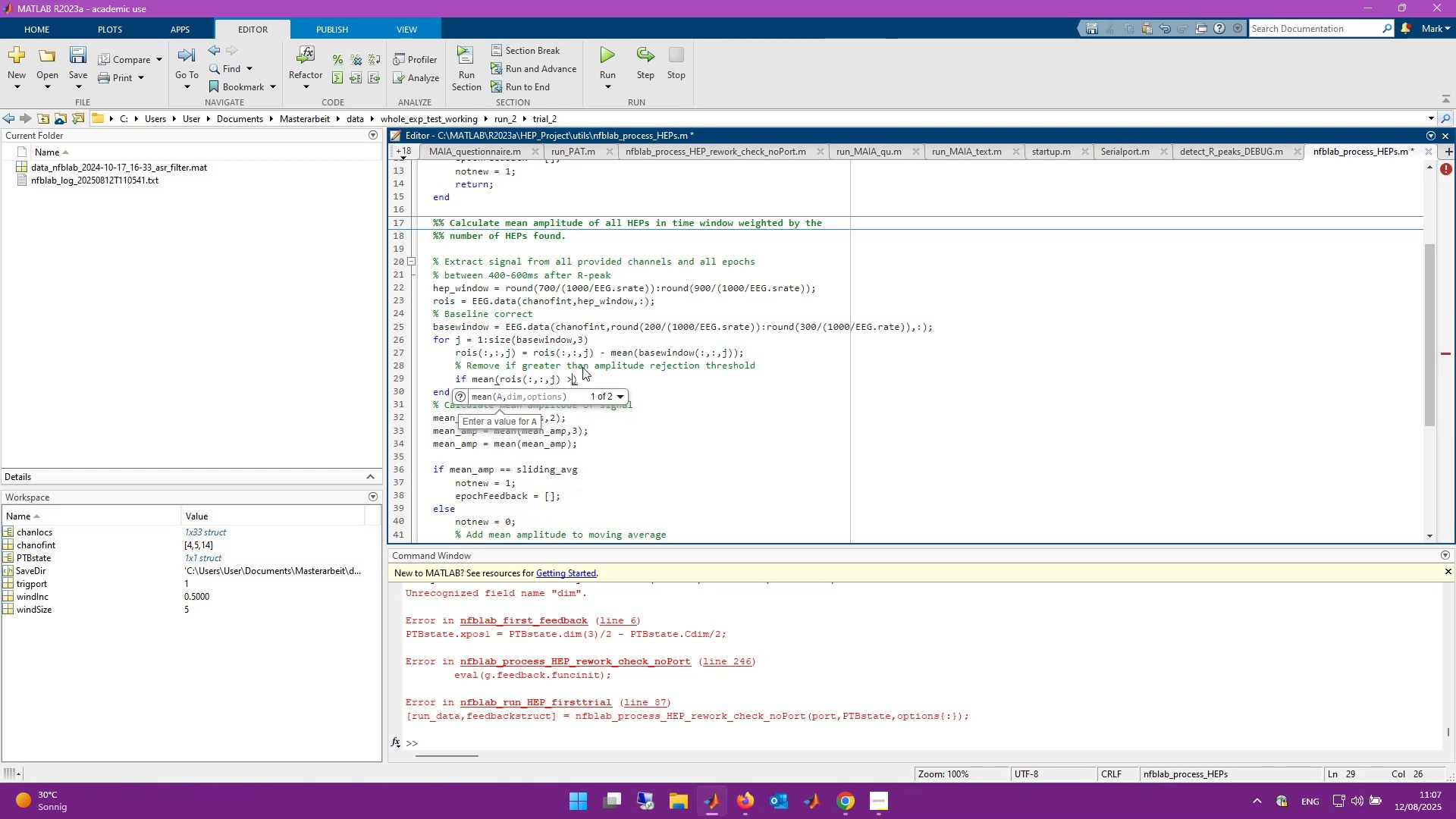 
key(Space)
 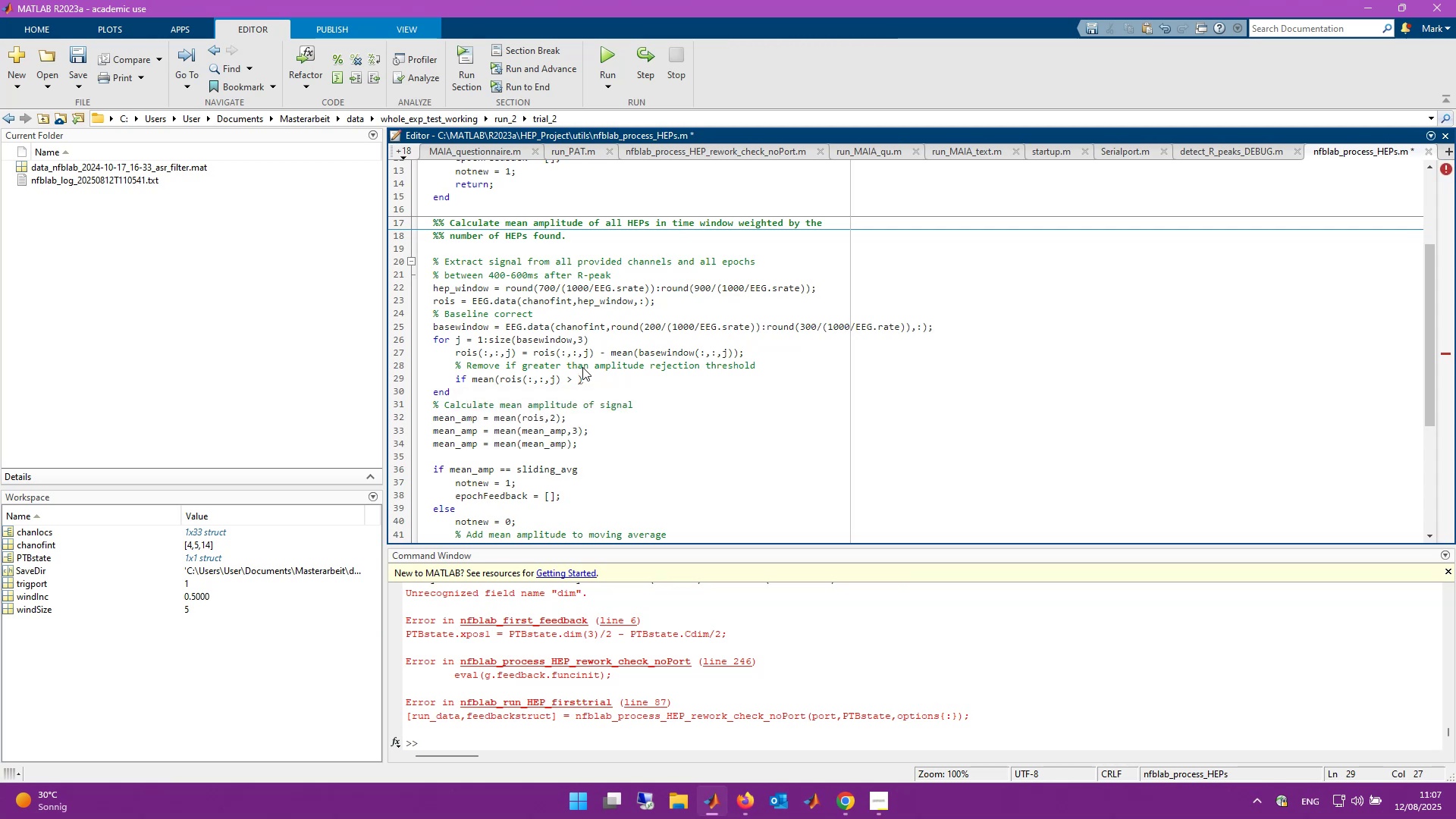 
key(Control+S)
 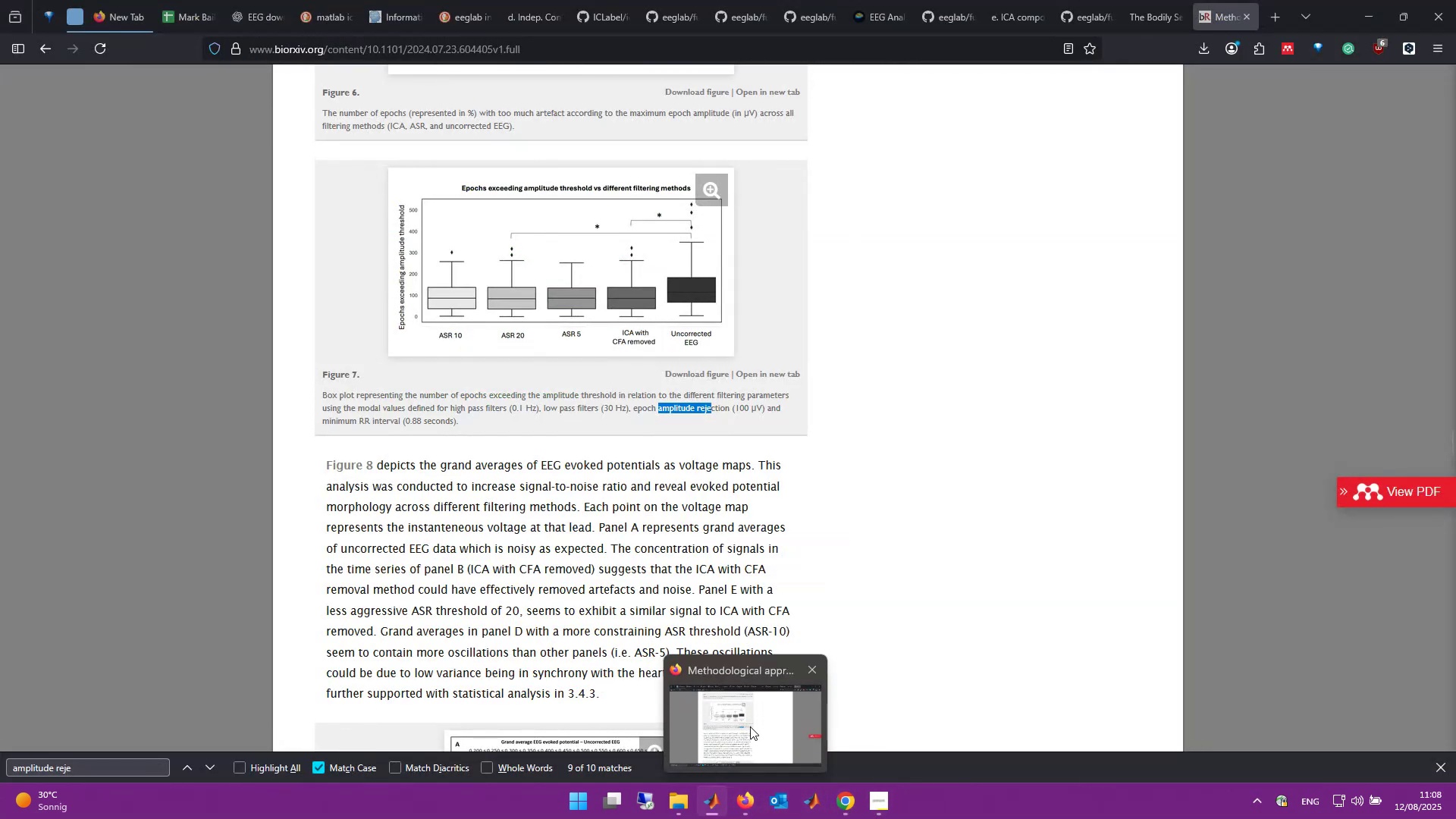 
wait(12.94)
 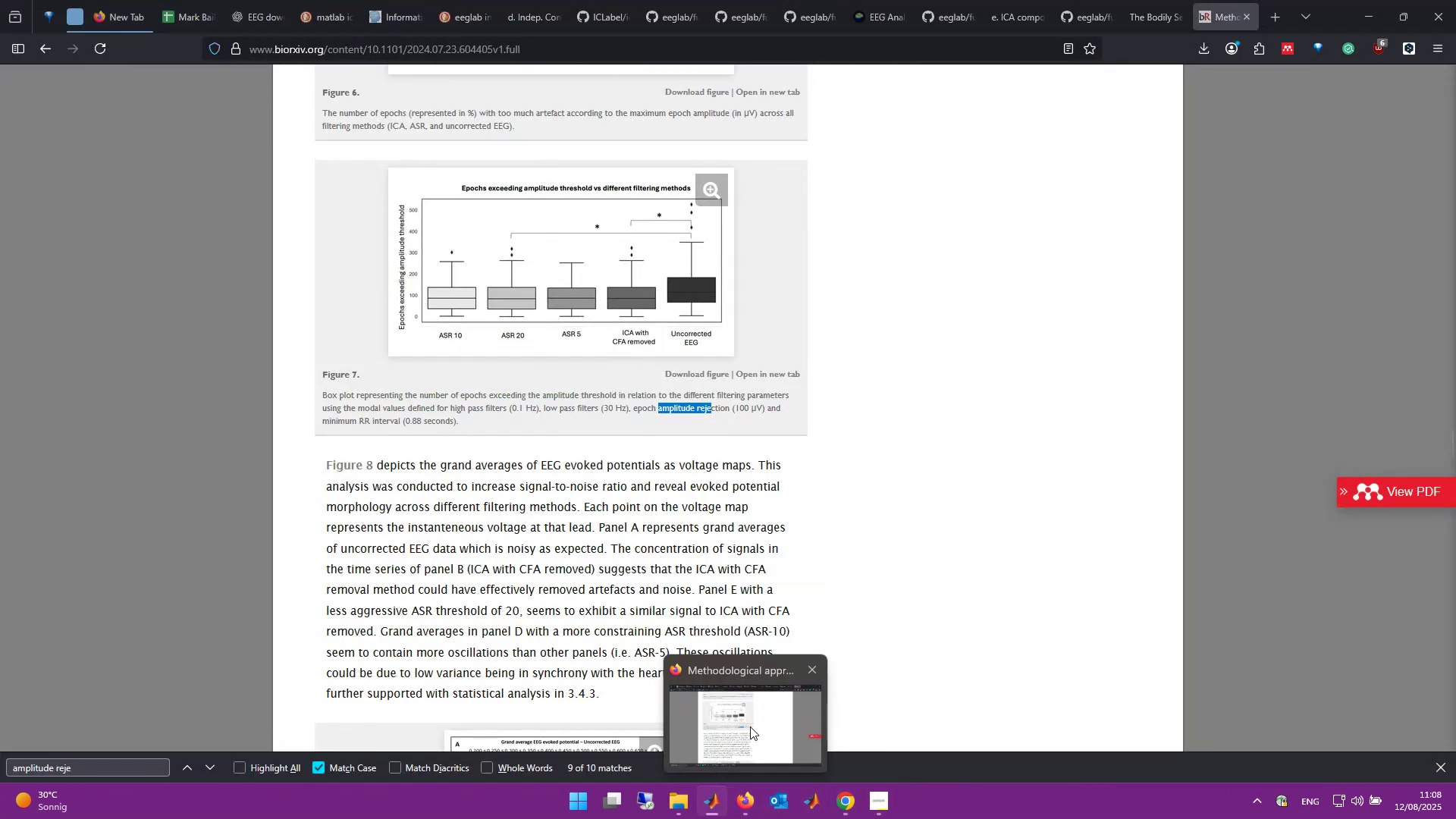 
key(Numpad1)
 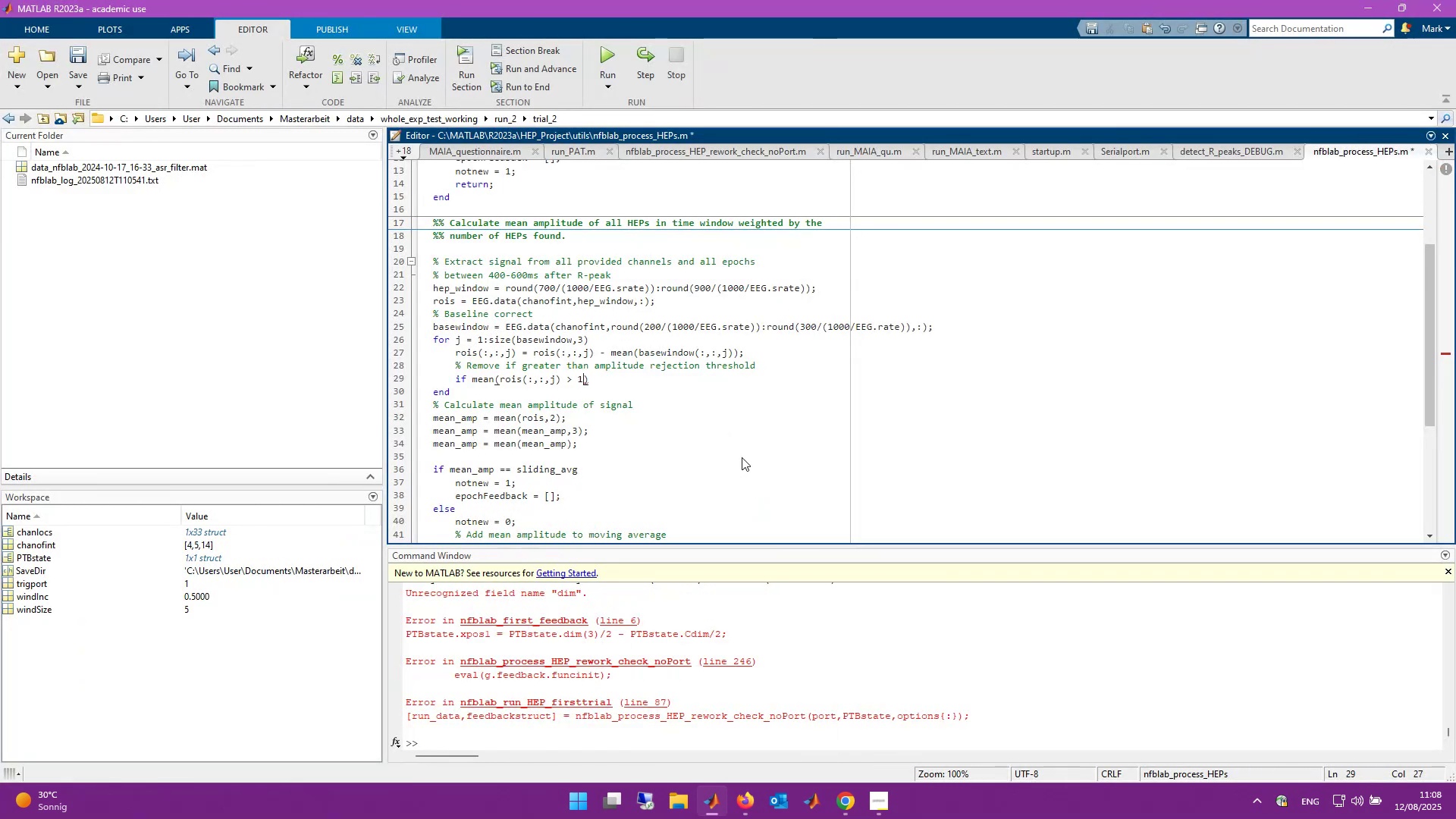 
key(Numpad0)
 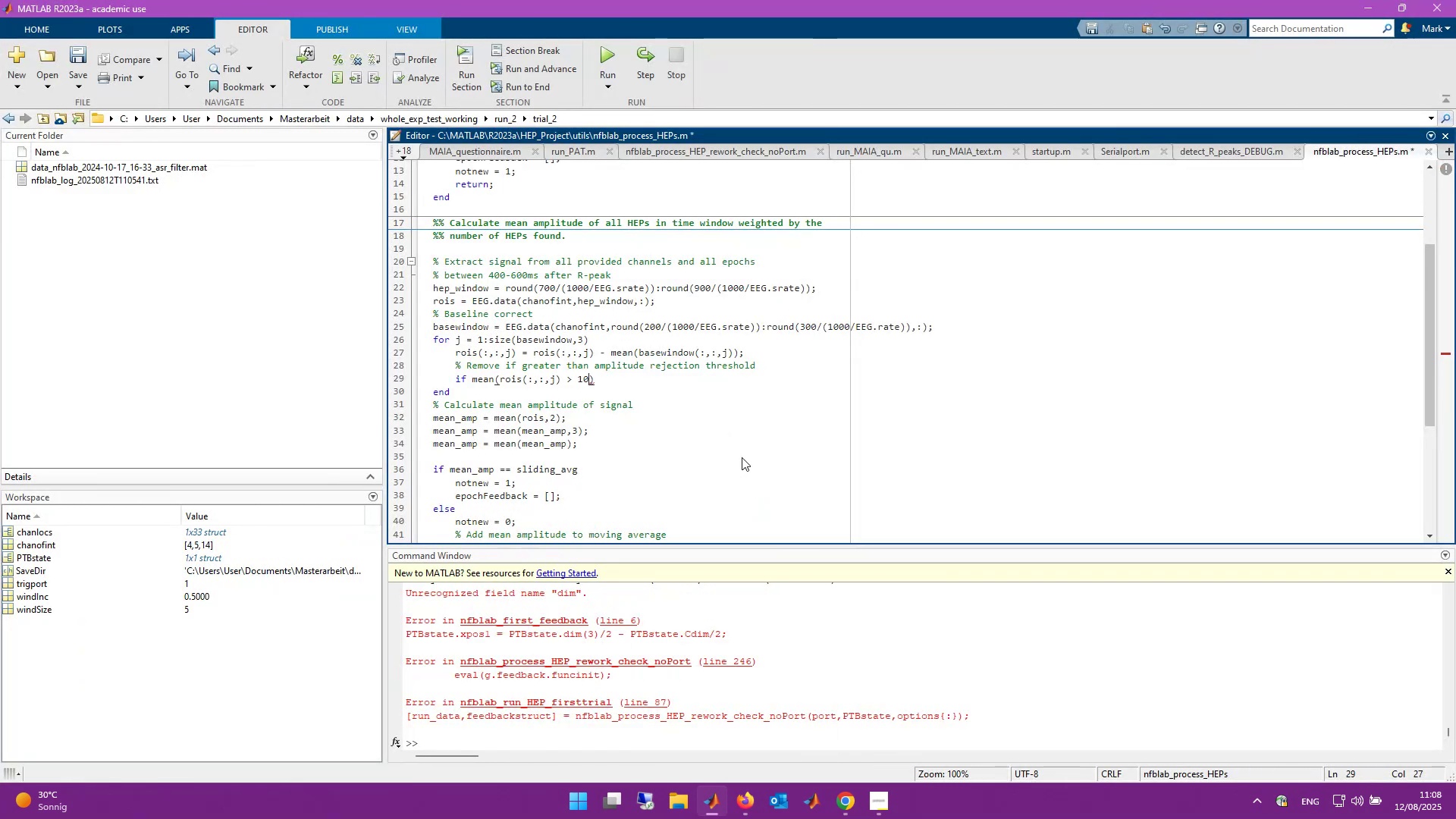 
key(Numpad0)
 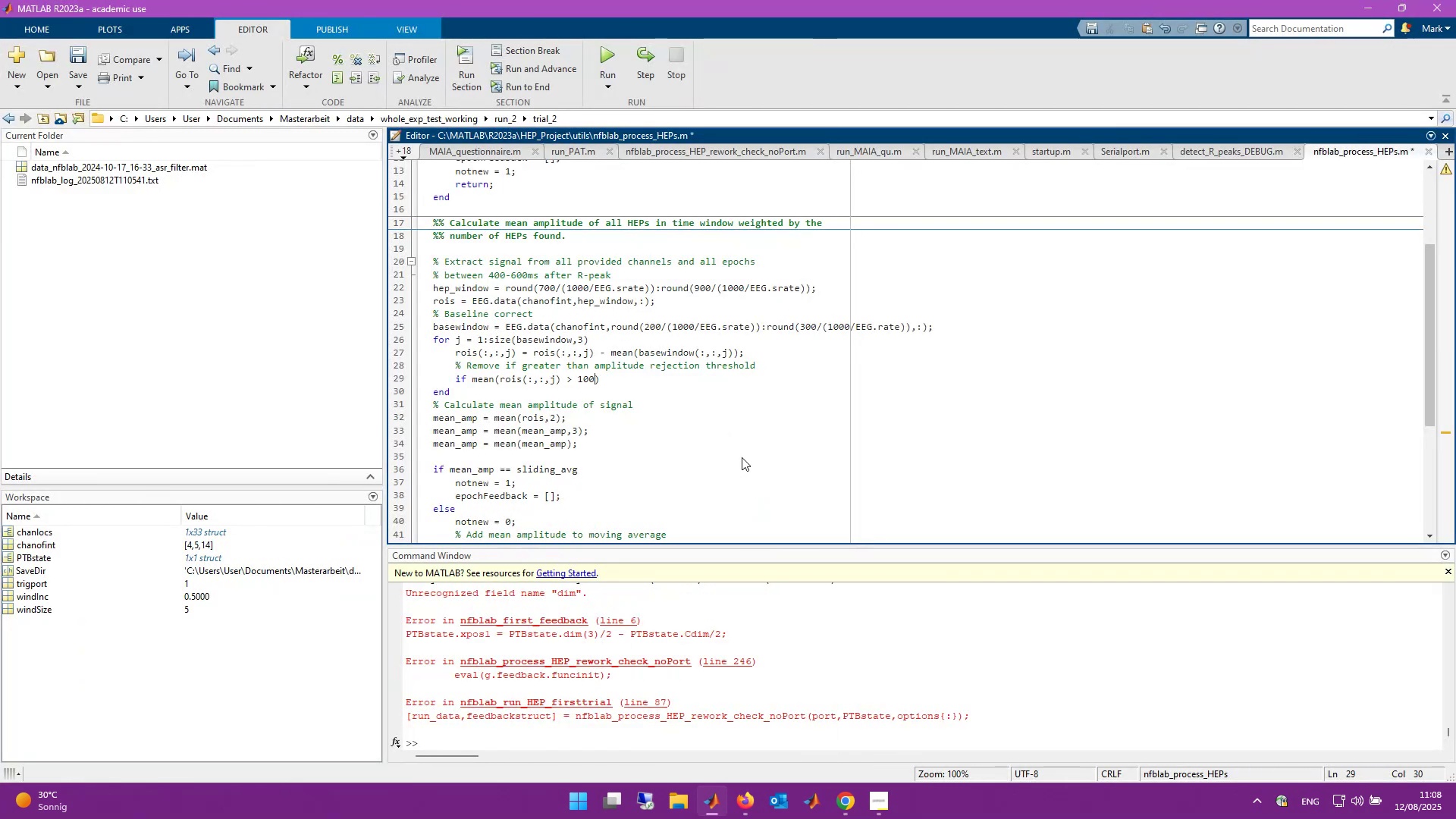 
key(ArrowRight)
 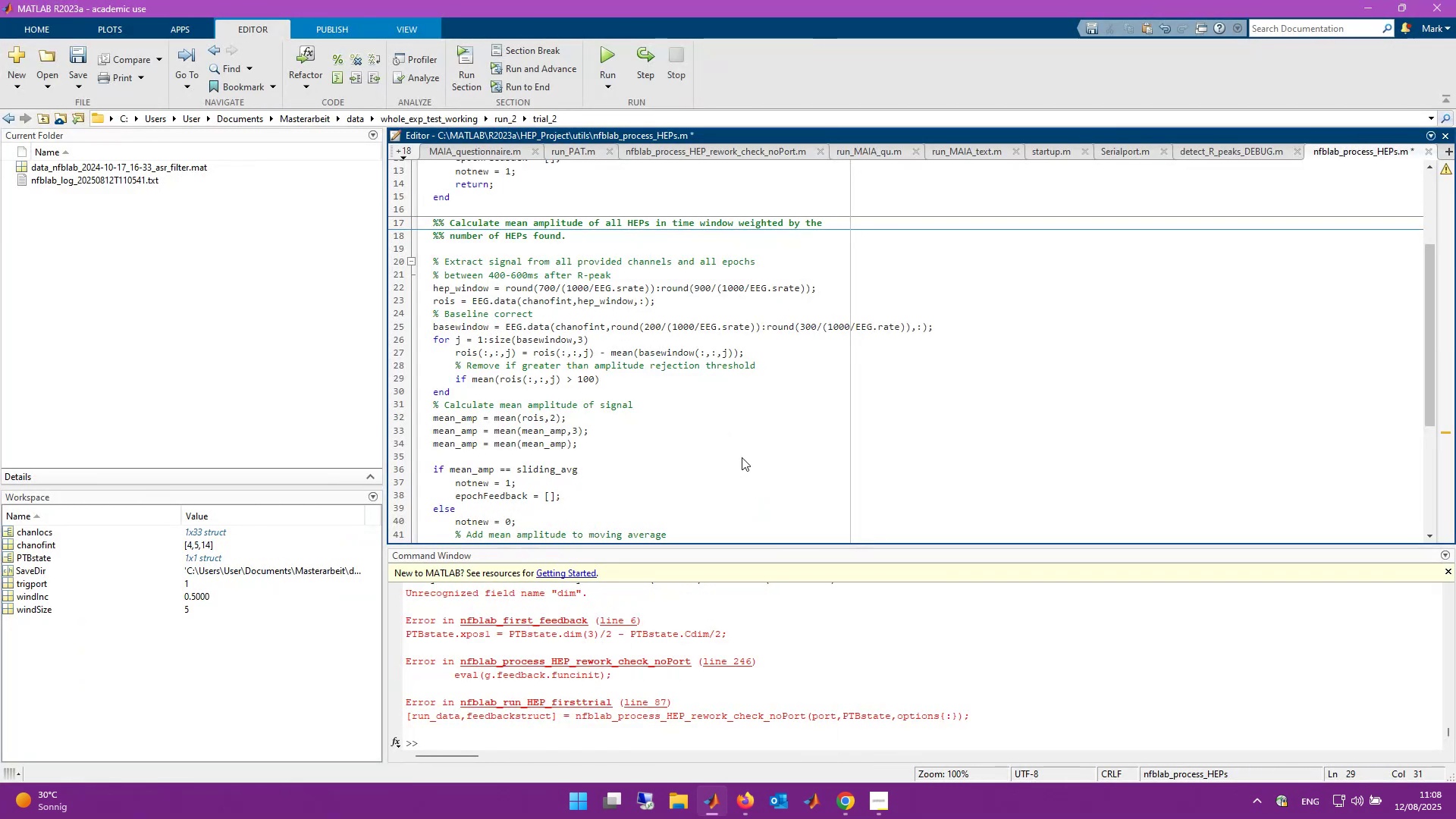 
key(Enter)
 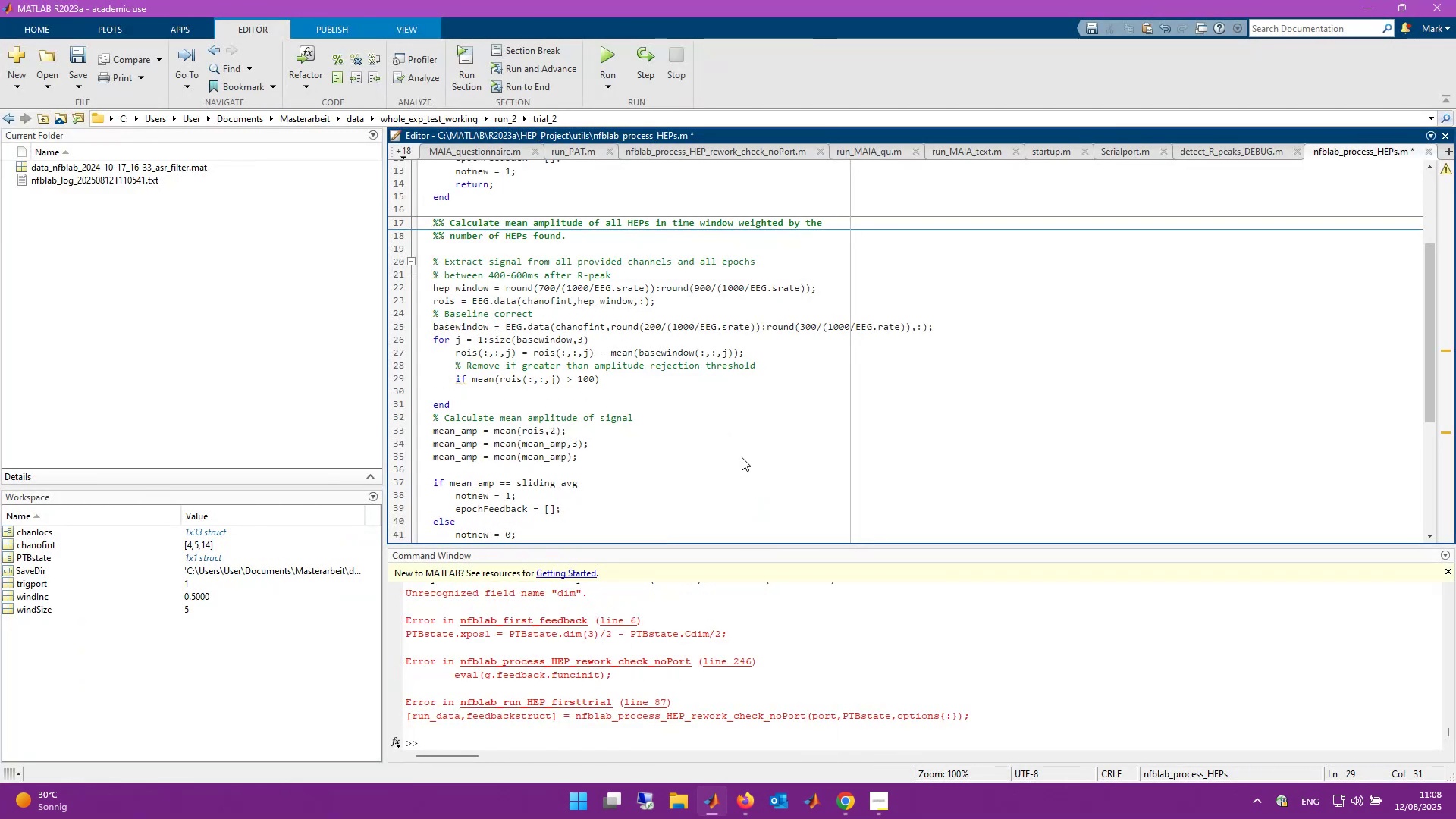 
type(ris)
key(Backspace)
key(Backspace)
type(ois(~)
key(Backspace)
type(;)
key(Backspace)
type(:,:,j)
 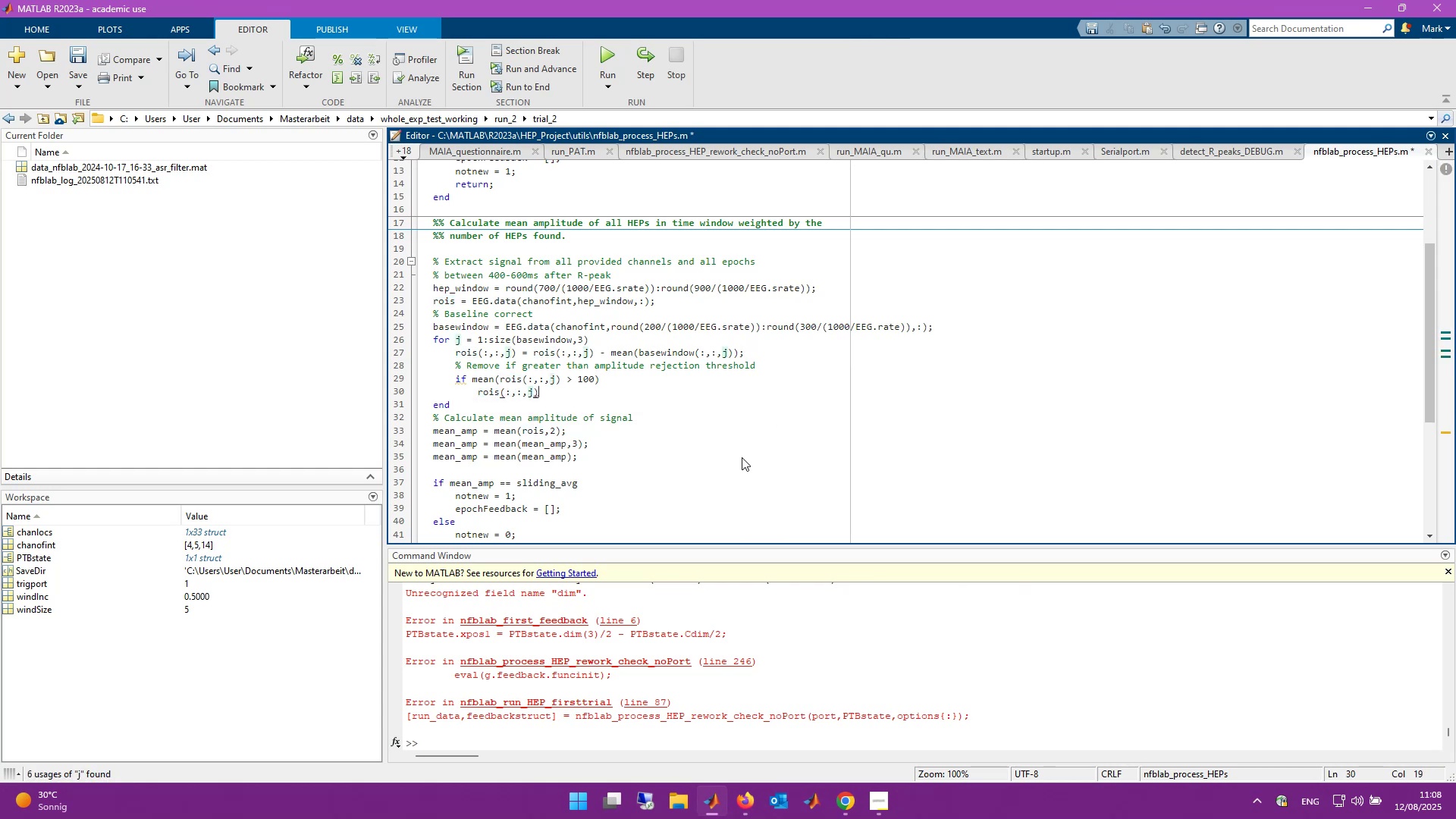 
 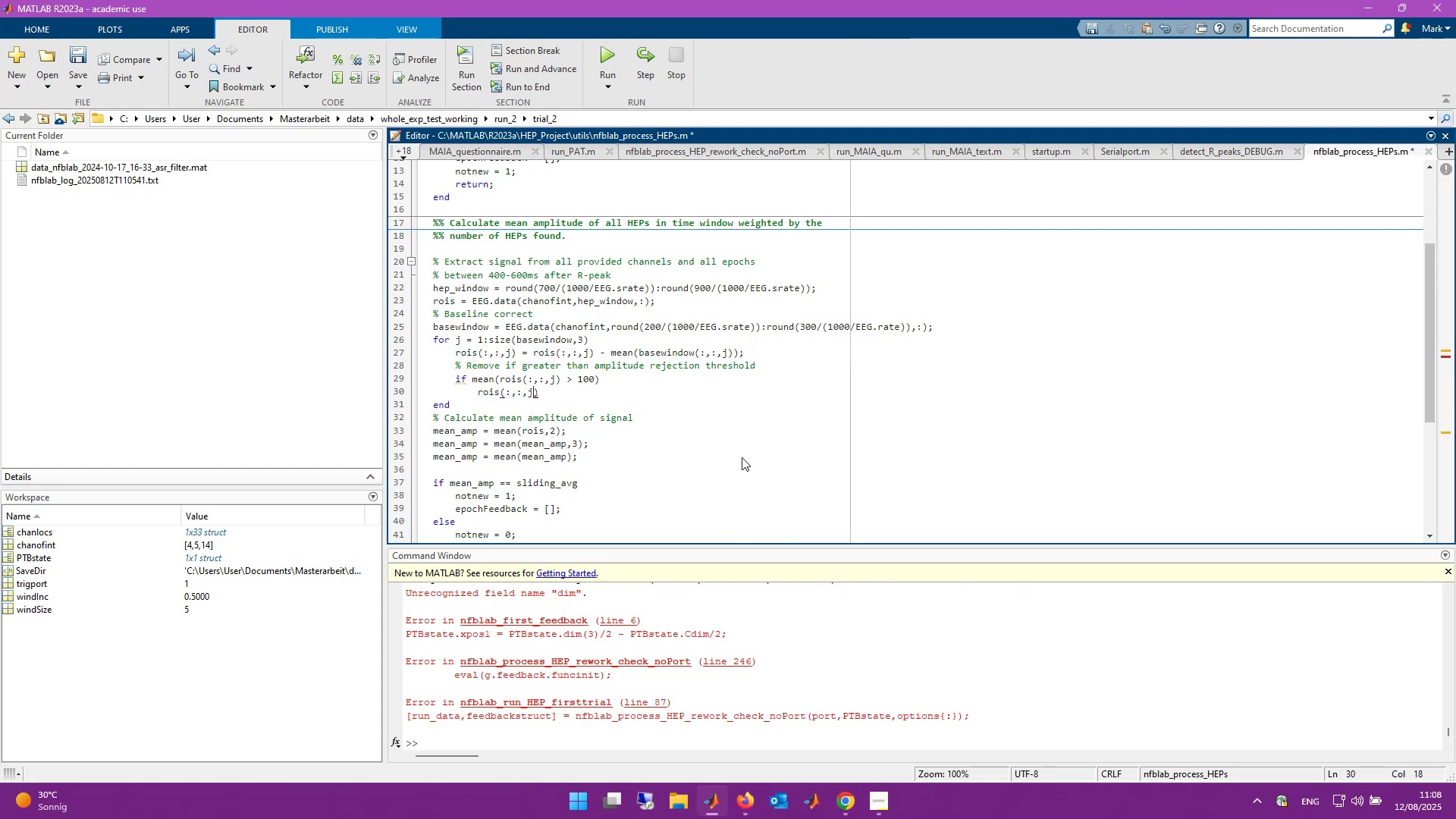 
key(ArrowRight)
 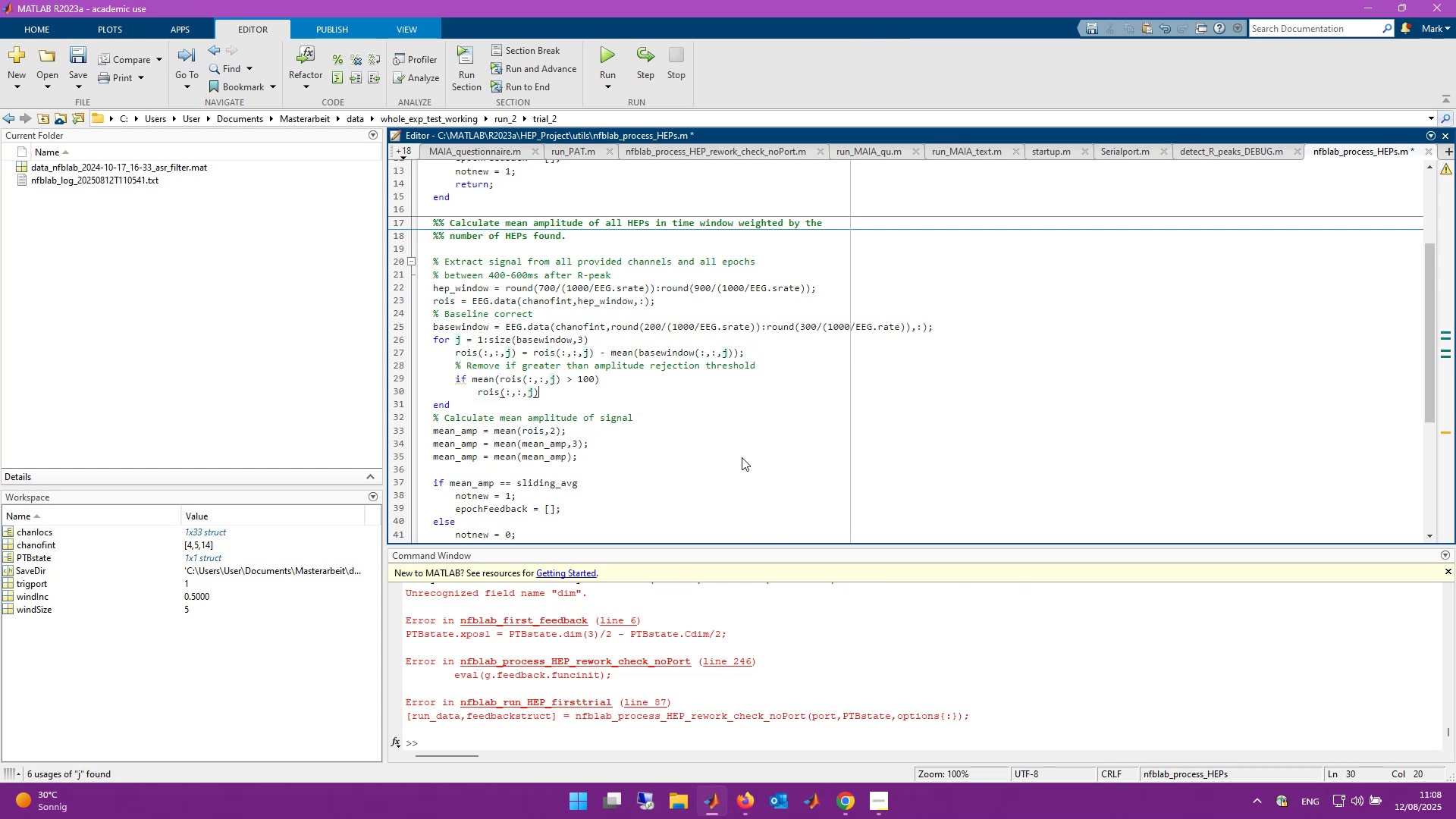 
key(Space)
 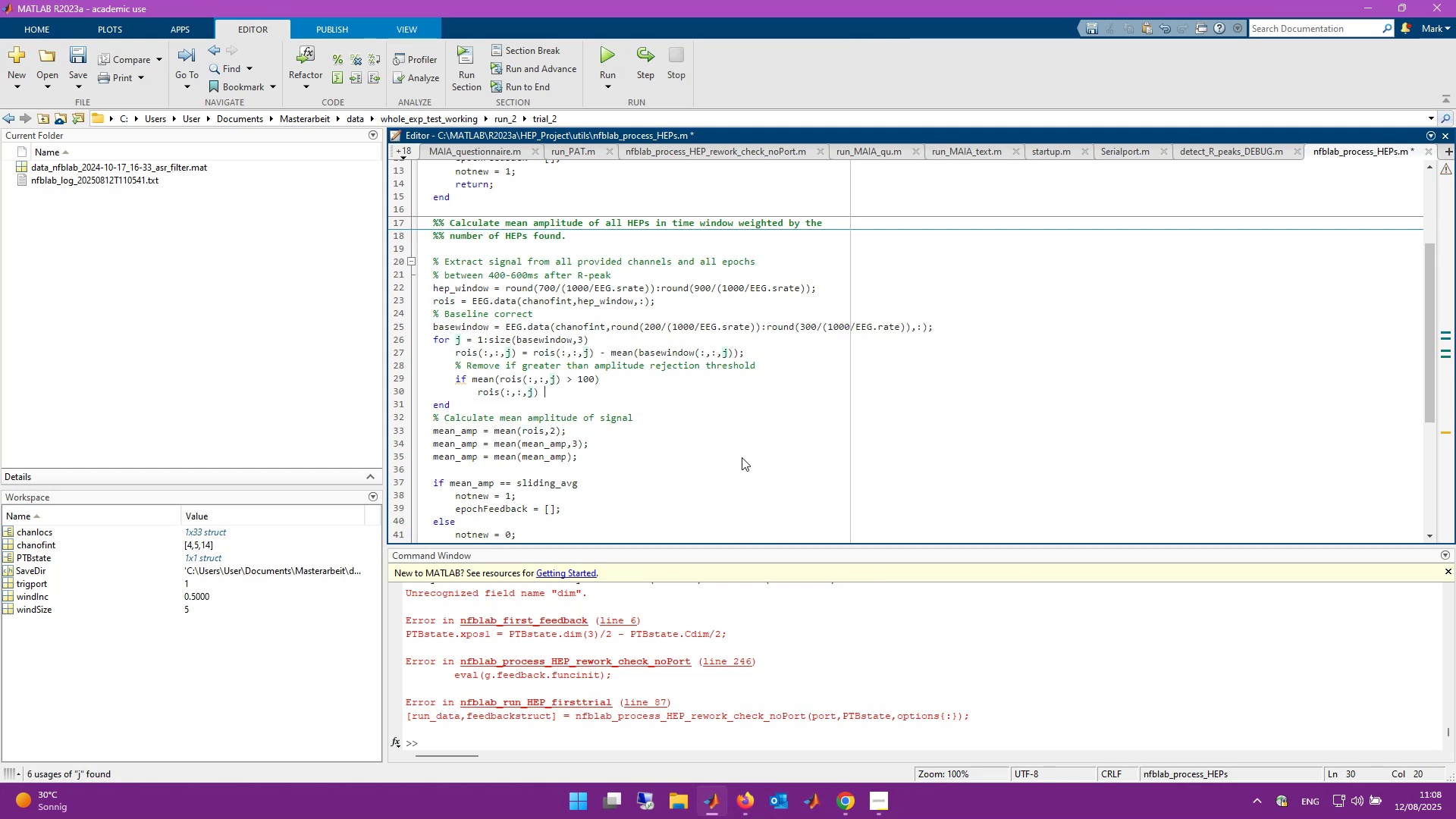 
key(Equal)
 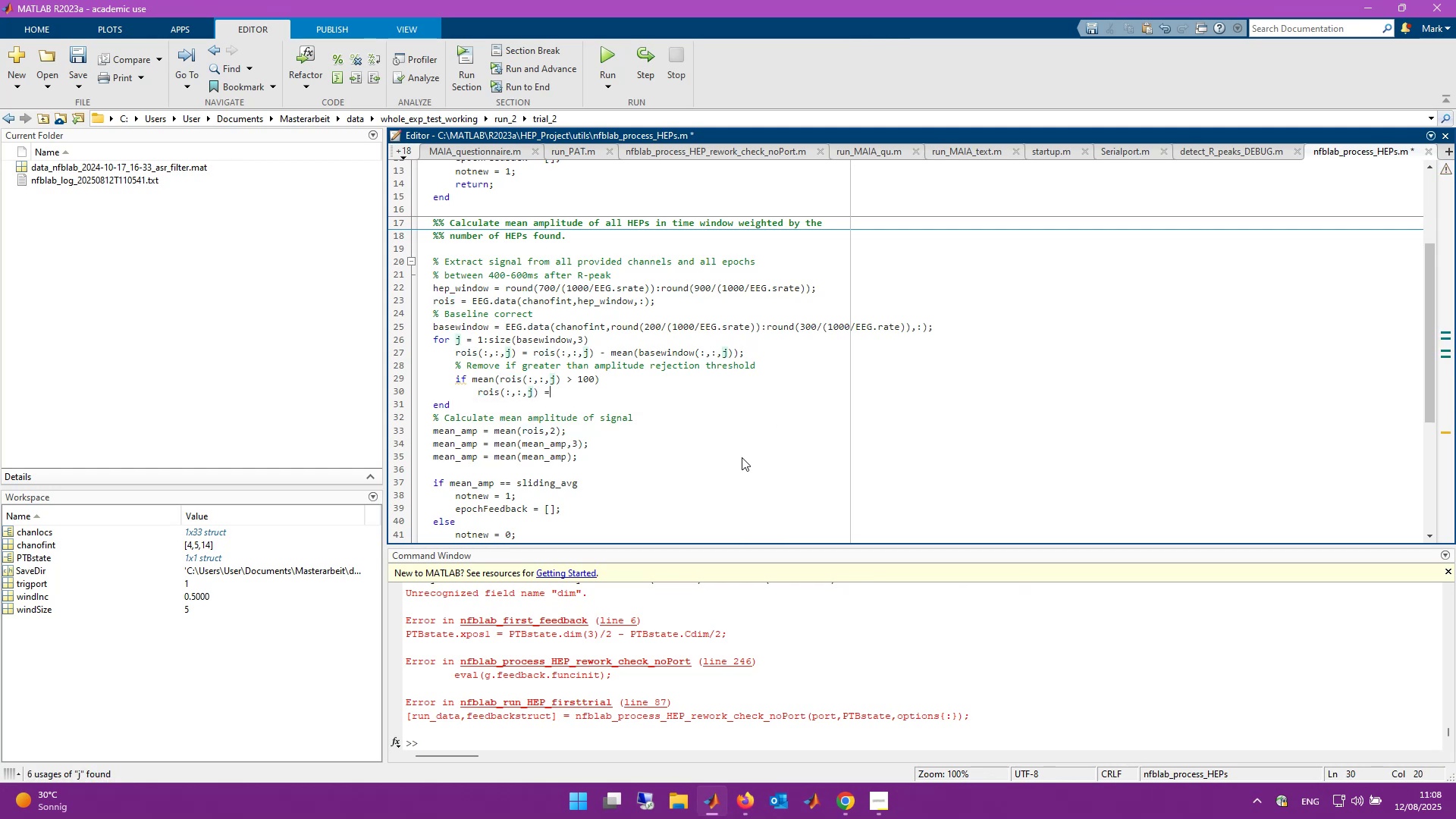 
key(Space)
 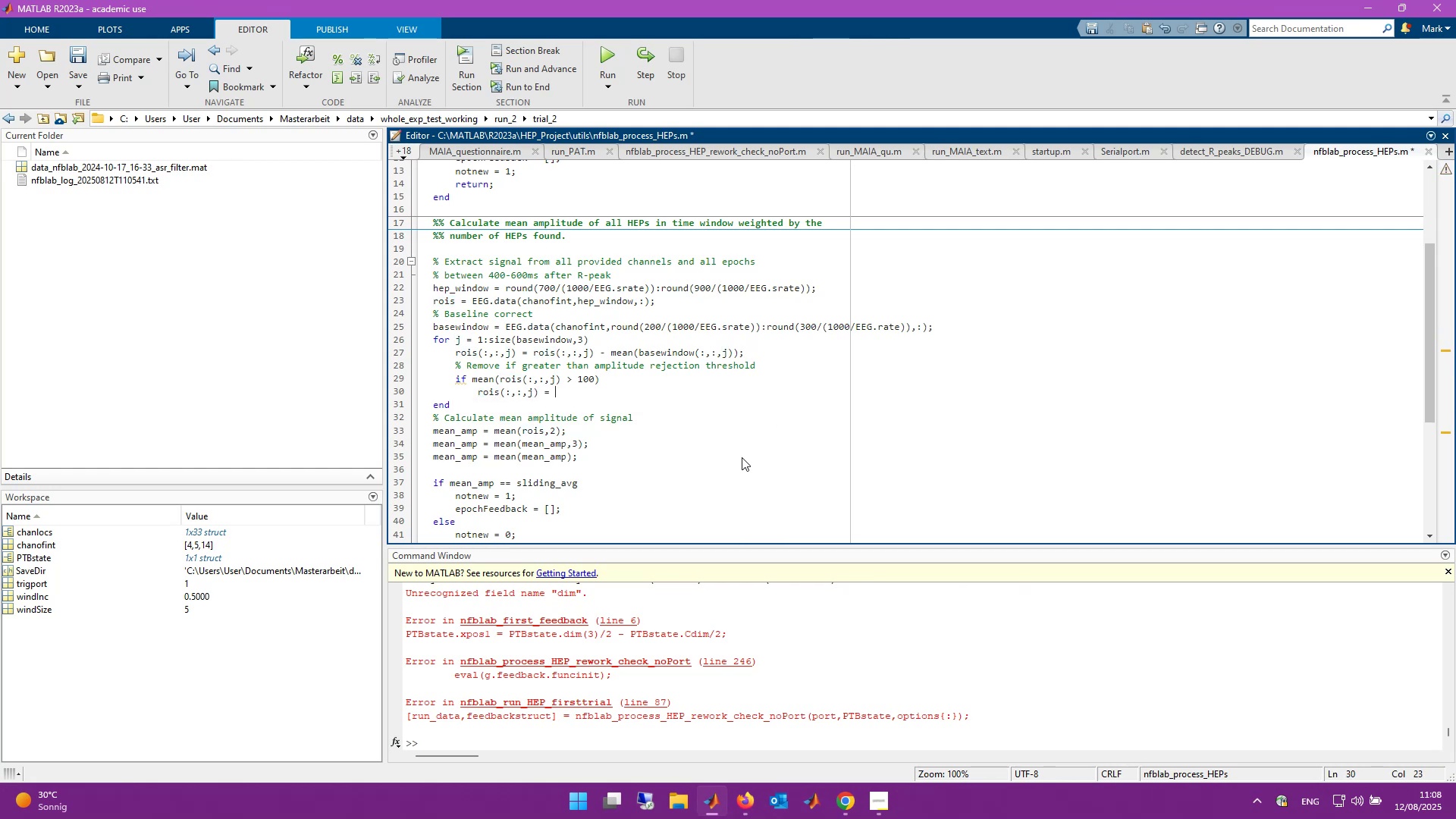 
key(BracketLeft)
 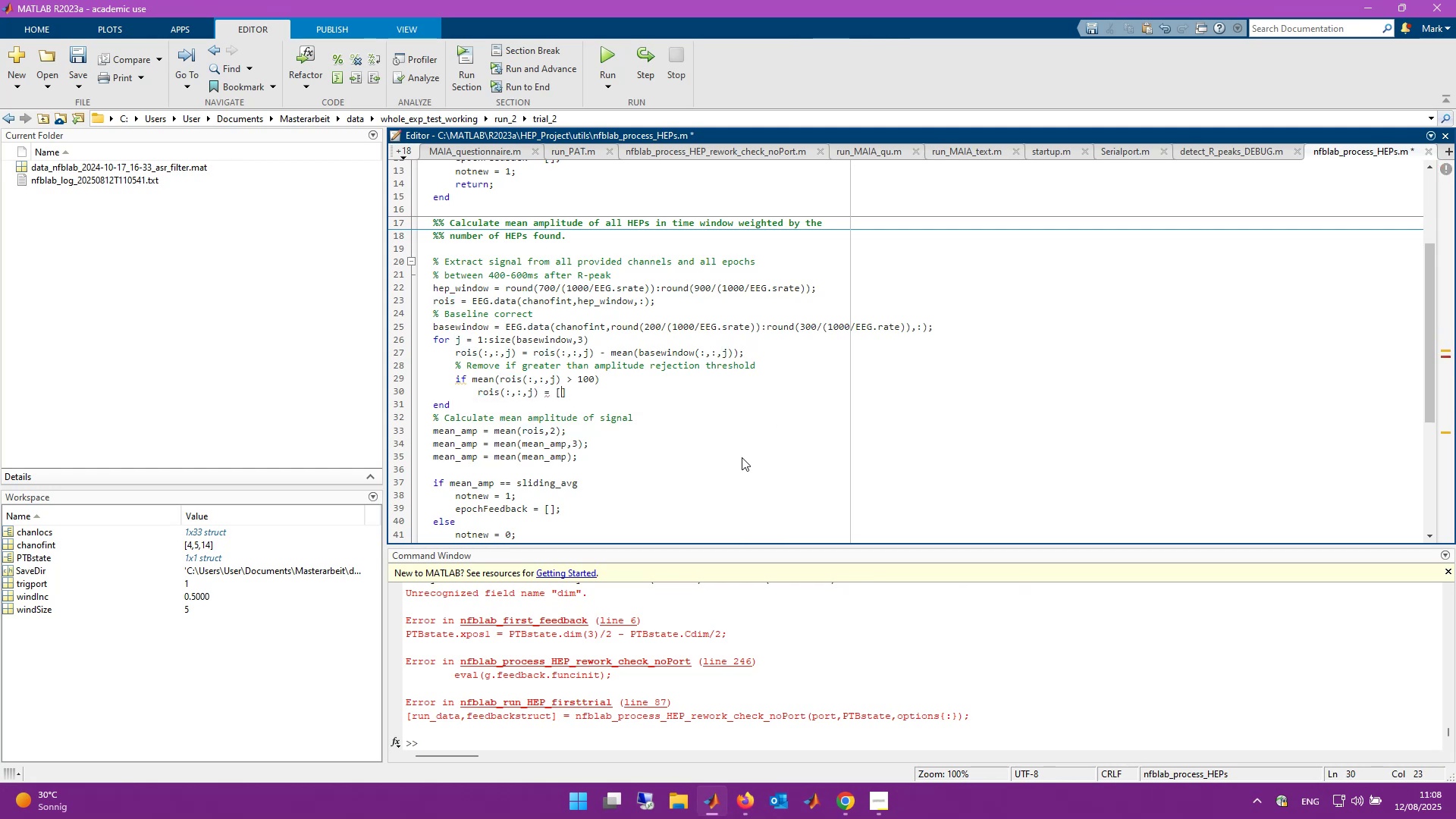 
key(BracketRight)
 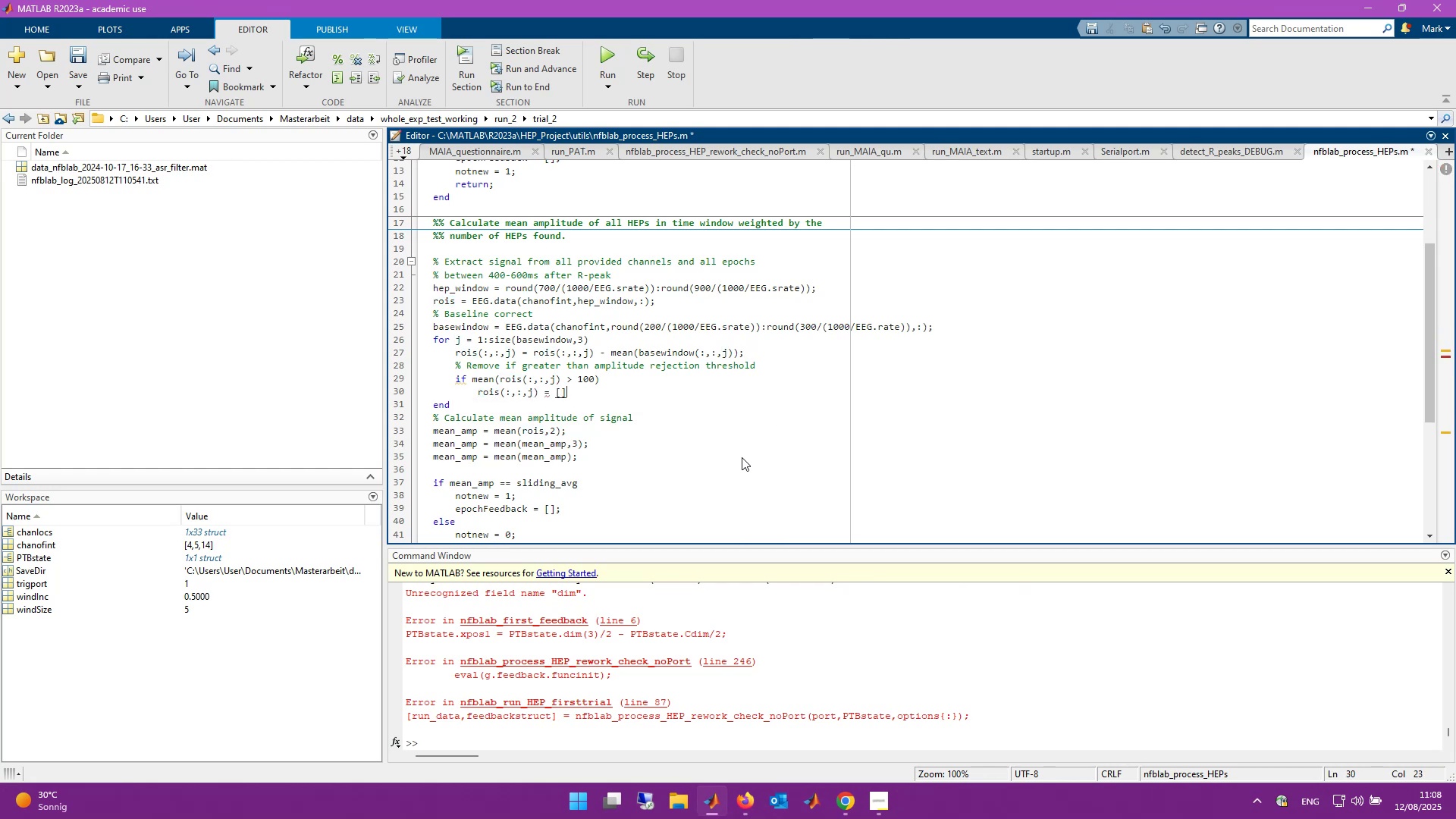 
key(Semicolon)
 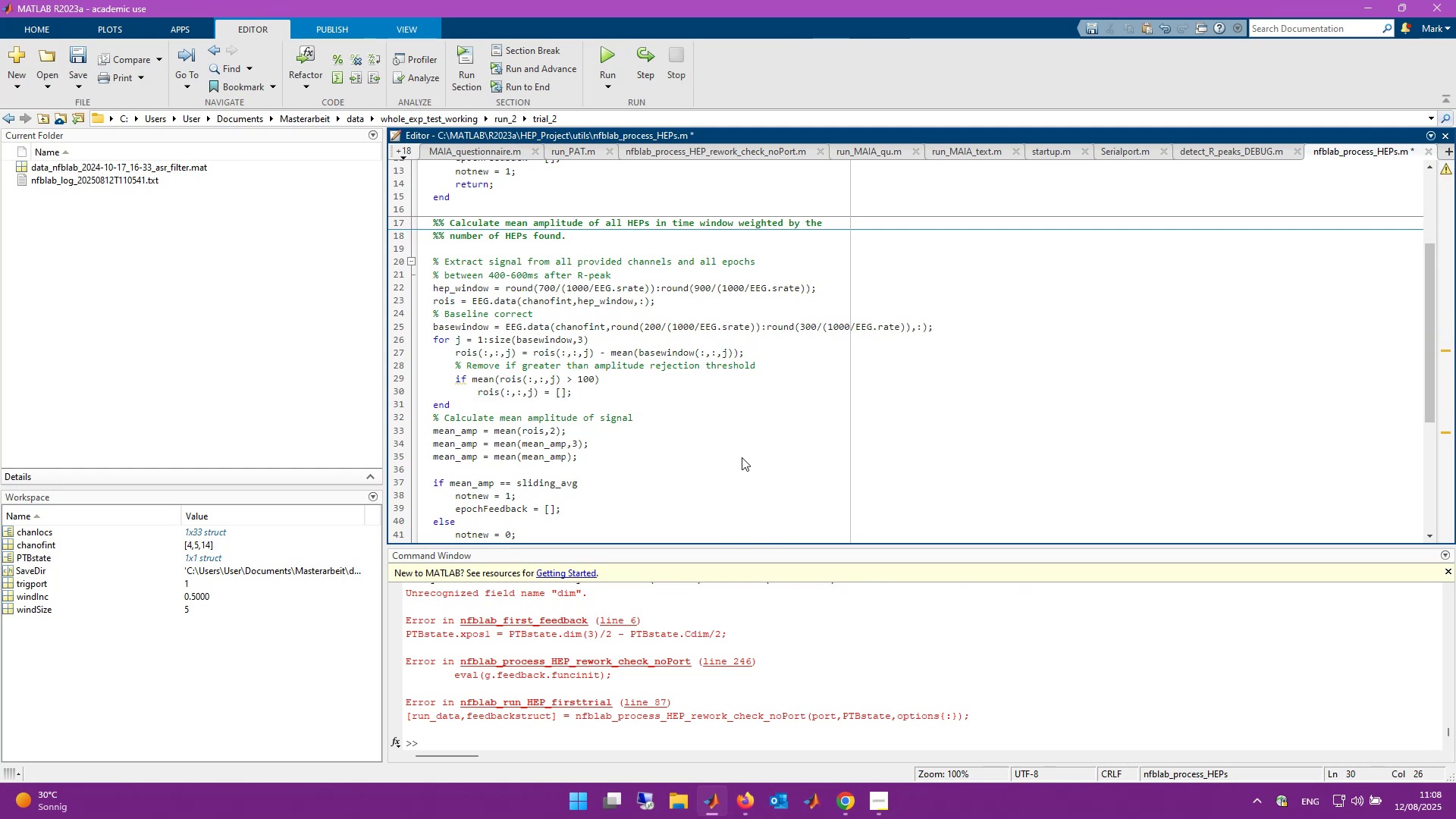 
key(Enter)
 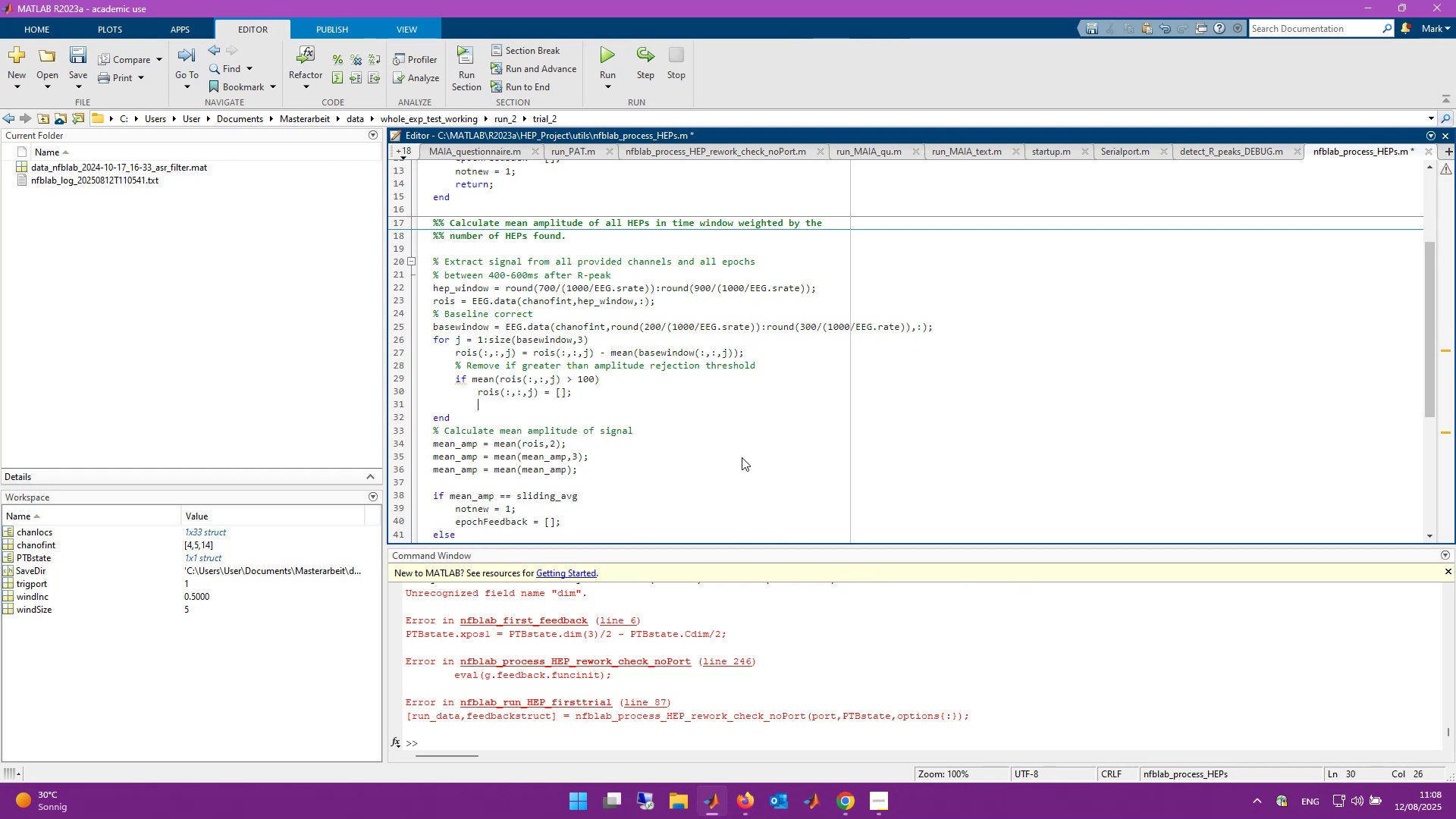 
type(end)
 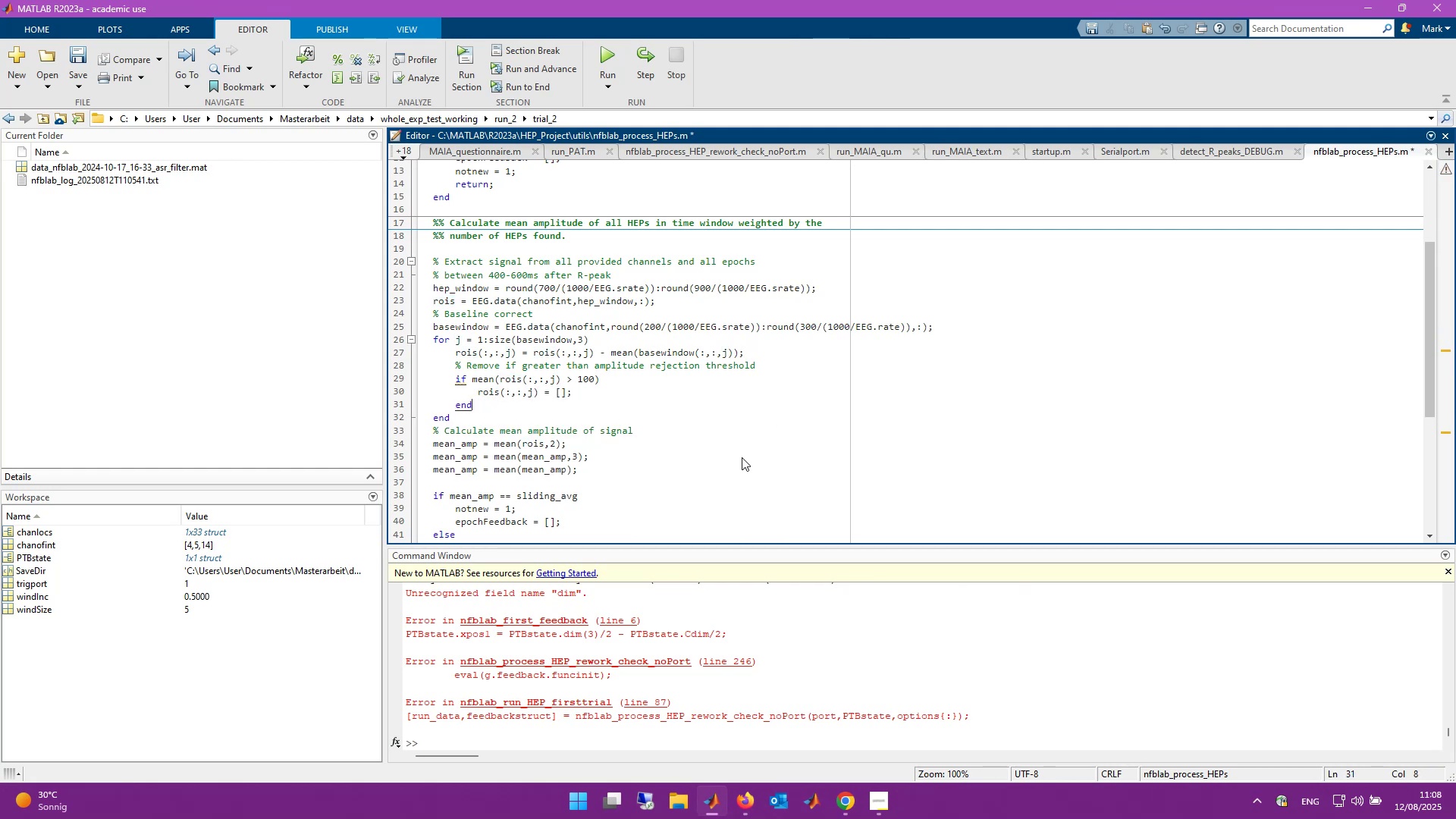 
hold_key(key=ControlLeft, duration=0.67)
 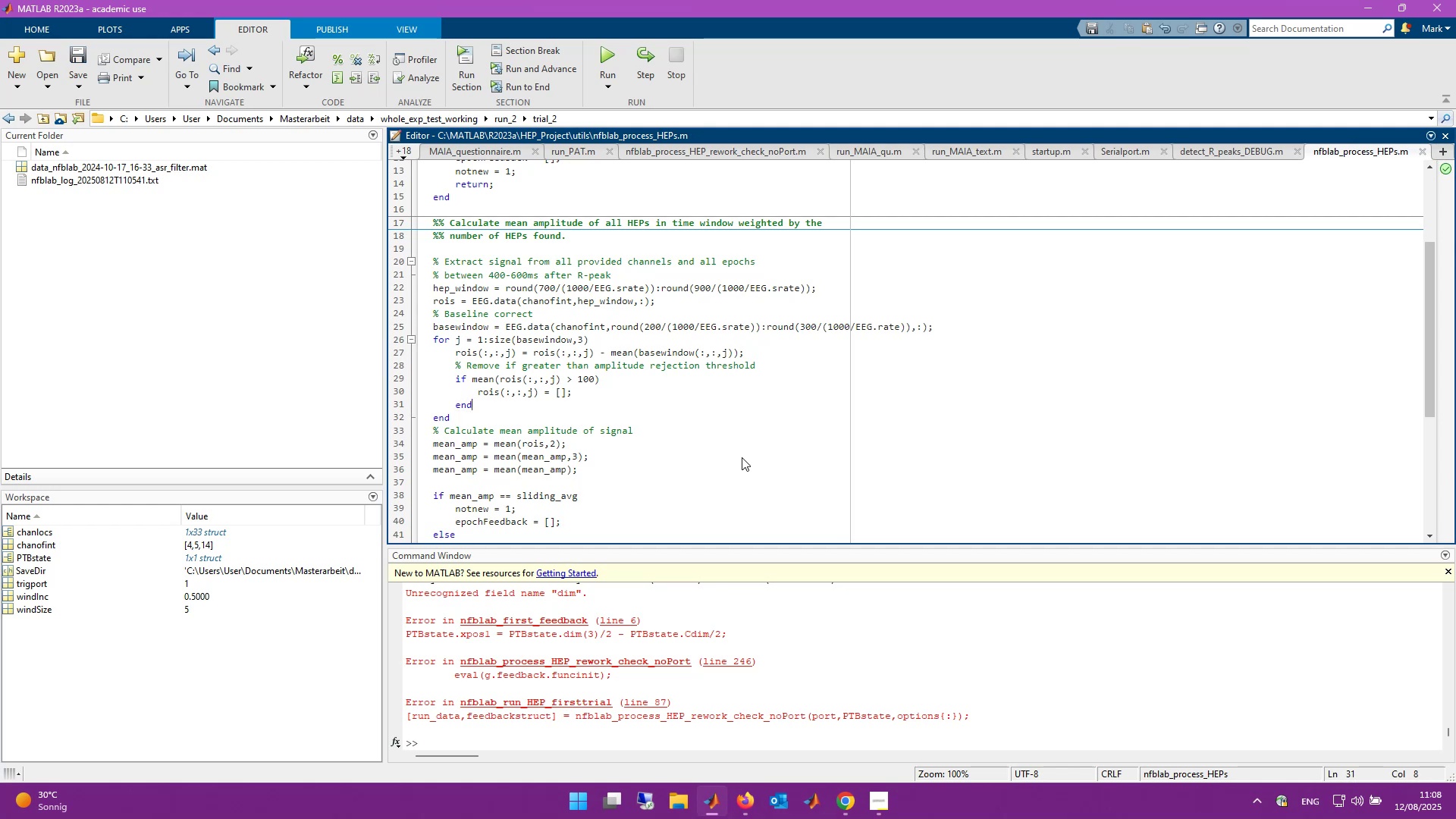 
hold_key(key=S, duration=0.35)
 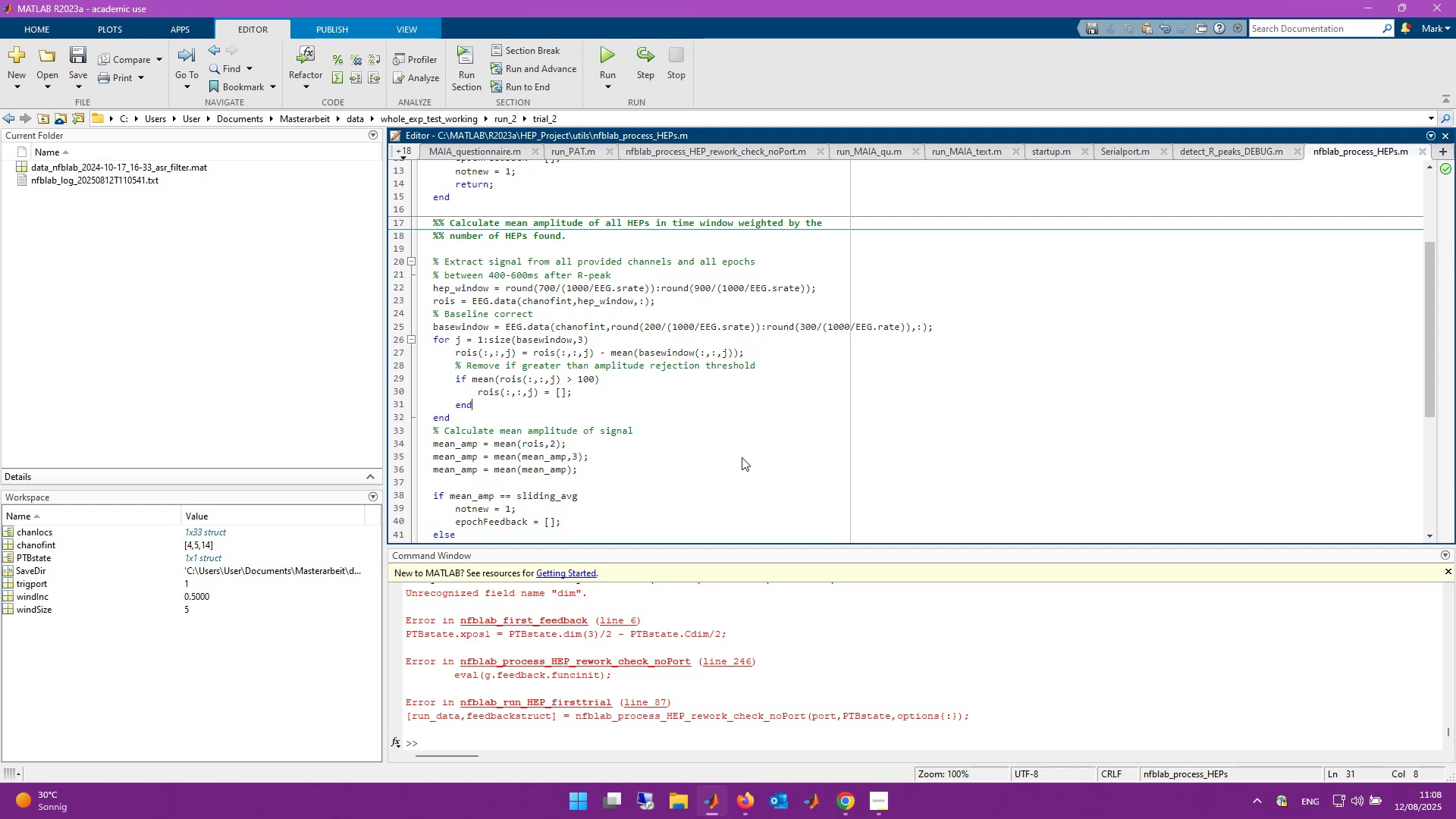 
scroll: coordinate [695, 430], scroll_direction: down, amount: 1.0
 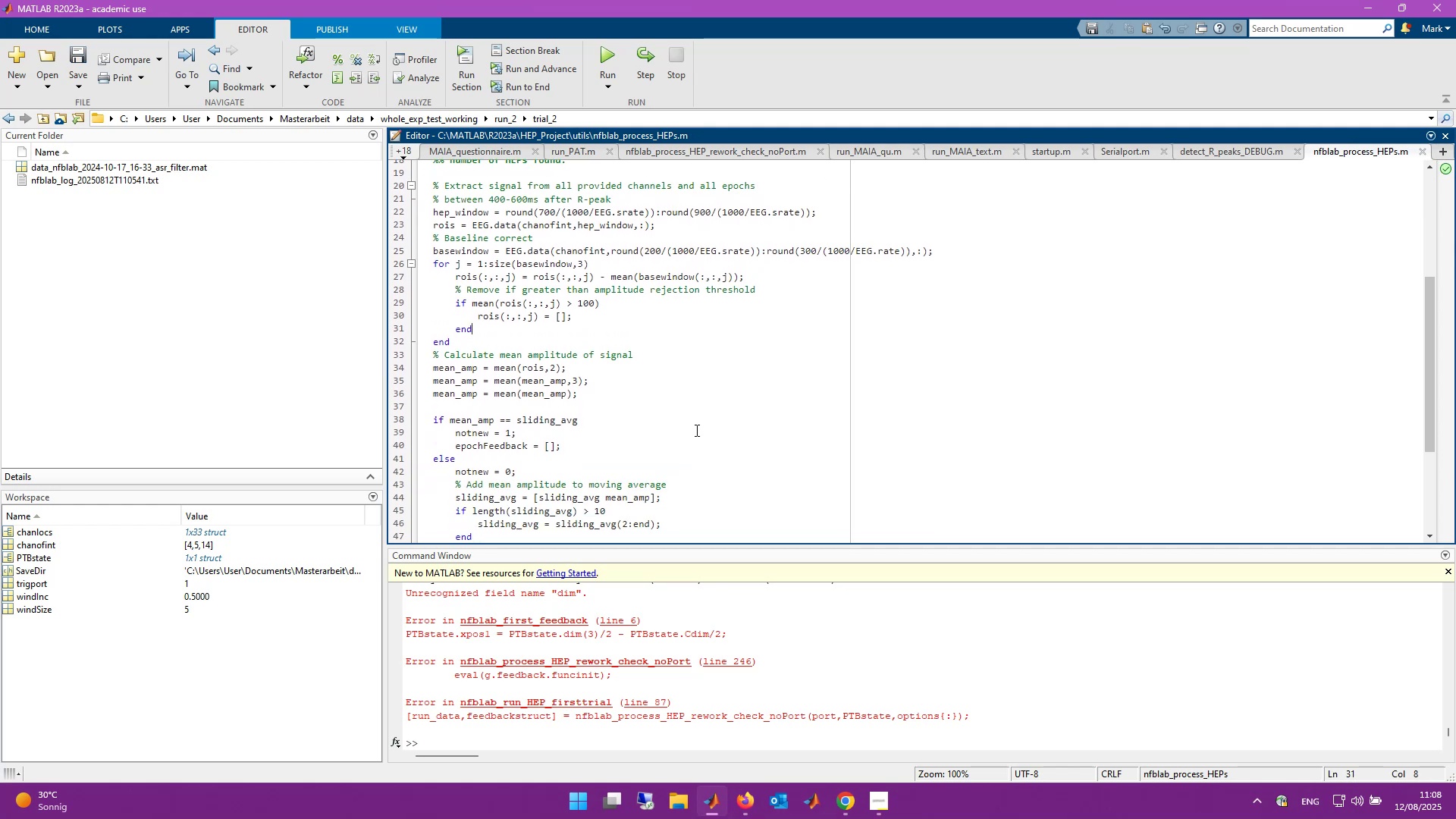 
scroll: coordinate [695, 427], scroll_direction: up, amount: 5.0
 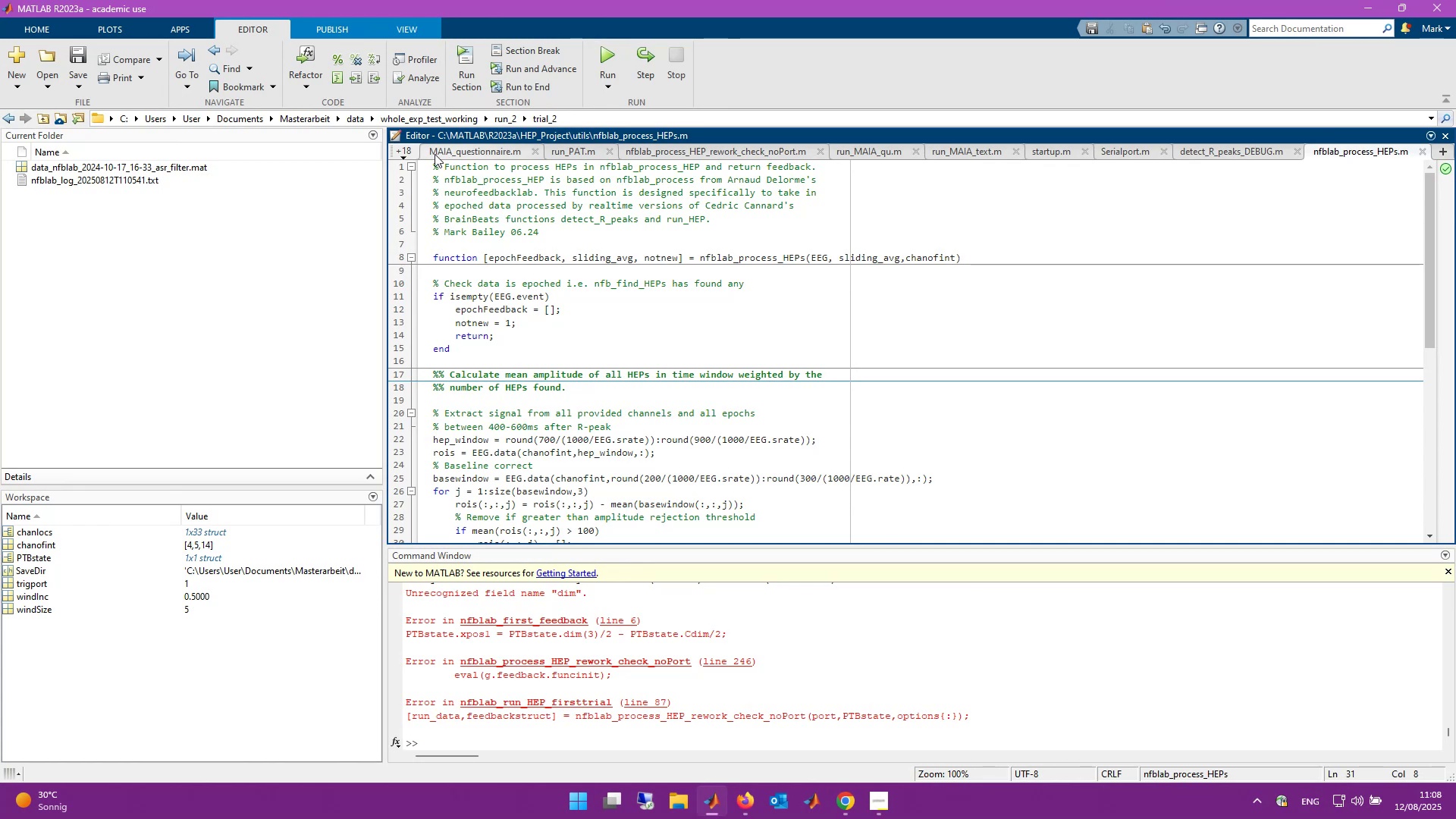 
double_click([406, 153])
 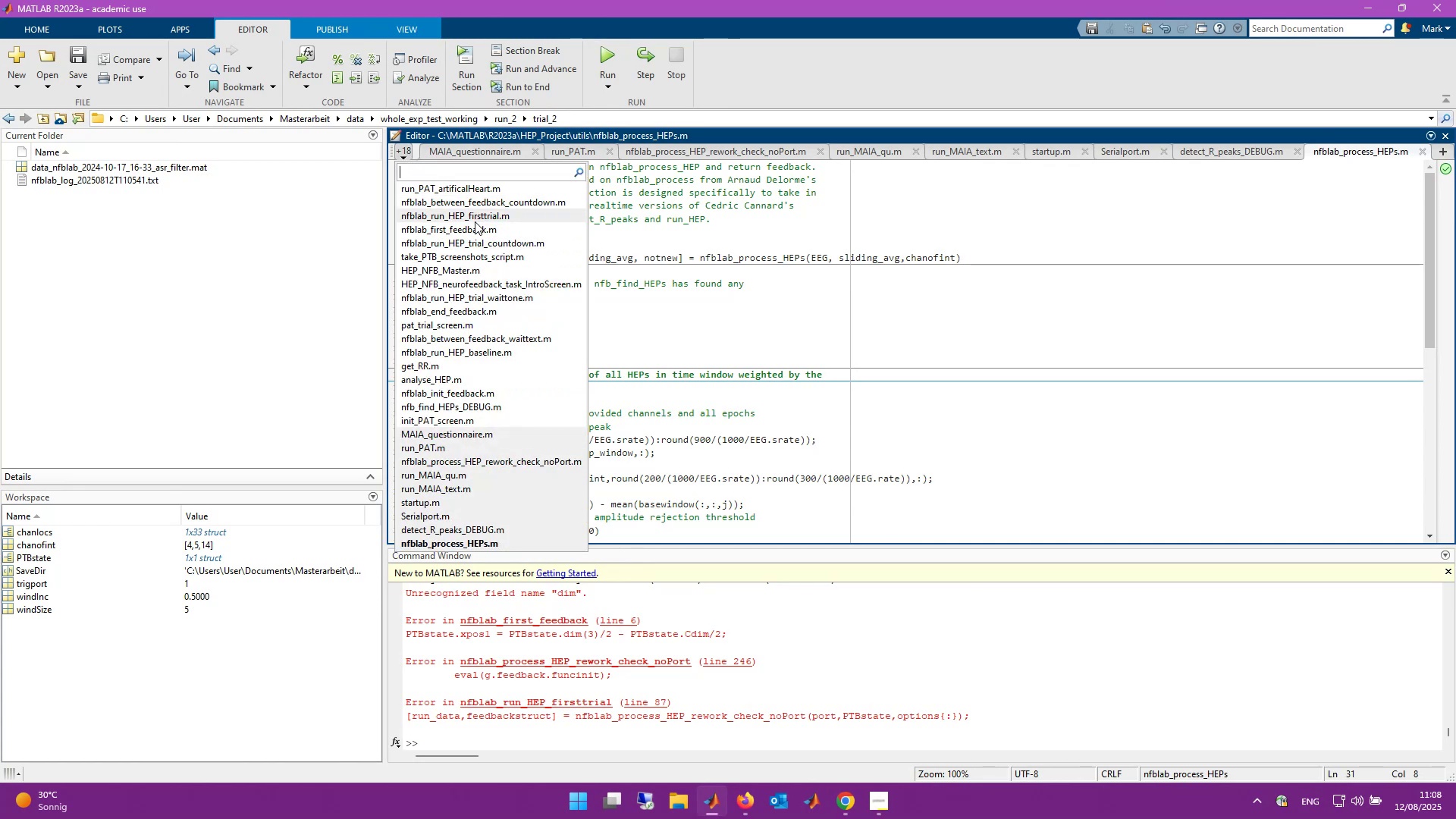 
left_click([475, 221])
 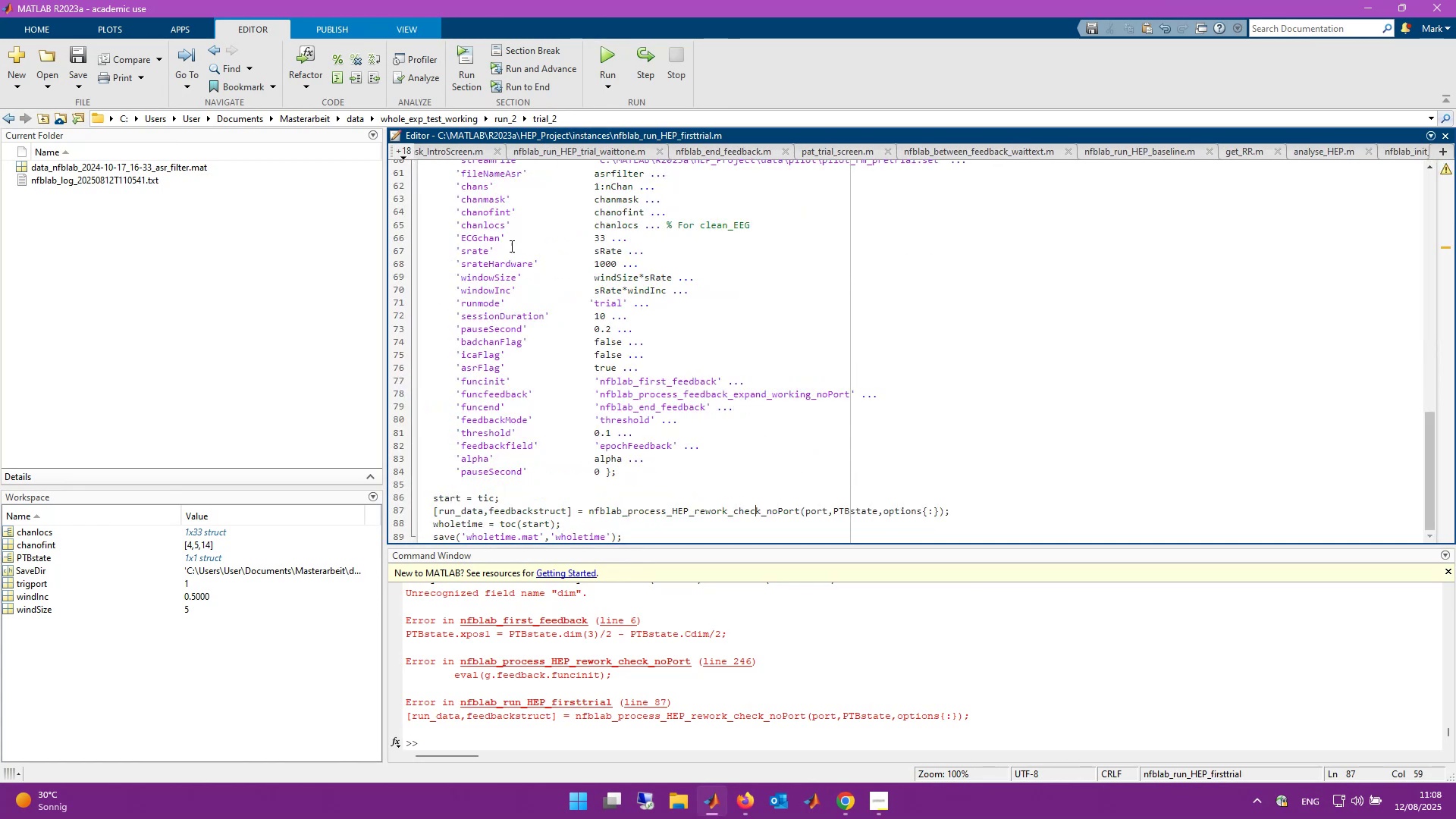 
scroll: coordinate [601, 344], scroll_direction: up, amount: 14.0
 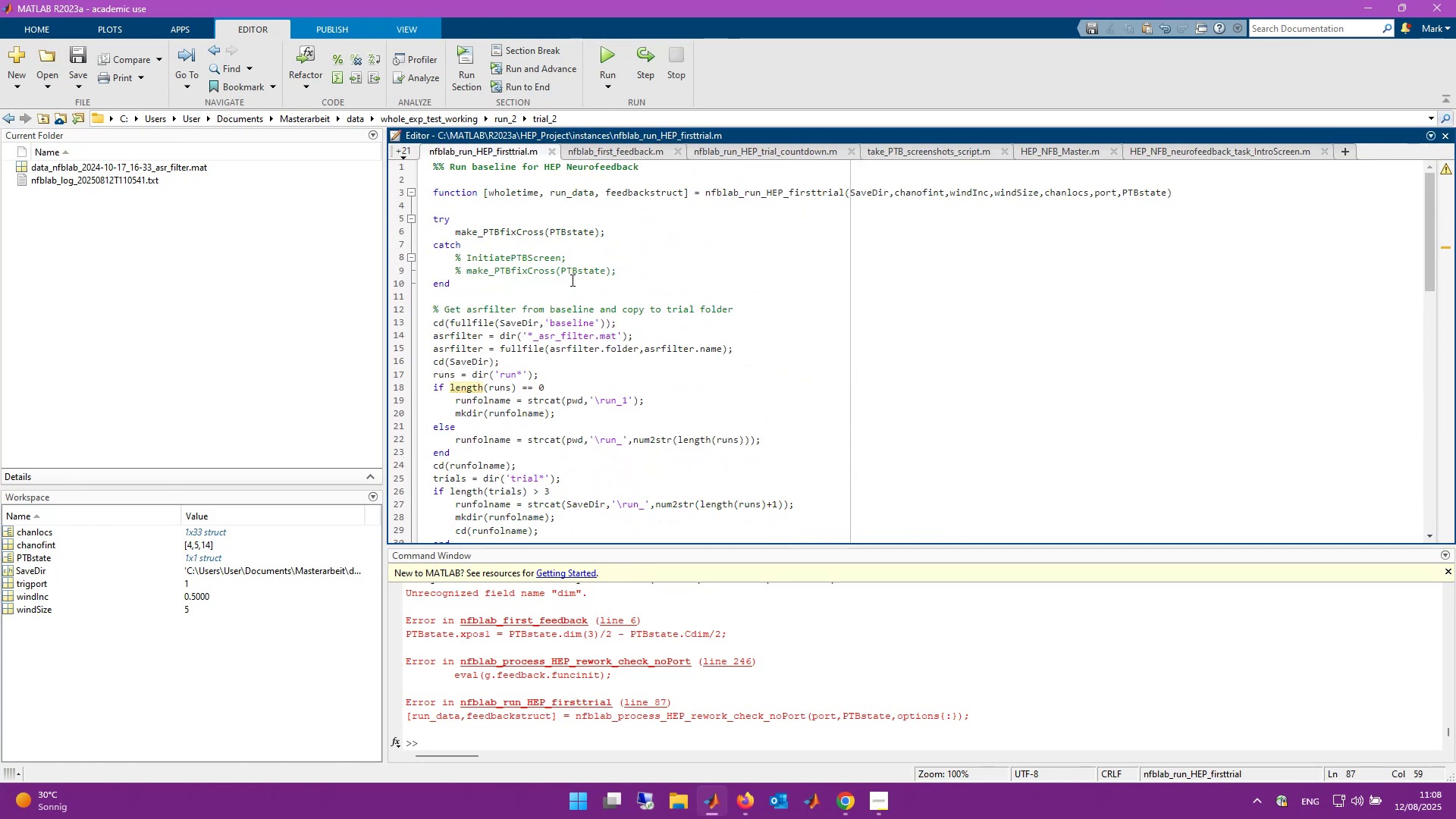 
left_click_drag(start_coordinate=[583, 273], to_coordinate=[541, 253])
 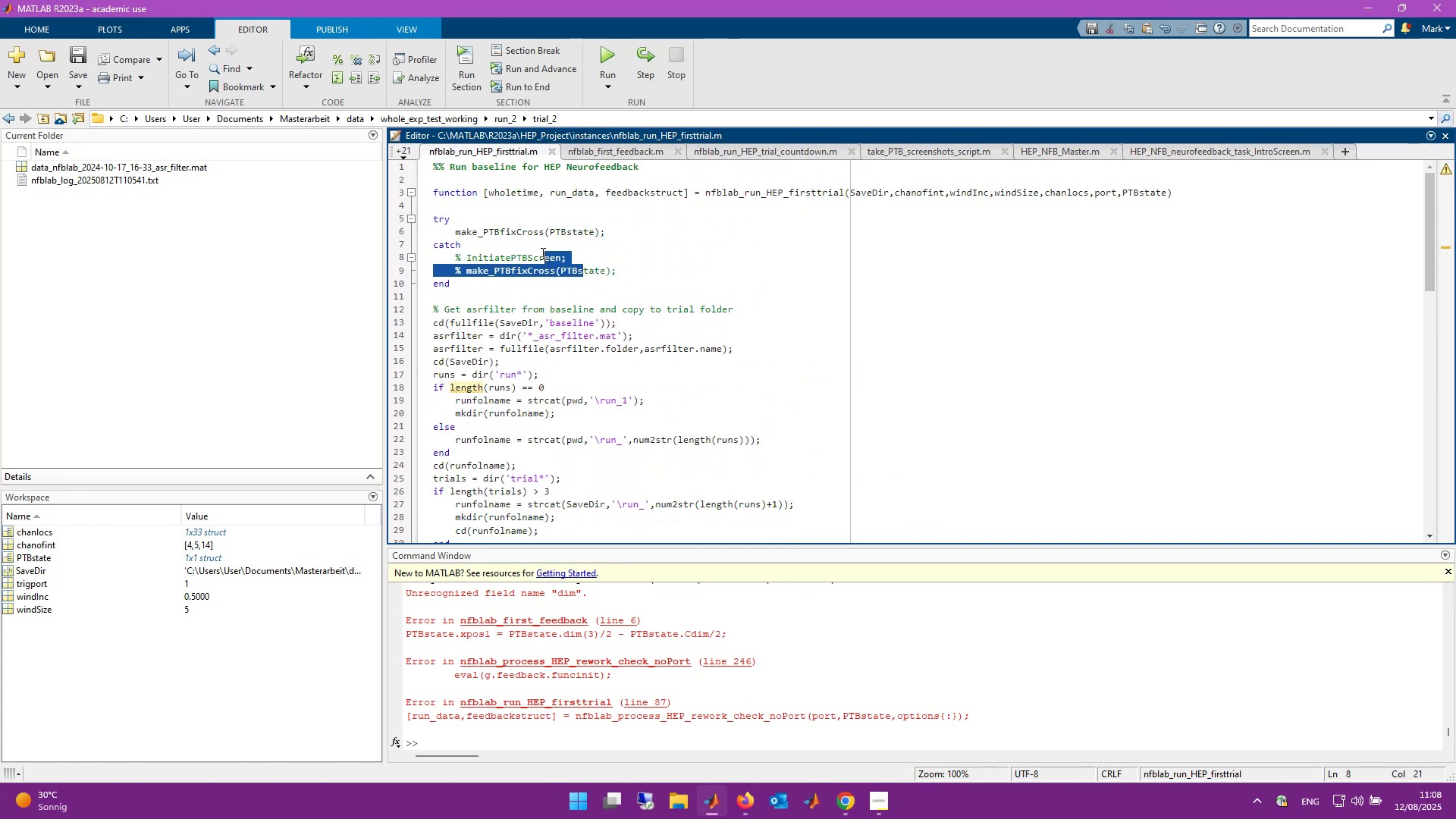 
key(Control+T)
 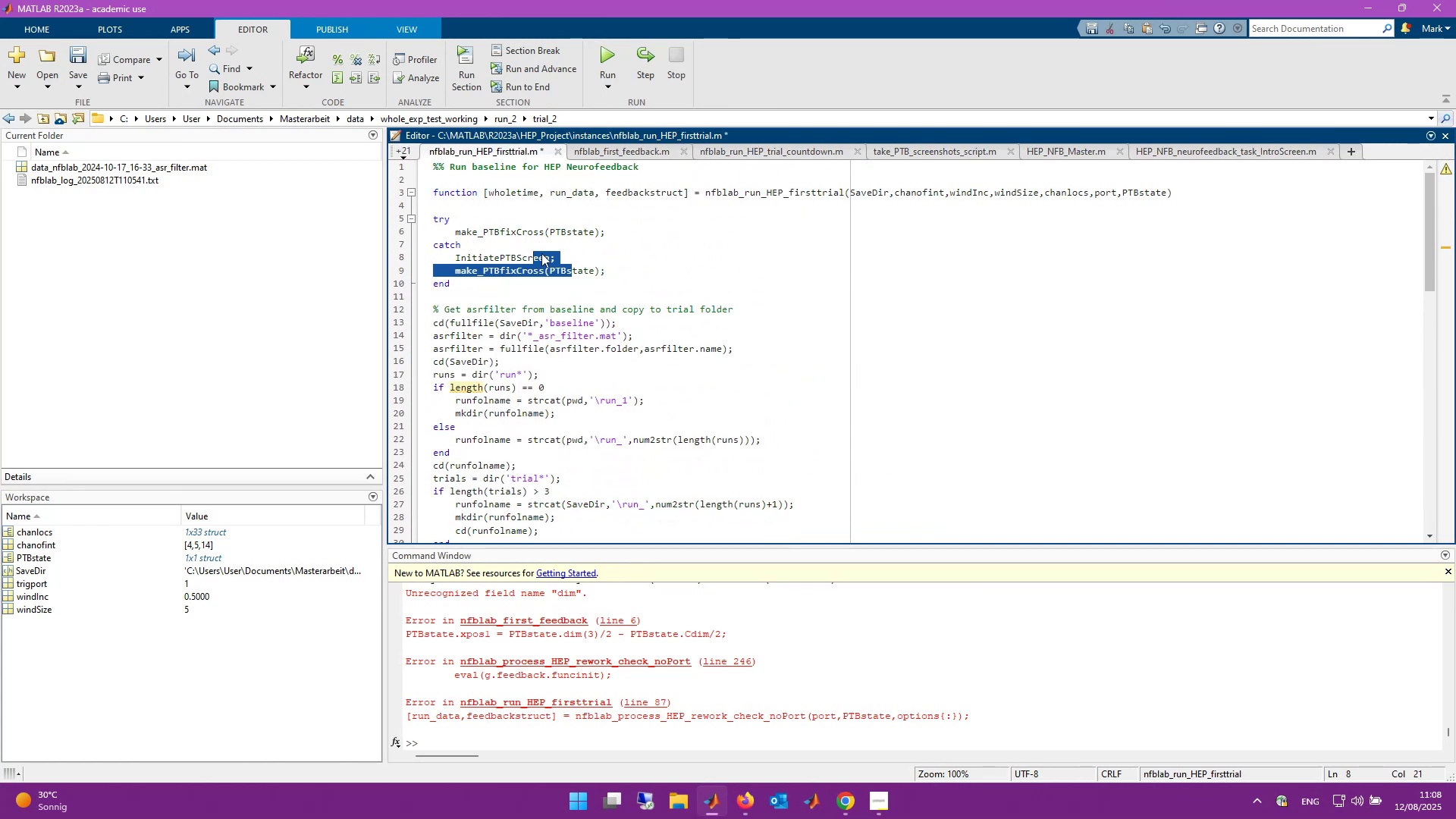 
hold_key(key=S, duration=0.34)
 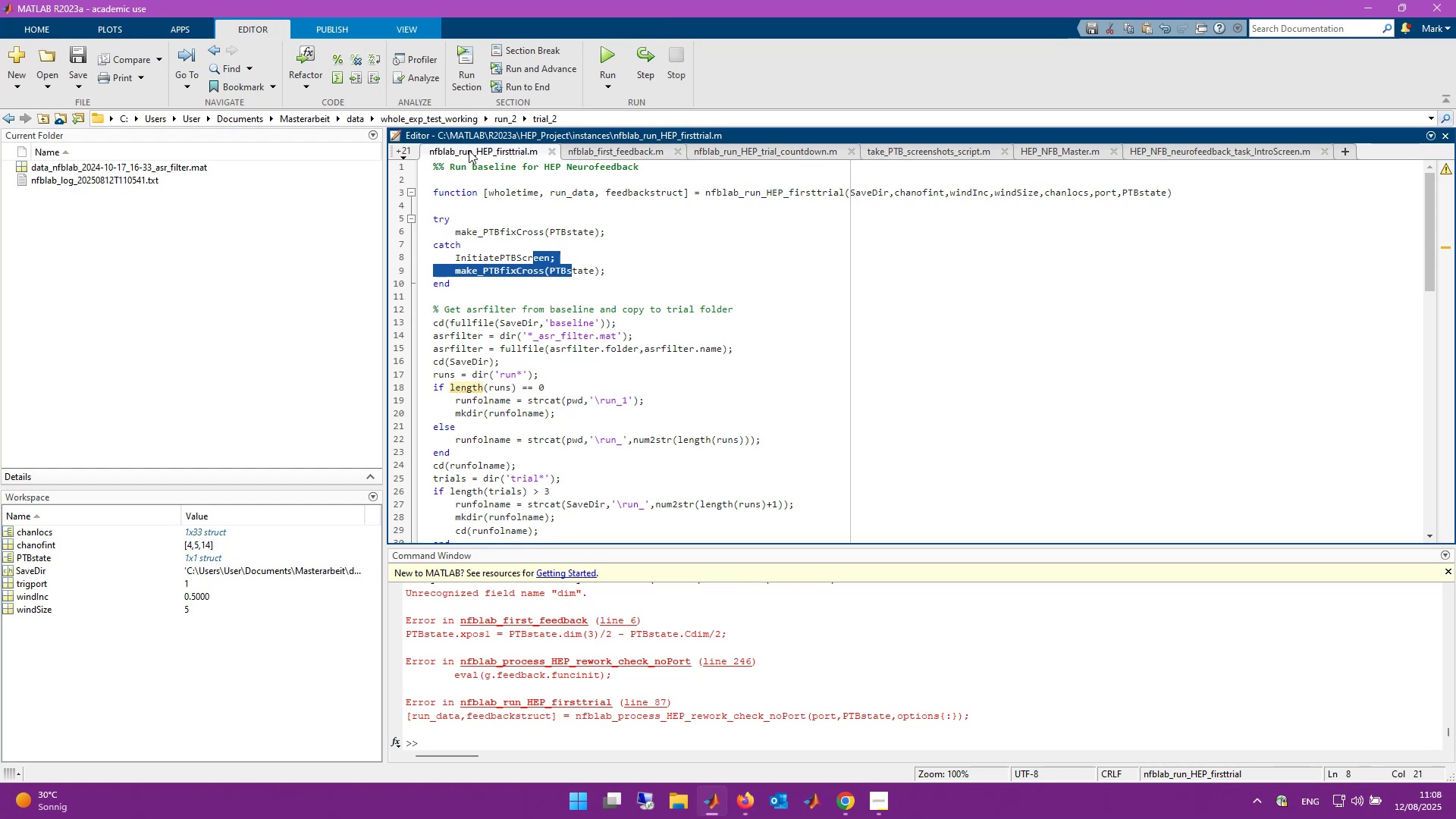 
left_click([406, 149])
 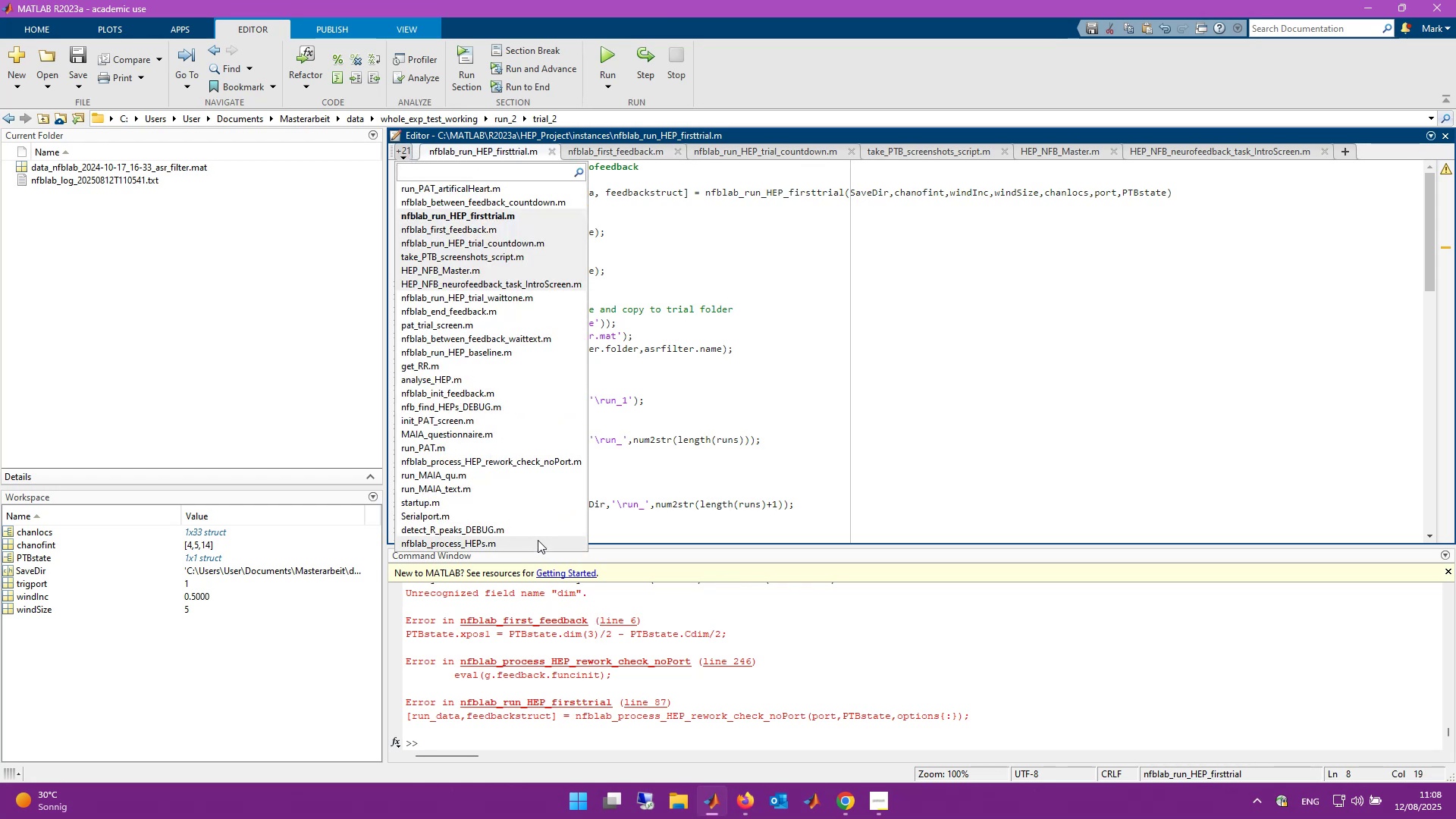 
left_click([538, 540])
 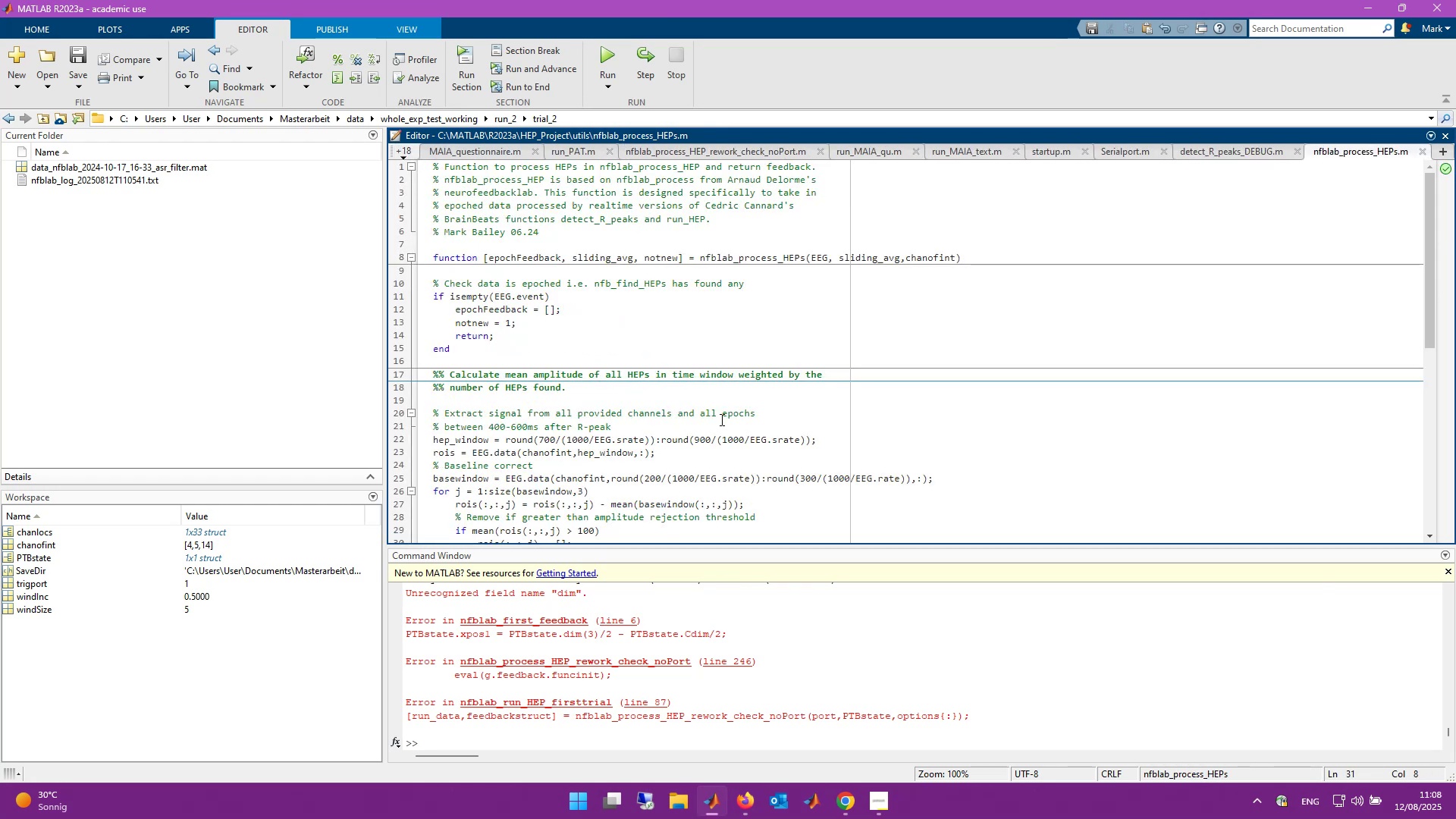 
scroll: coordinate [758, 415], scroll_direction: down, amount: 4.0
 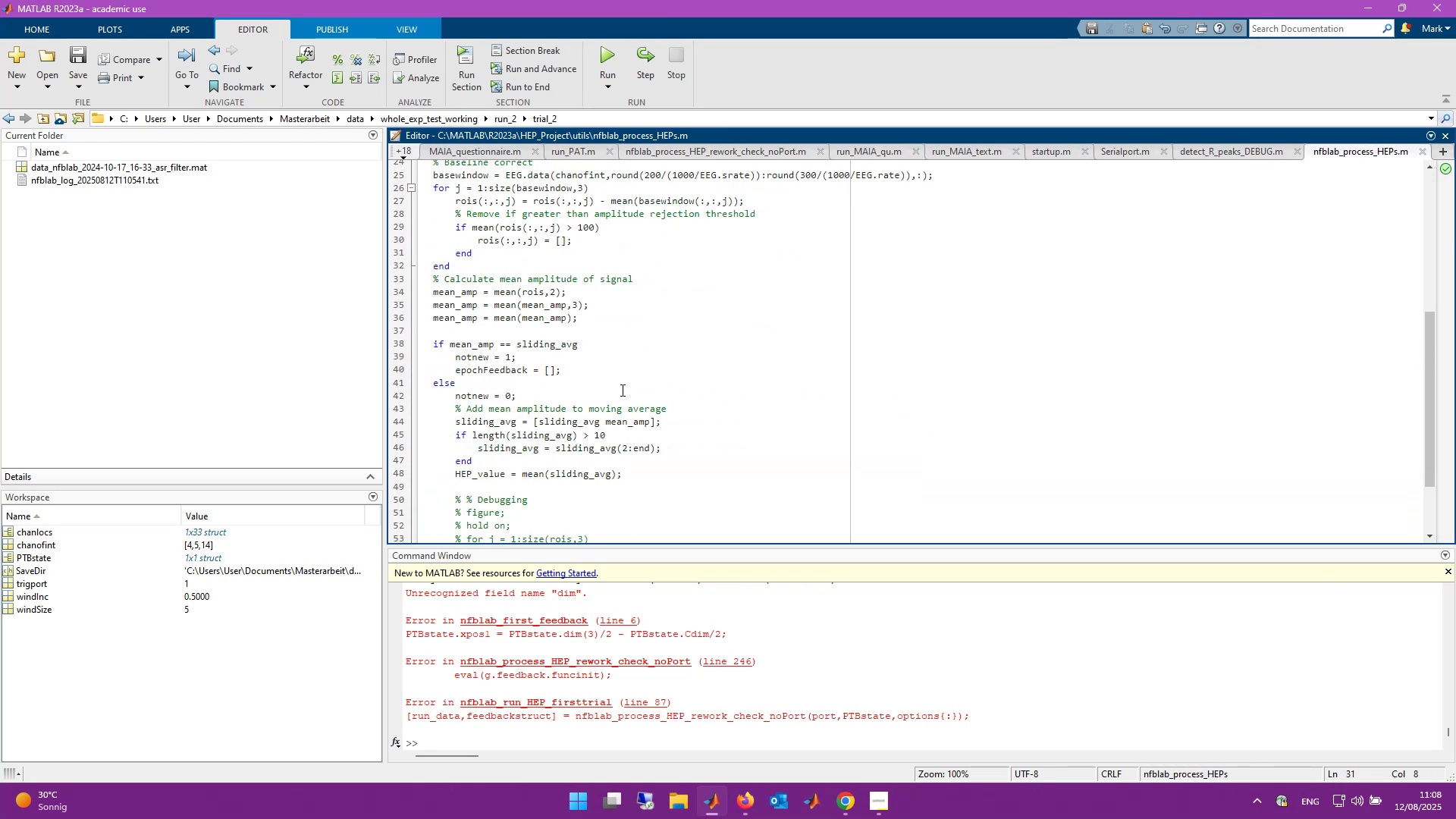 
scroll: coordinate [595, 249], scroll_direction: up, amount: 1.0
 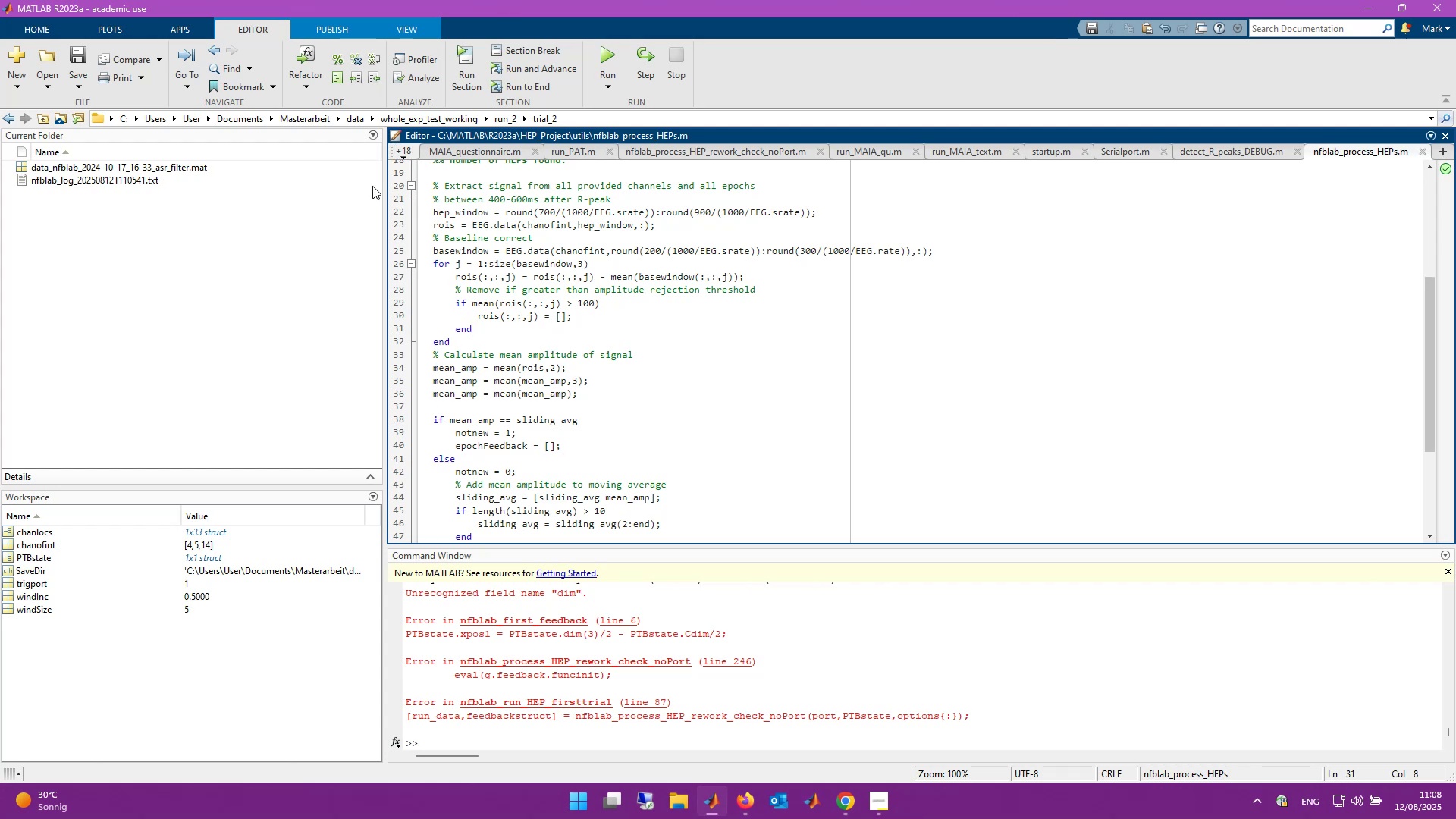 
wait(14.45)
 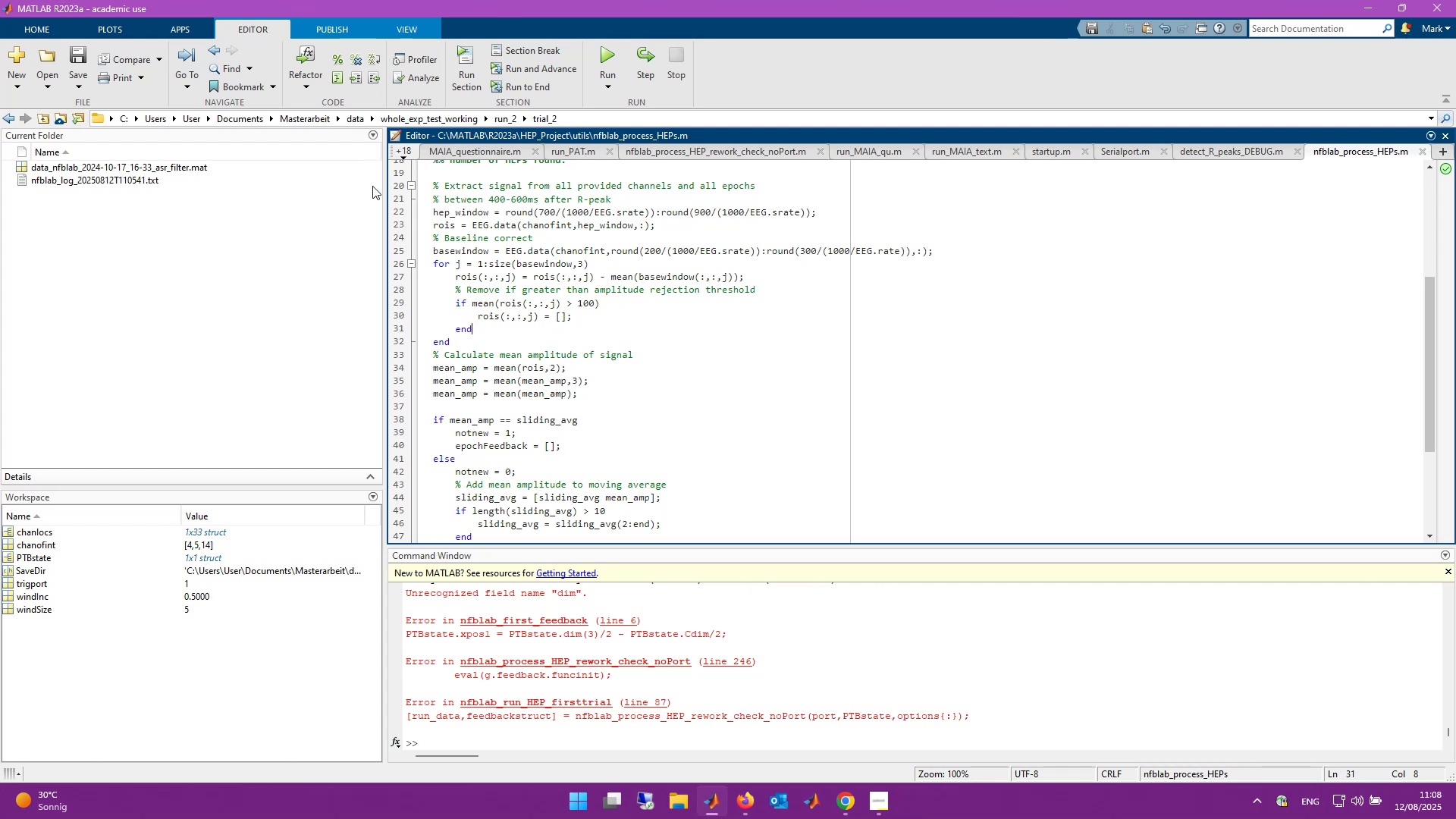 
left_click([506, 114])
 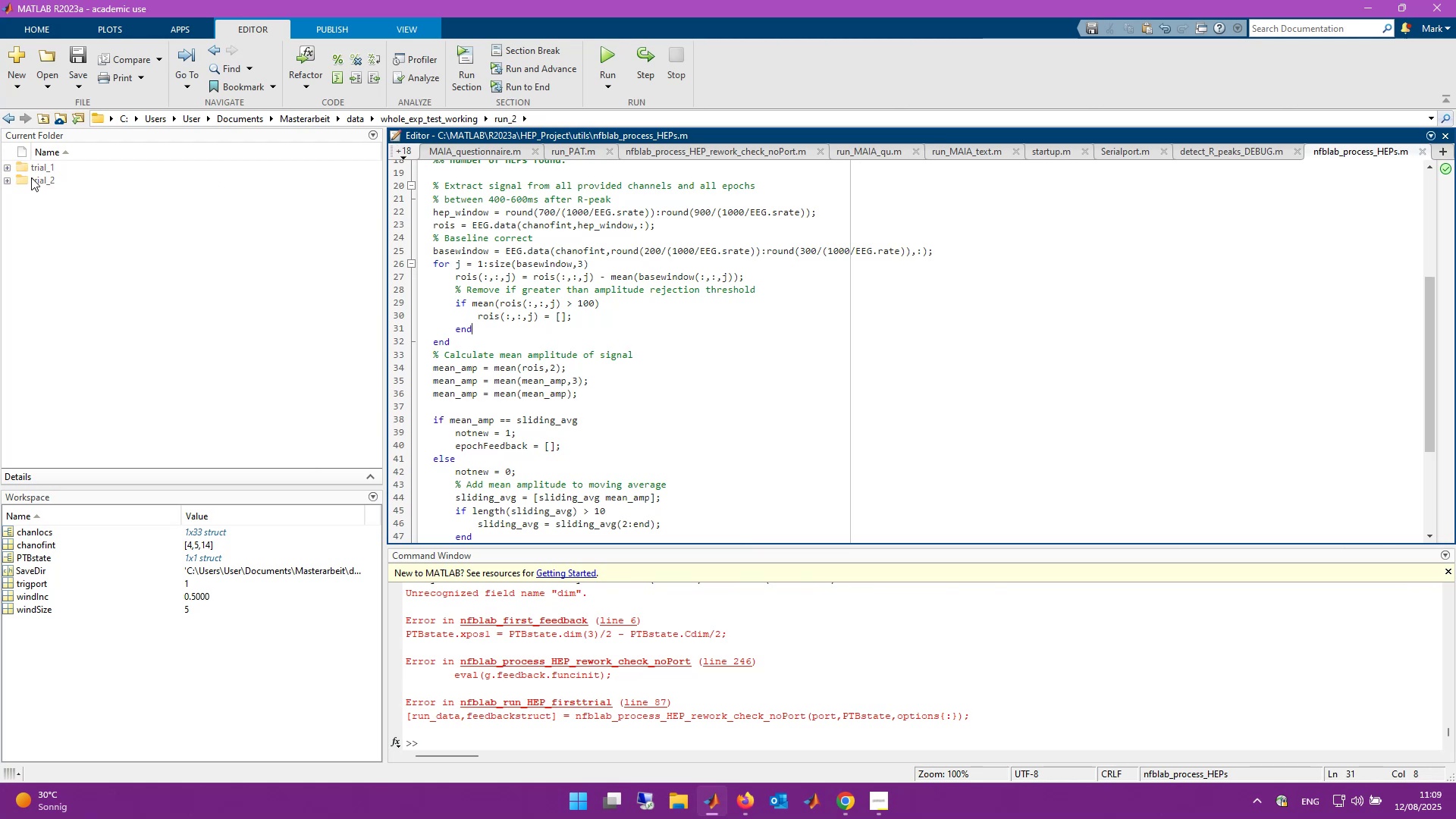 
double_click([33, 177])
 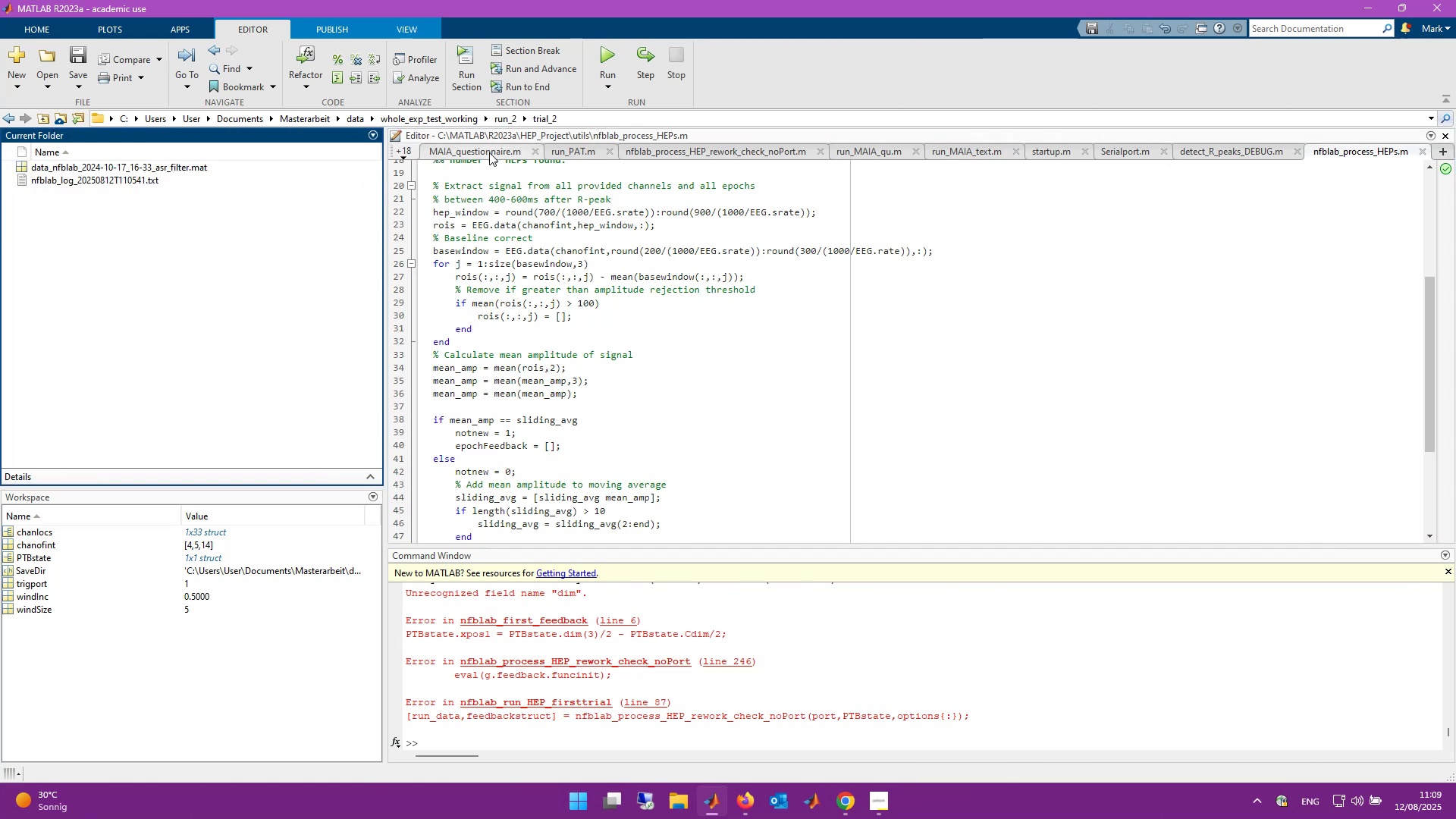 
left_click([458, 115])
 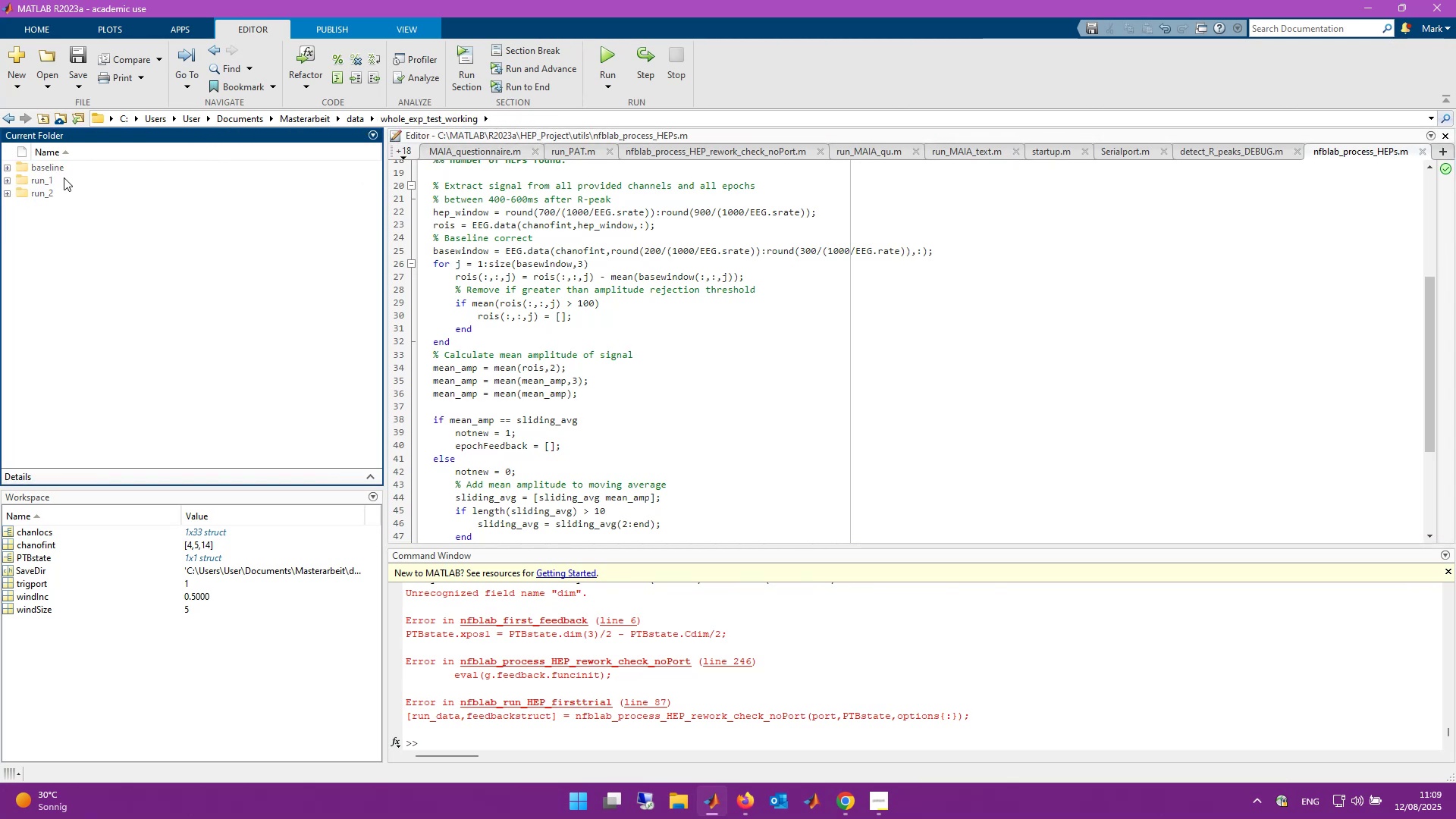 
double_click([52, 178])
 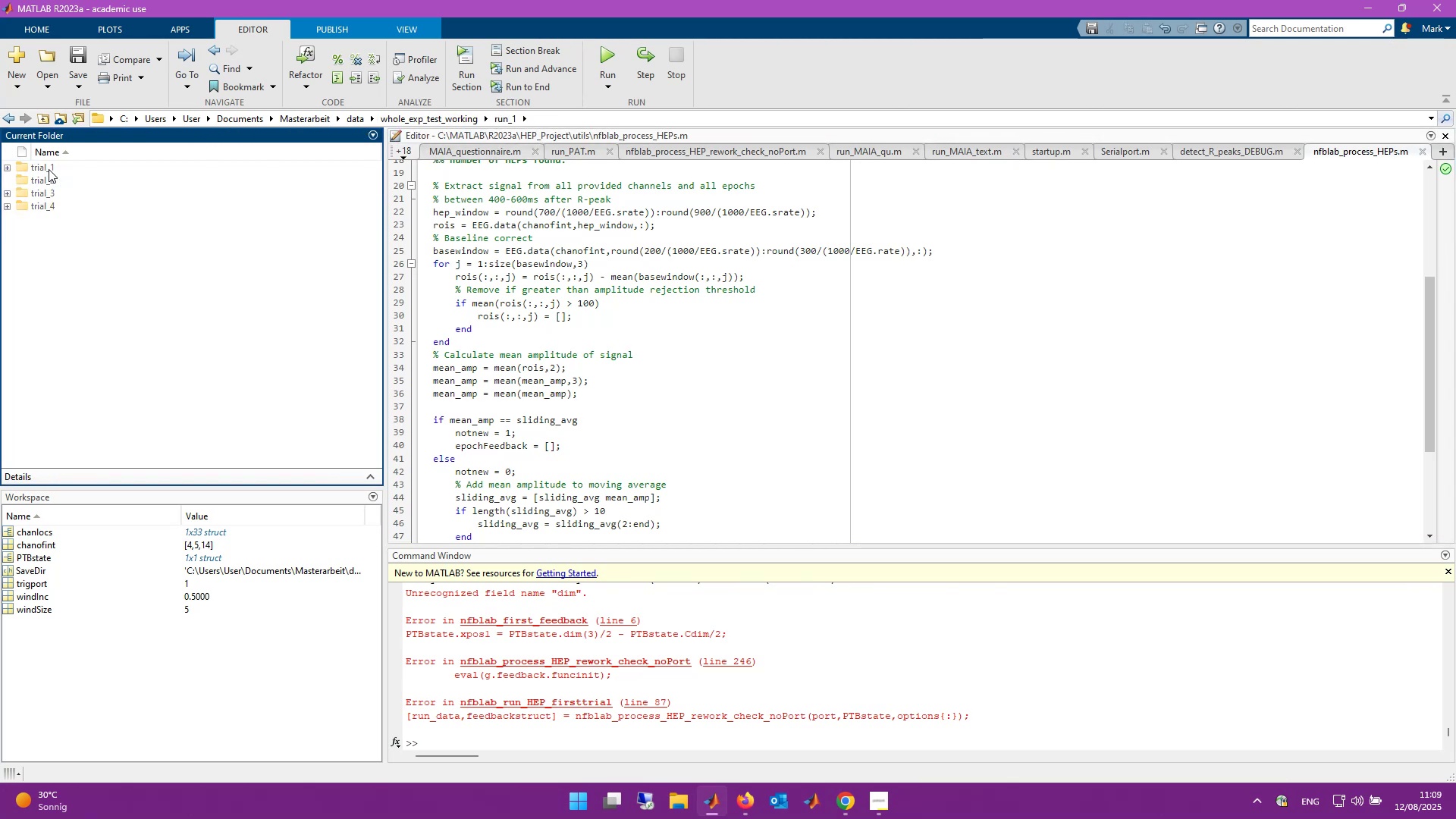 
double_click([49, 169])
 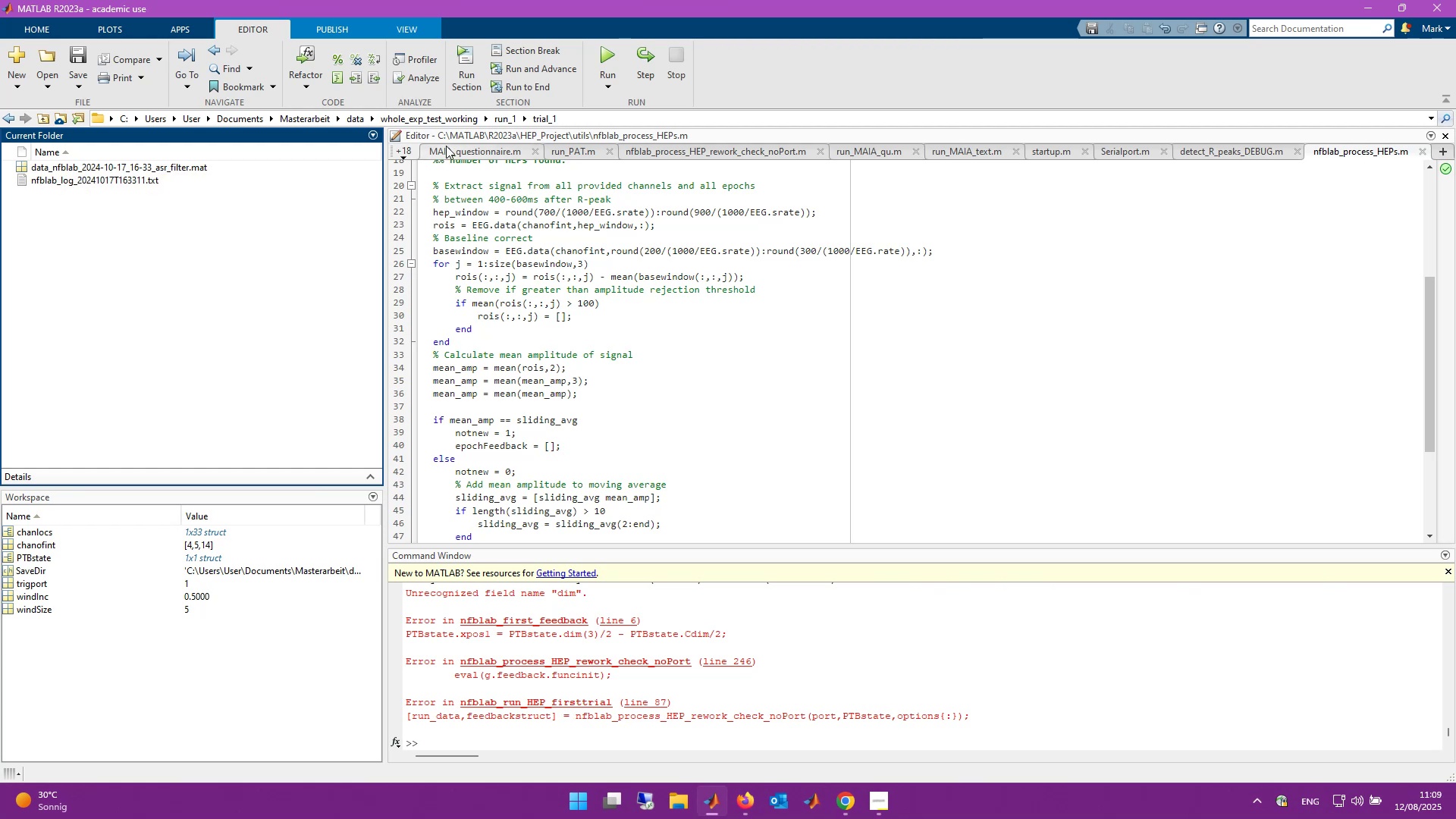 
left_click([509, 122])
 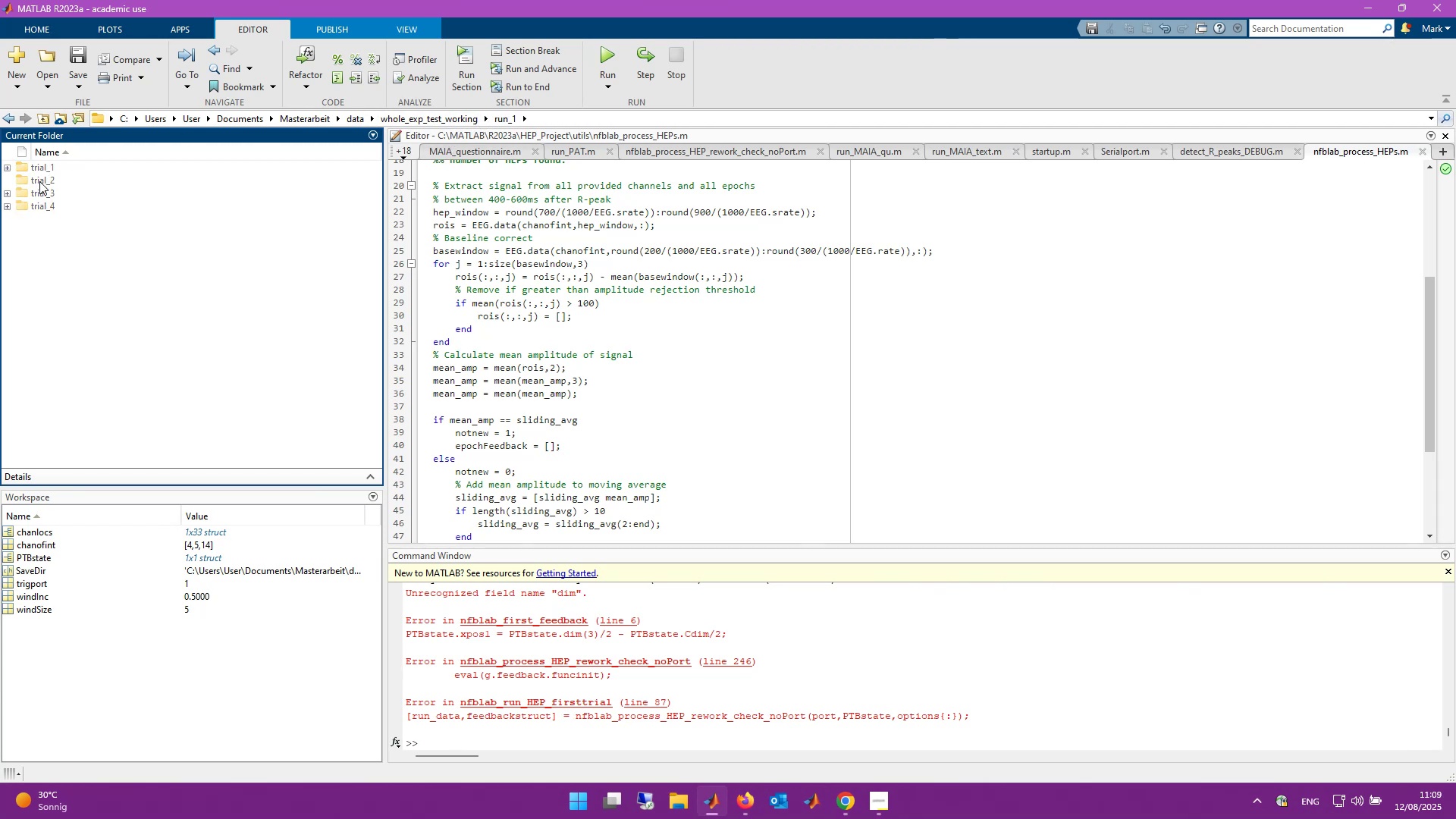 
double_click([39, 181])
 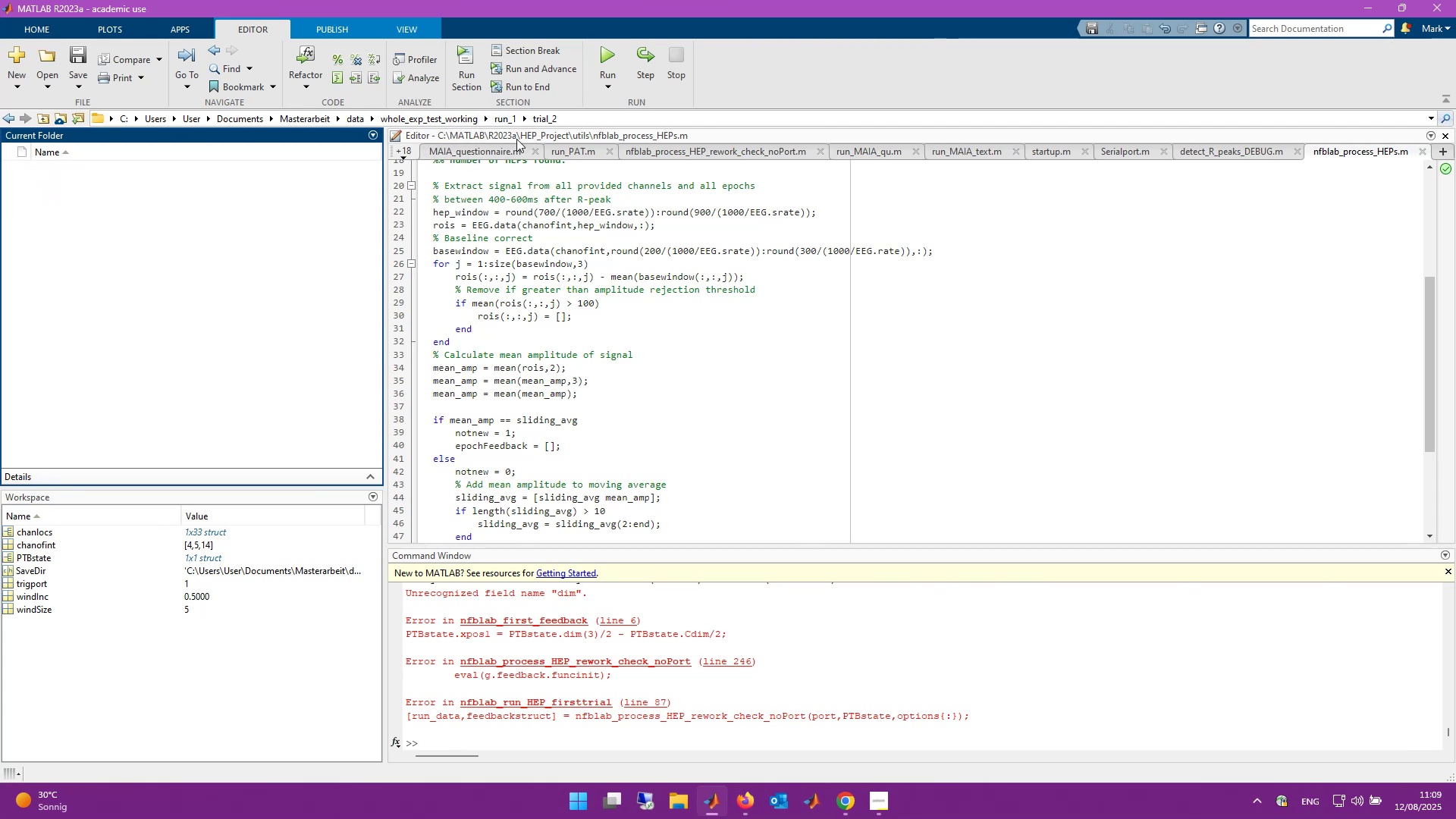 
left_click([503, 117])
 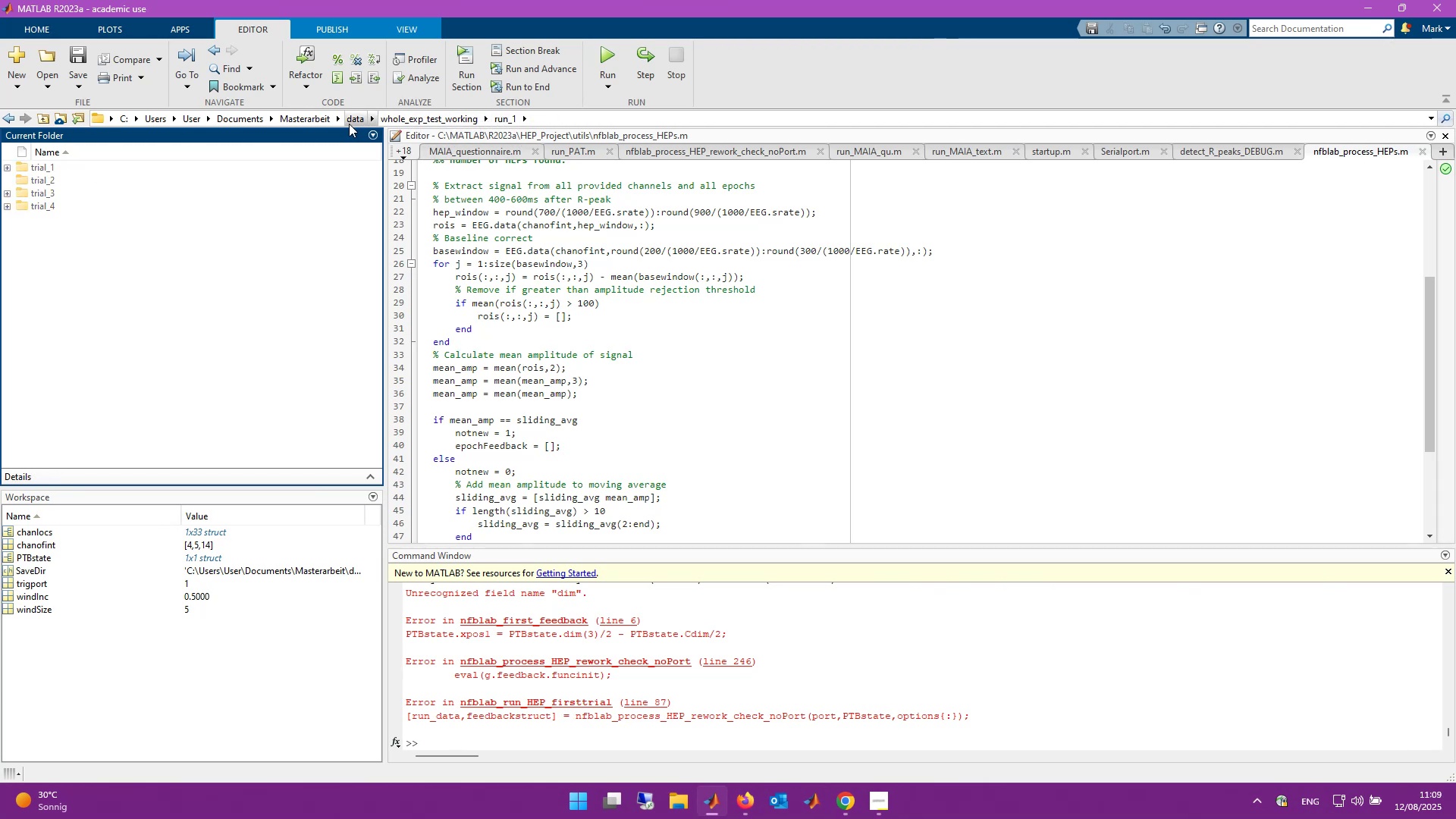 
left_click([350, 120])
 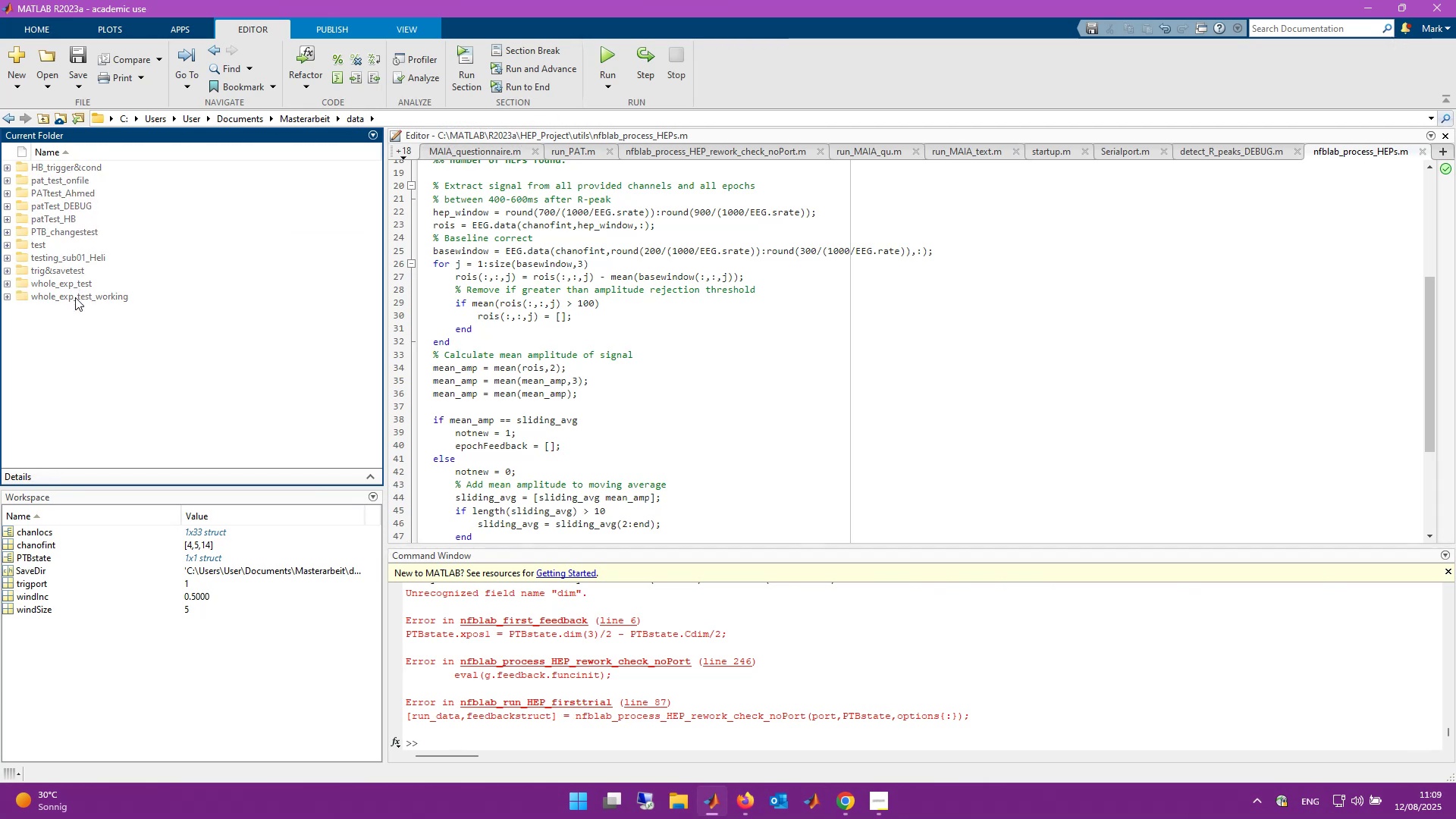 
double_click([77, 284])
 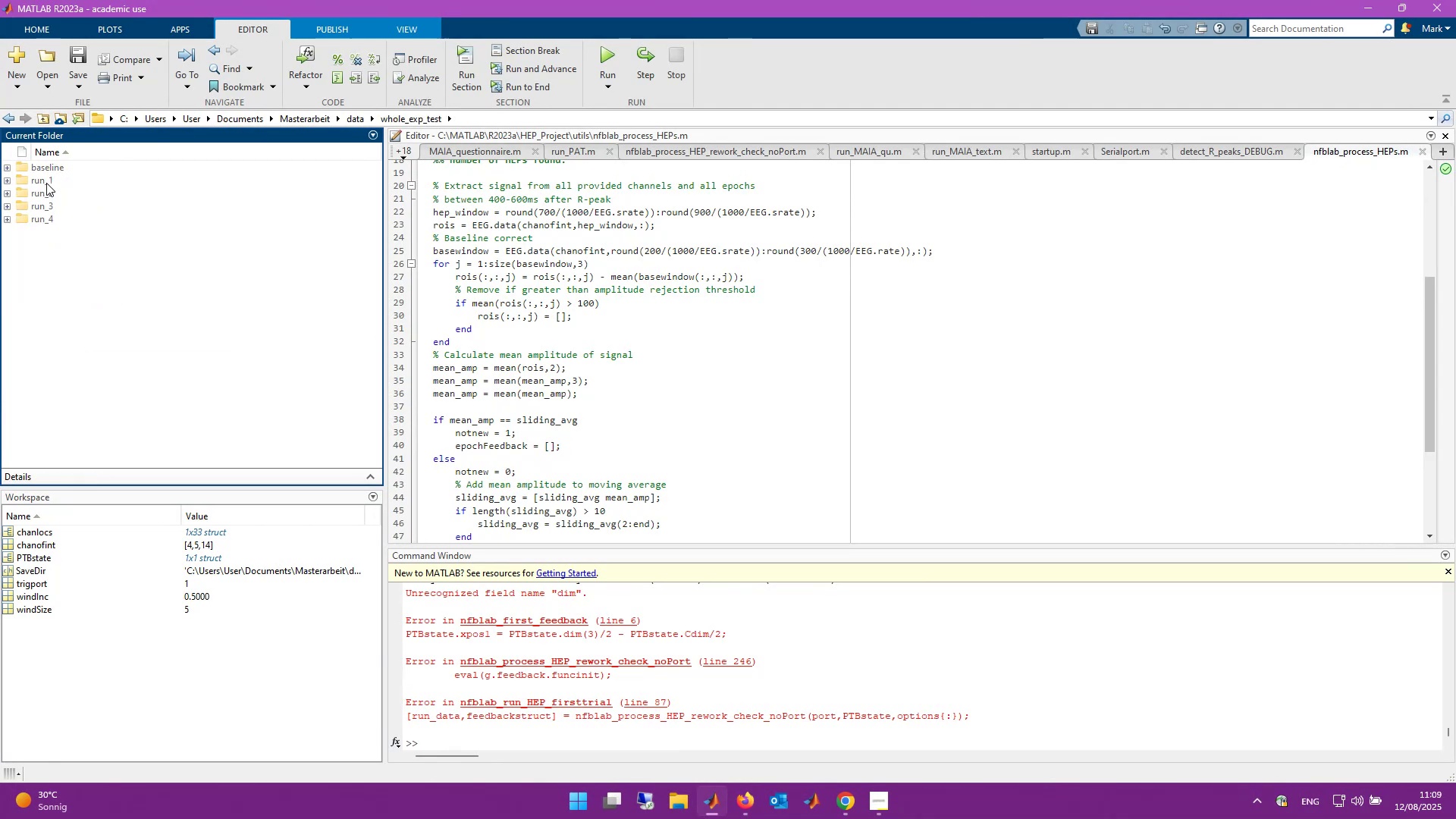 
double_click([46, 183])
 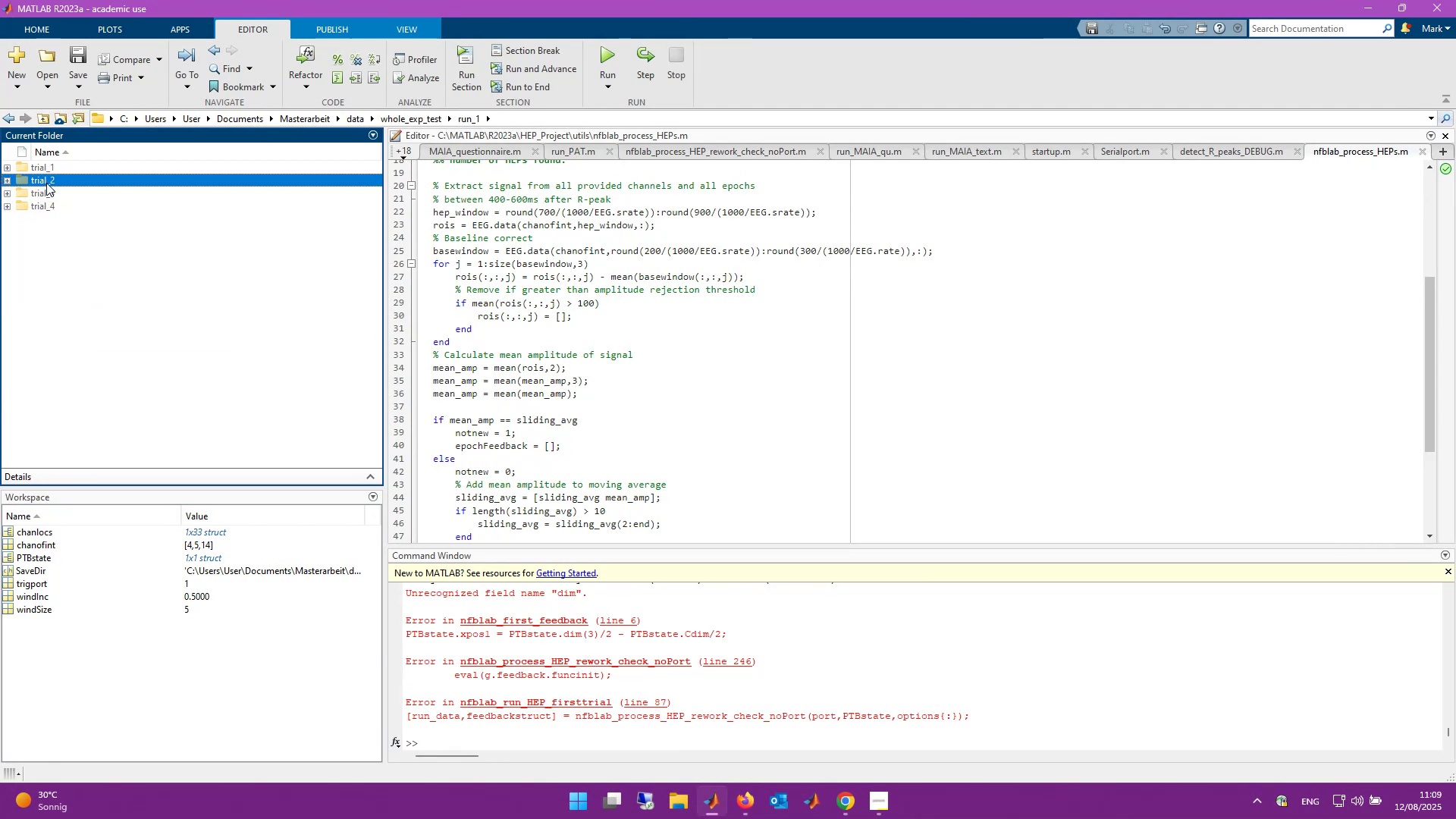 
double_click([46, 183])
 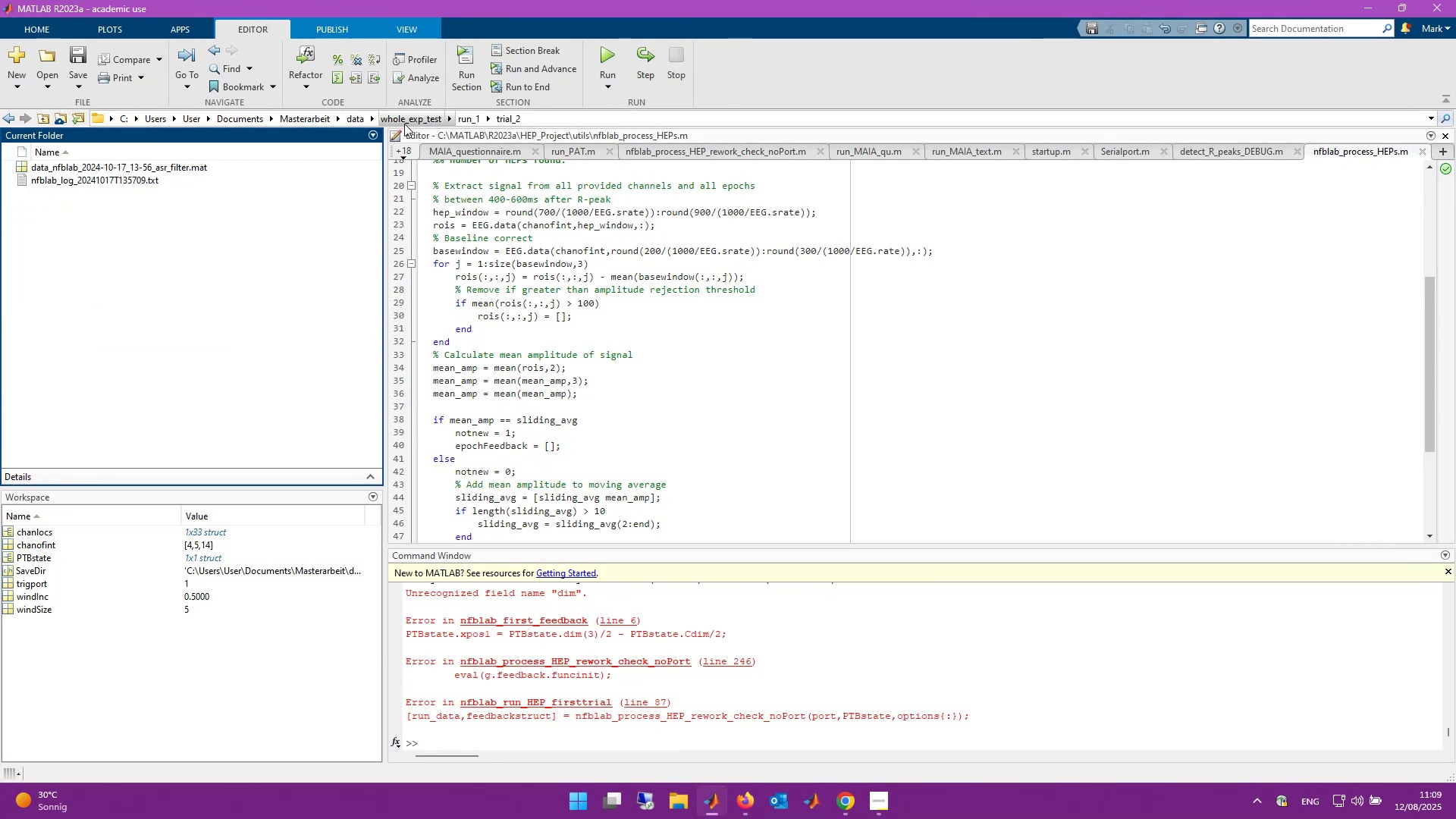 
left_click([353, 119])
 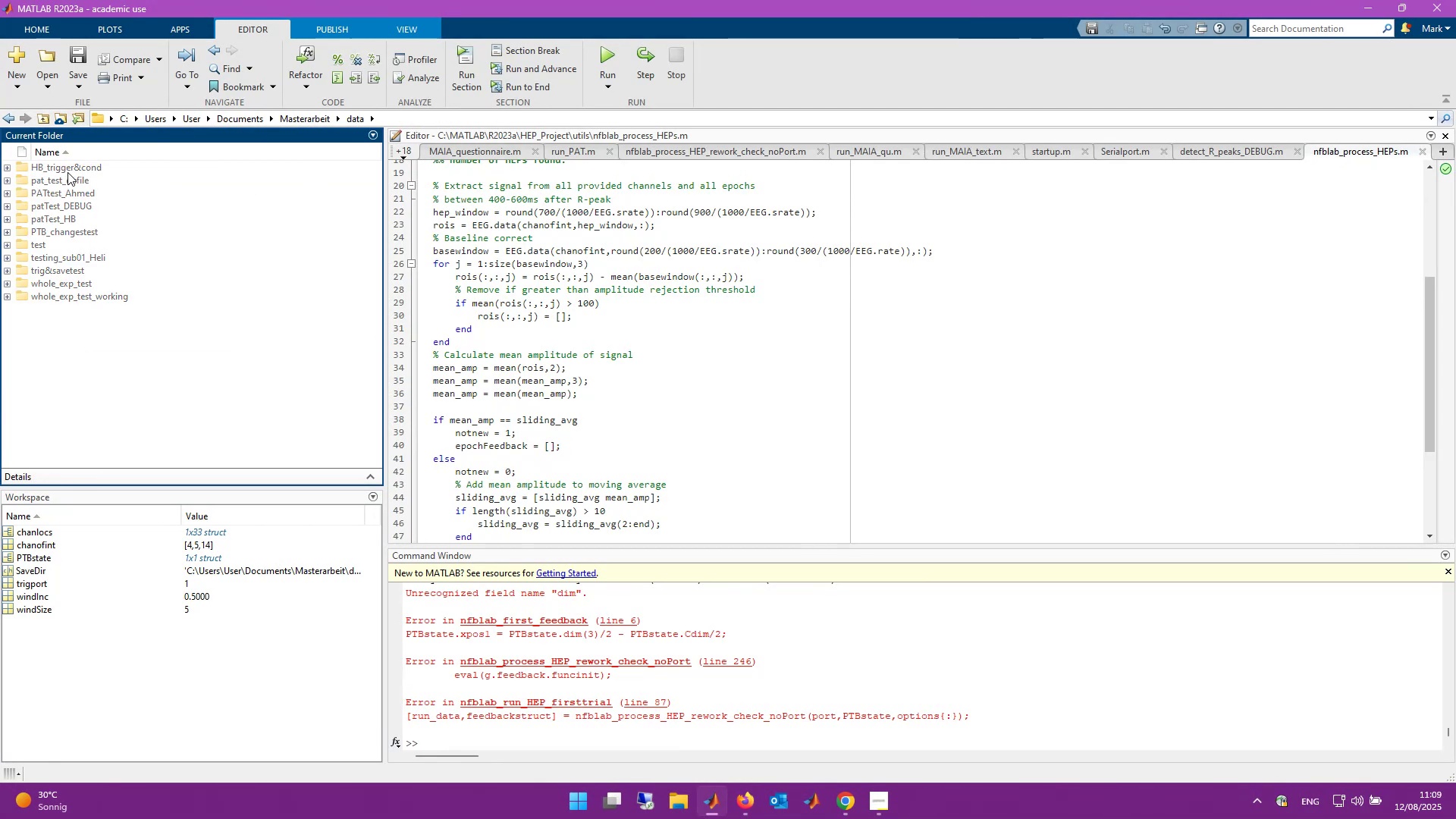 
double_click([71, 169])
 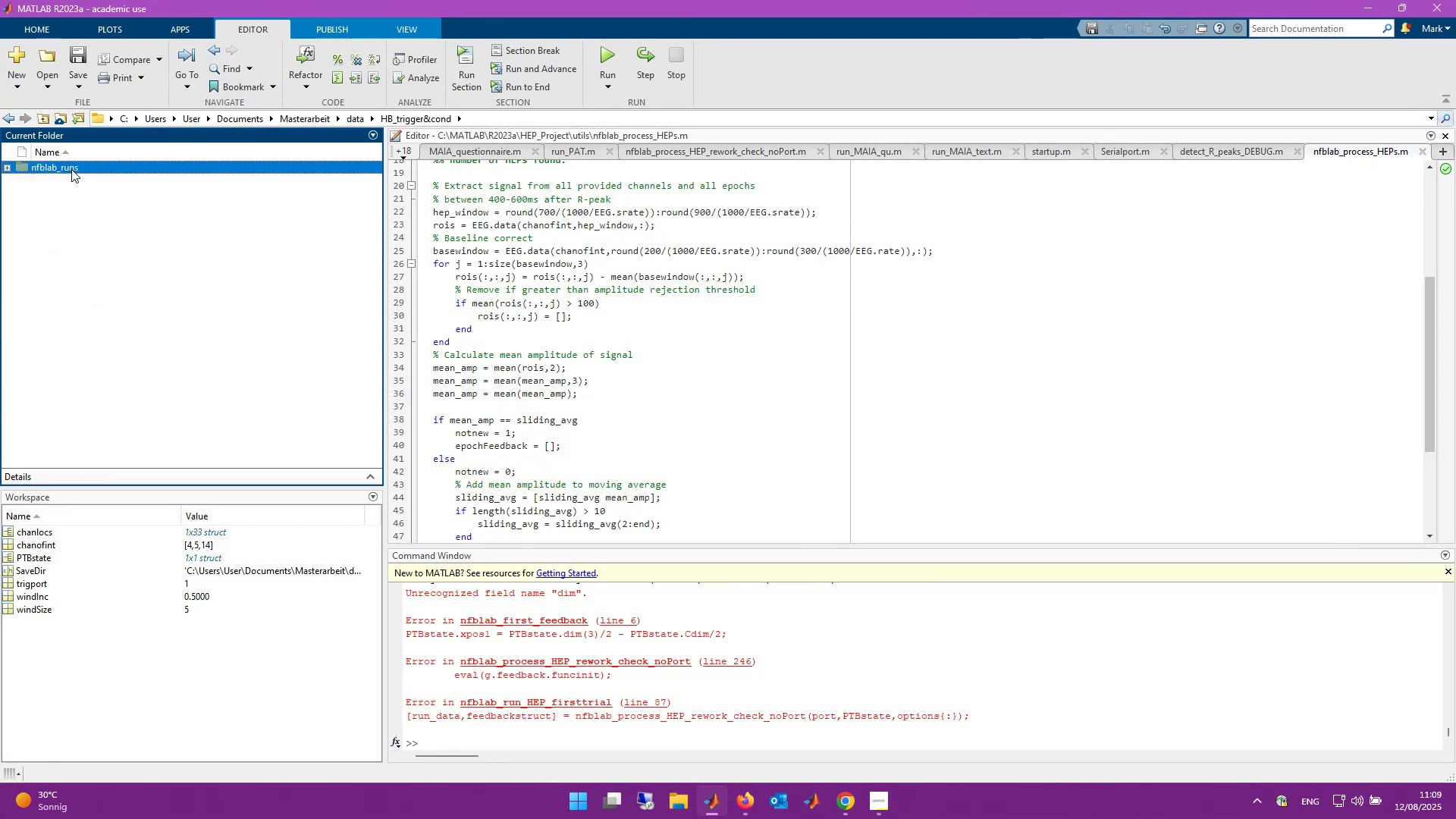 
double_click([71, 169])
 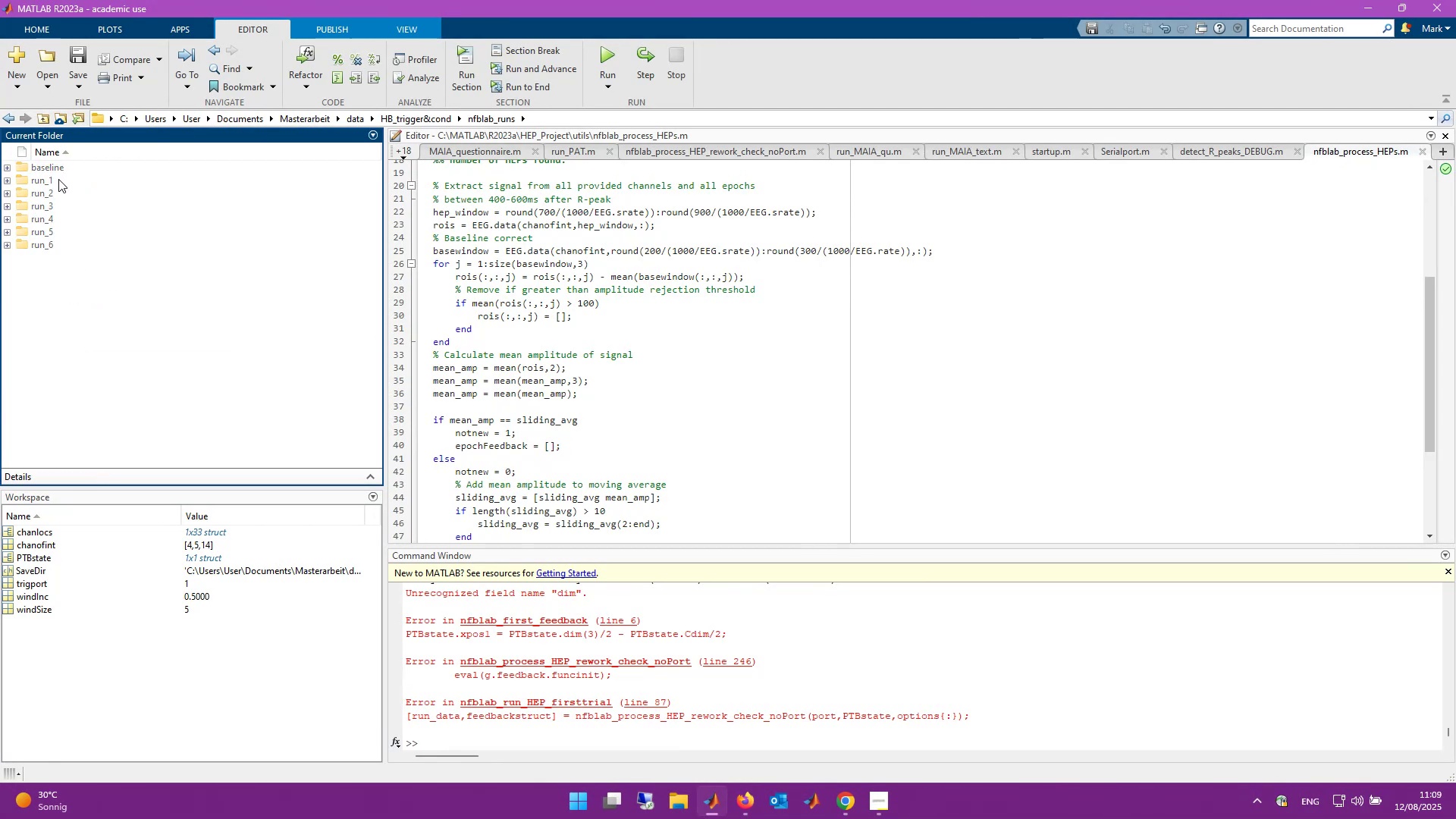 
double_click([58, 179])
 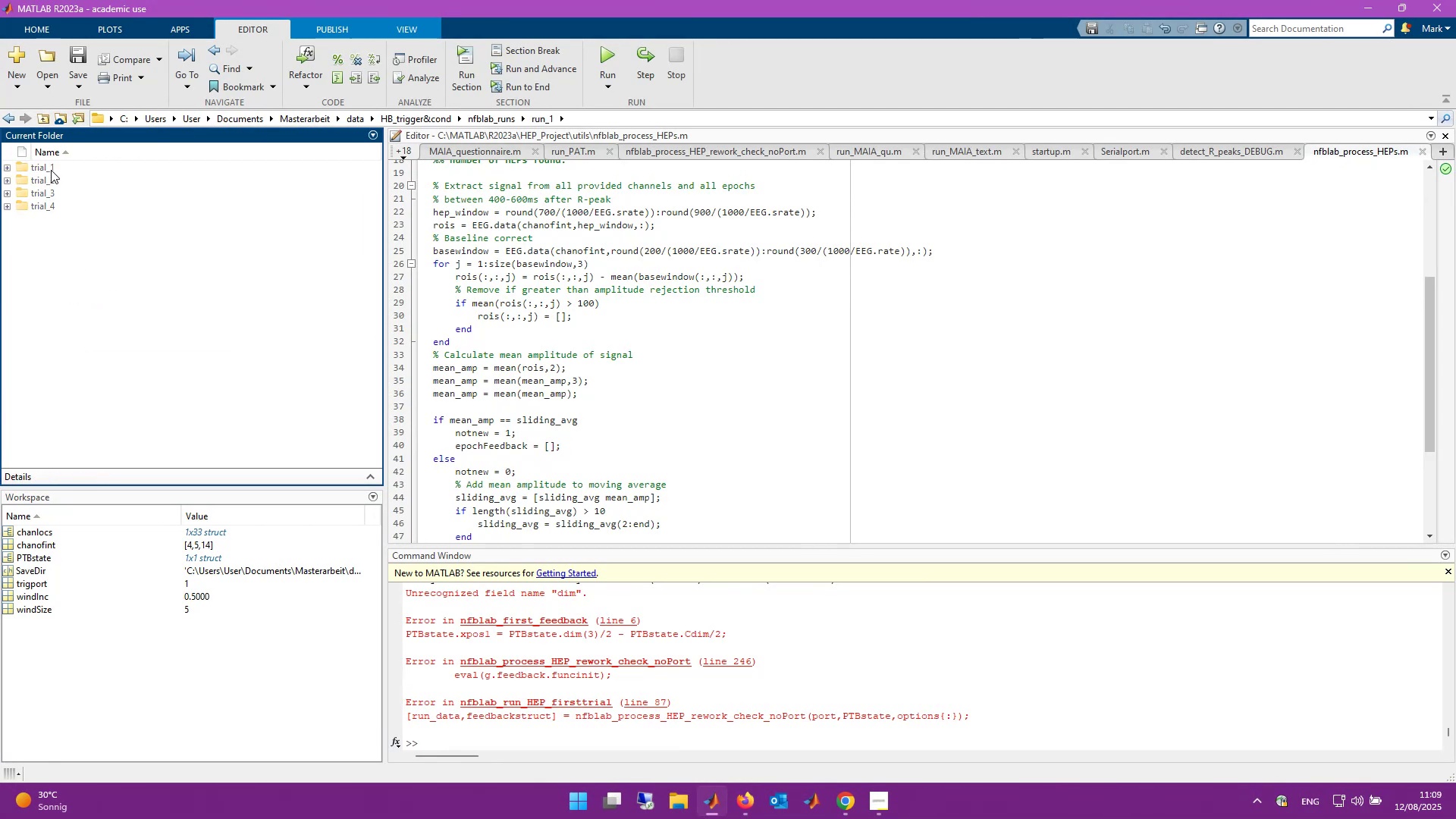 
double_click([51, 170])
 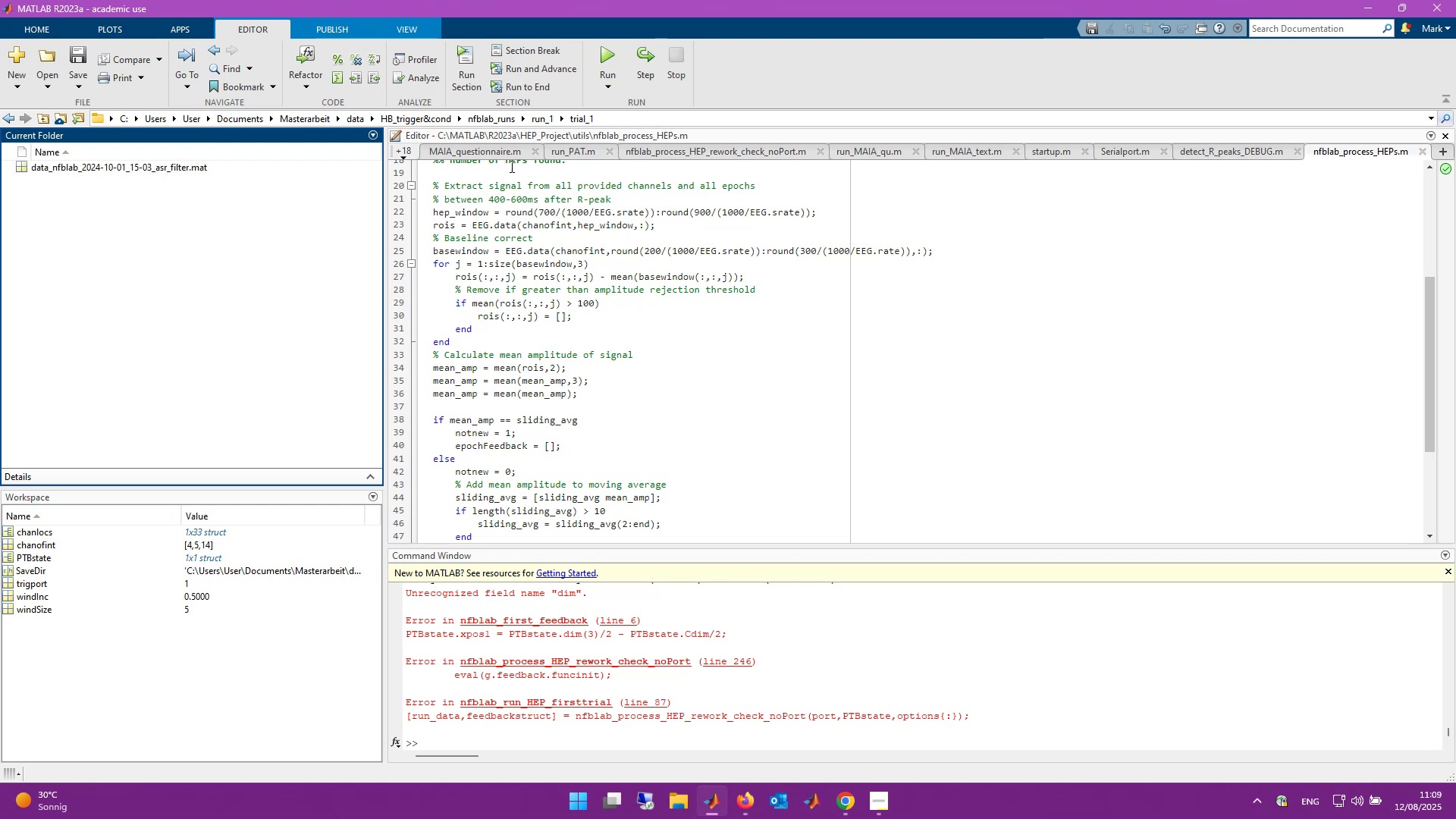 
left_click([535, 121])
 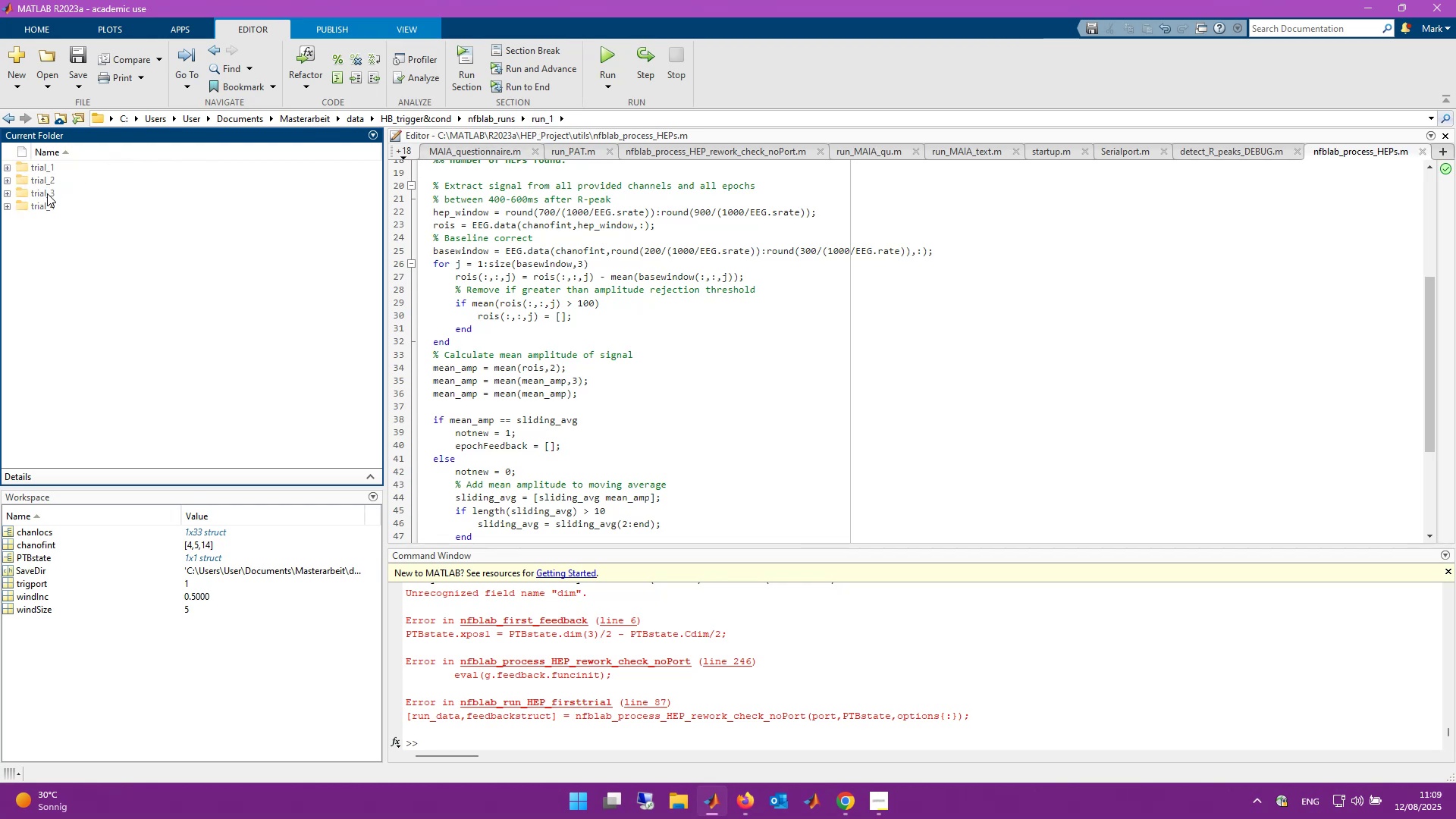 
double_click([47, 198])
 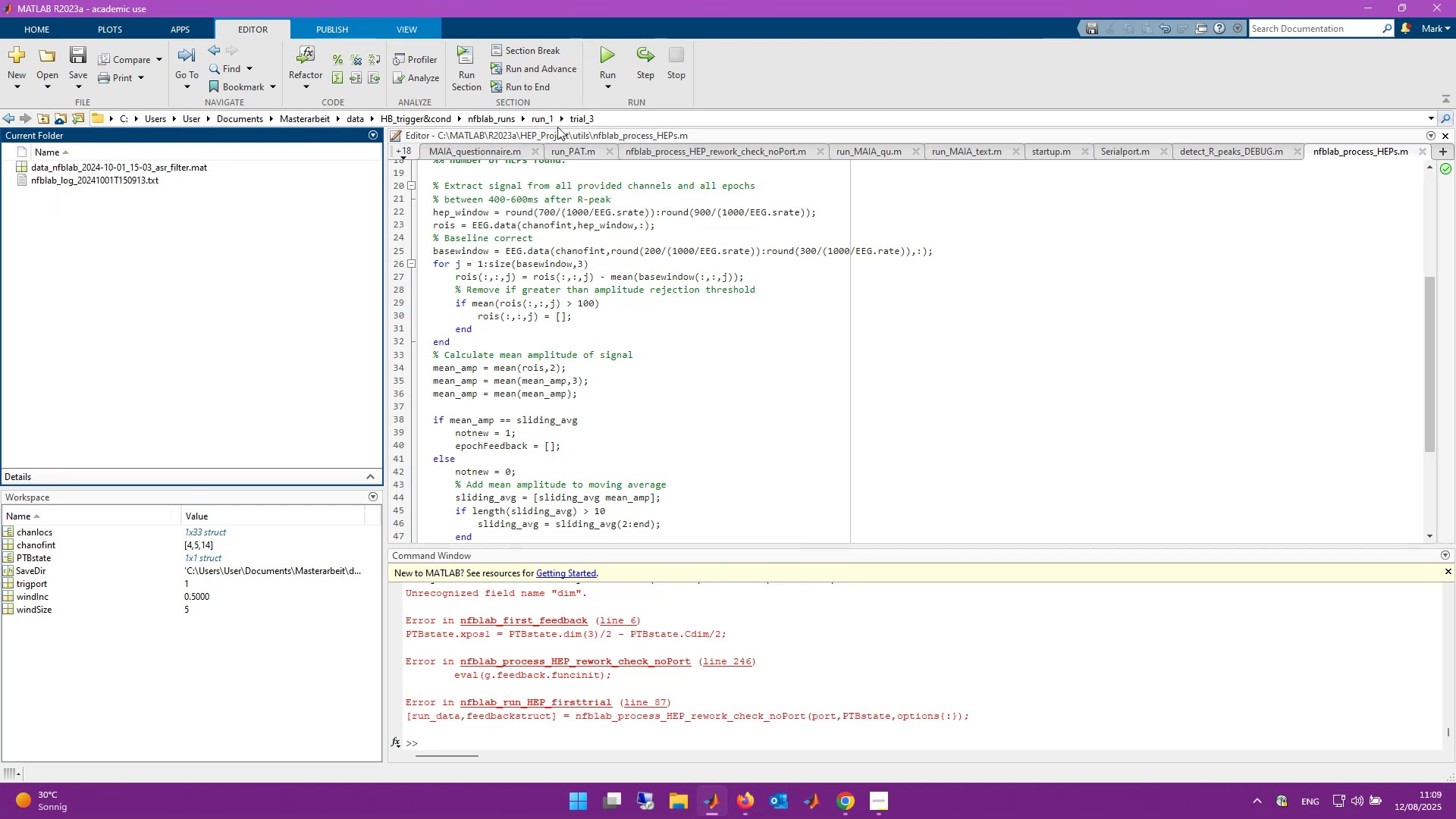 
left_click([549, 120])
 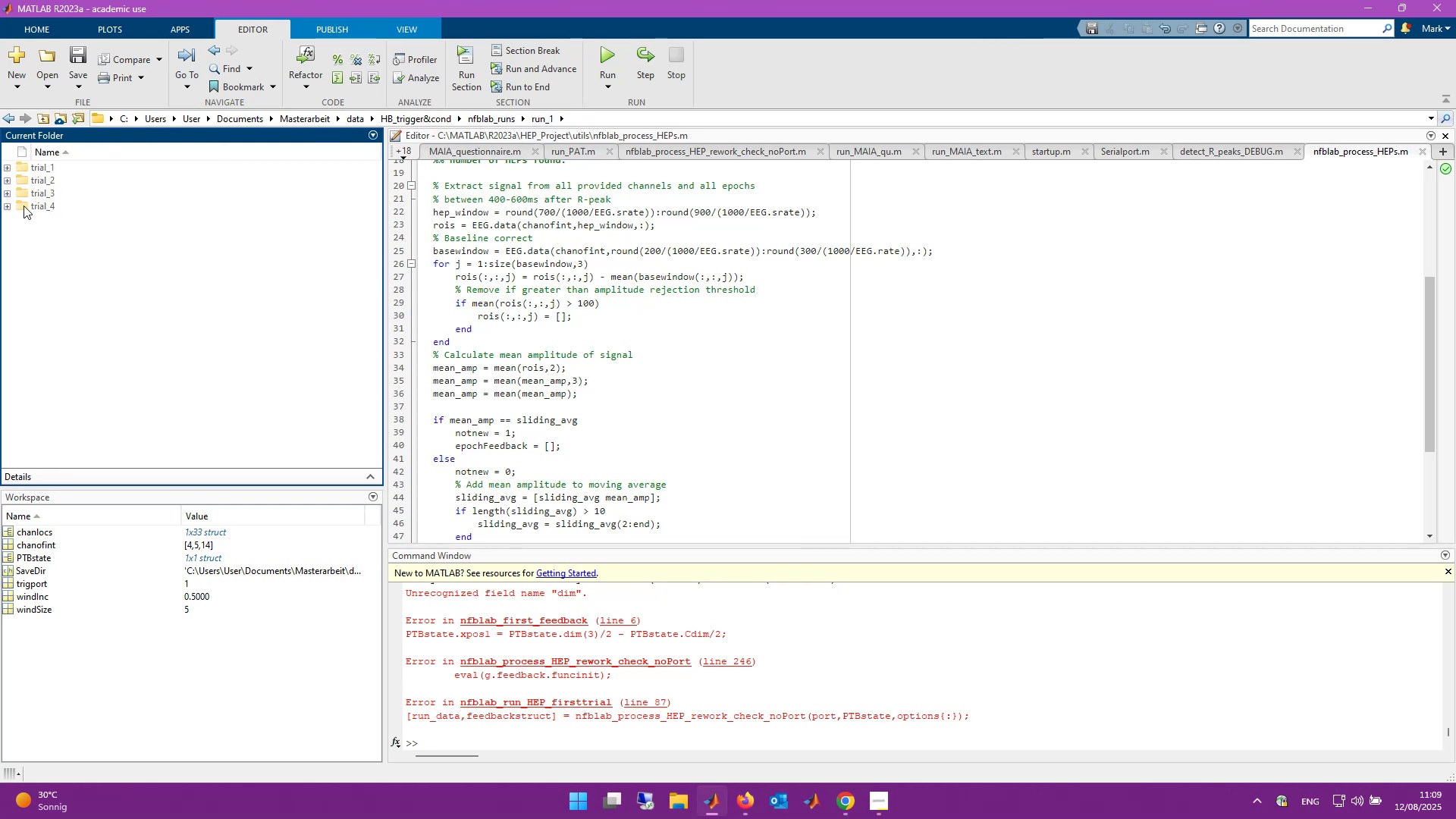 
double_click([33, 205])
 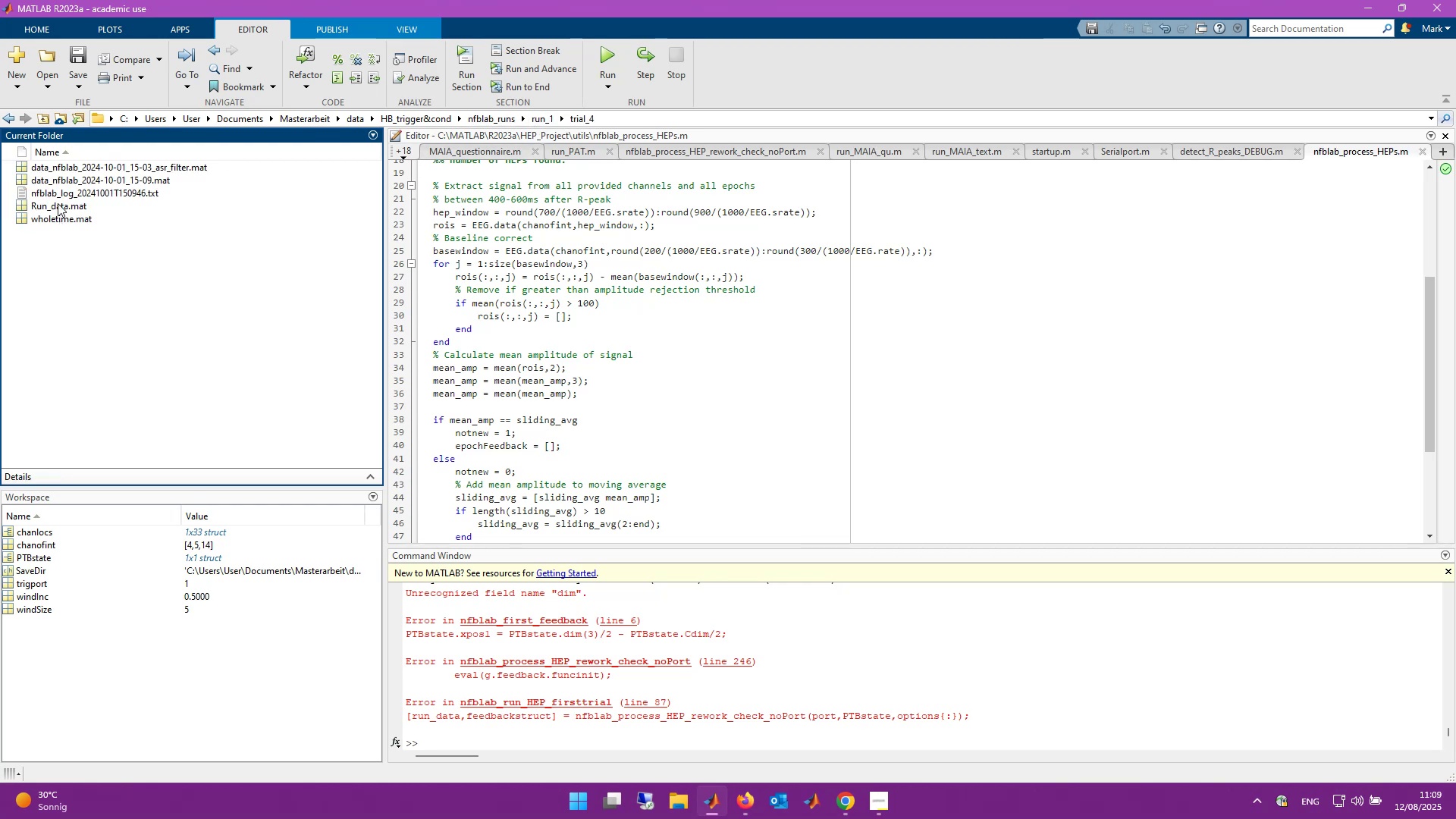 
double_click([55, 202])
 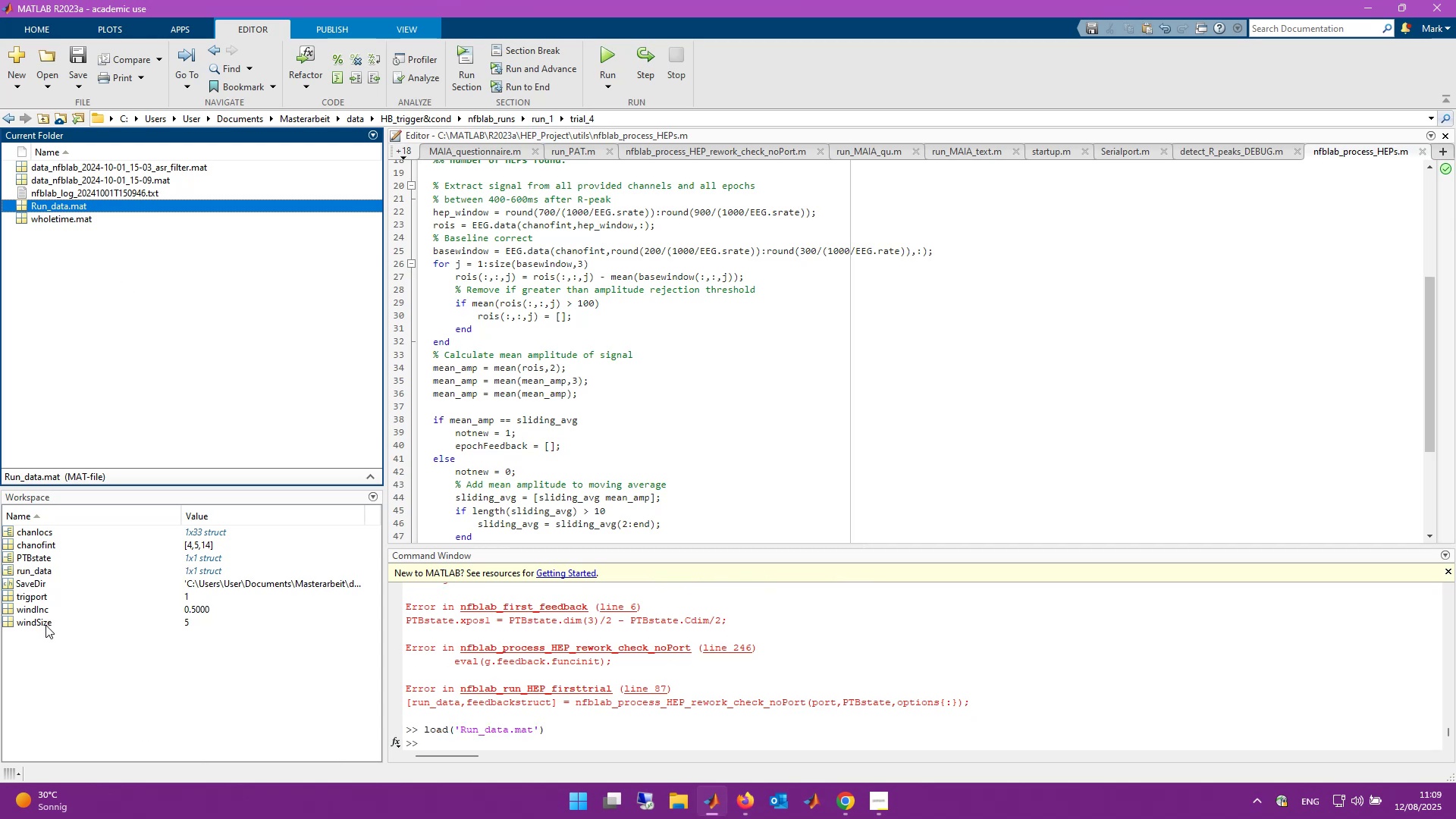 
wait(5.17)
 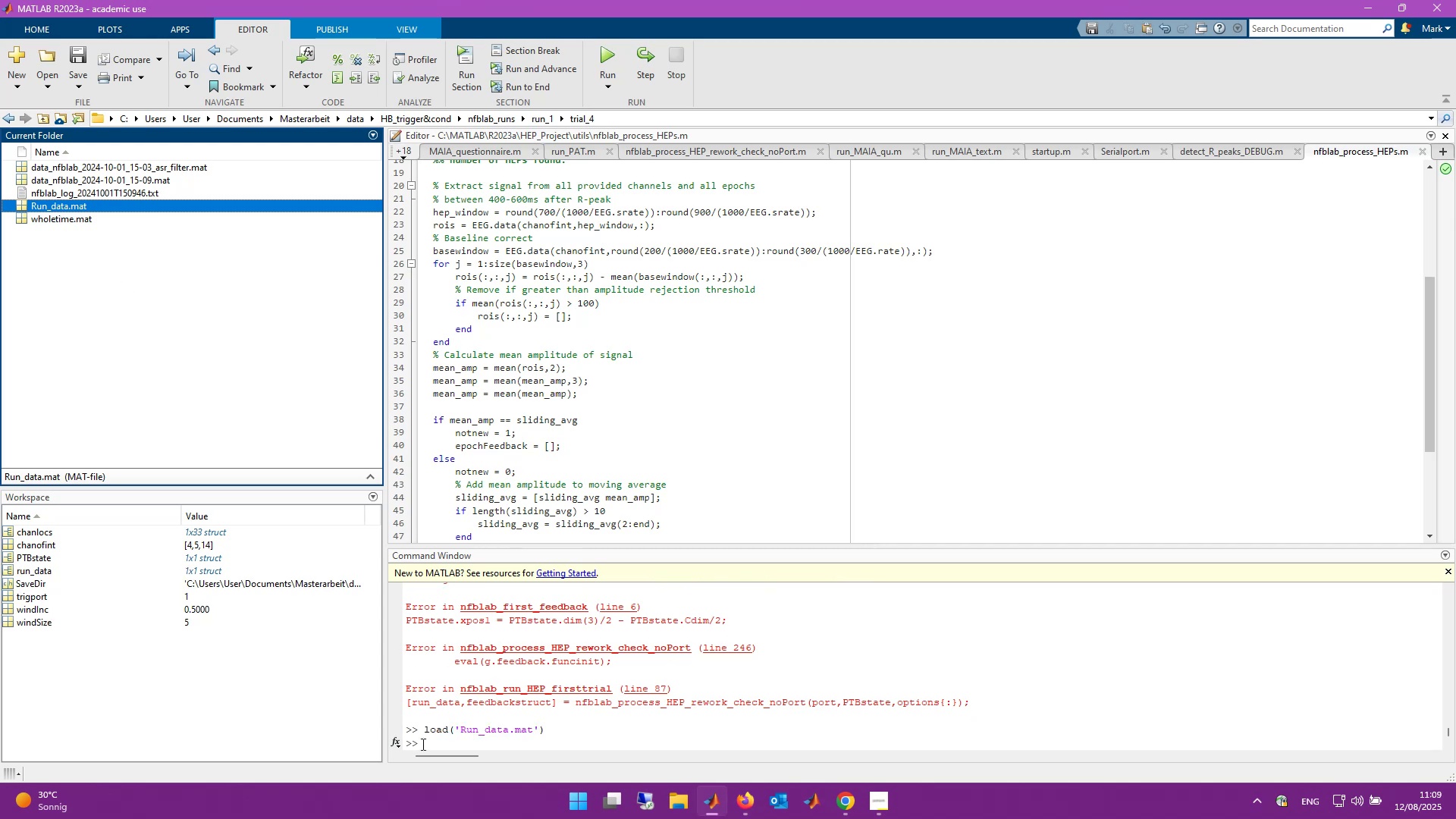 
double_click([45, 571])
 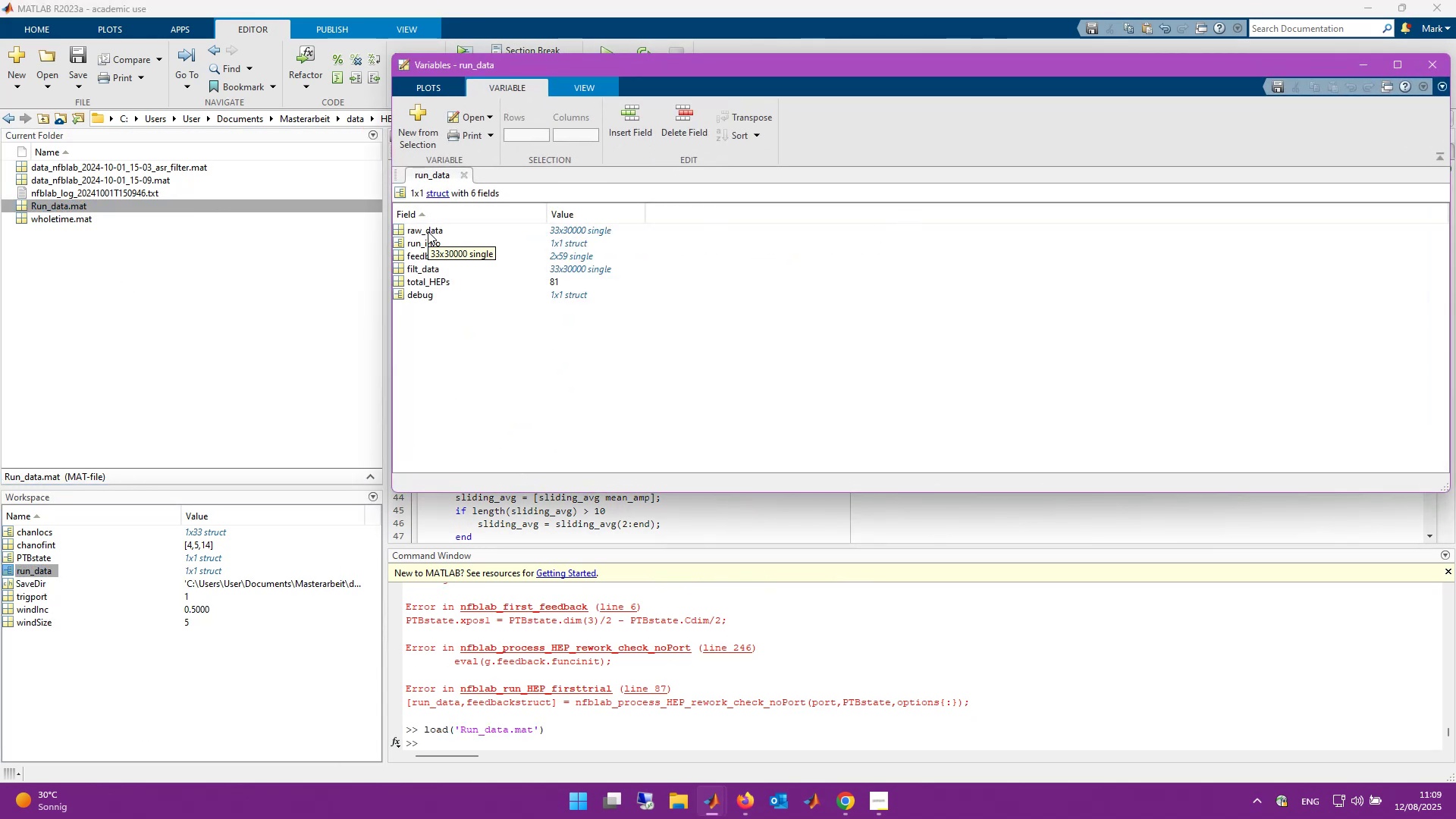 
wait(6.07)
 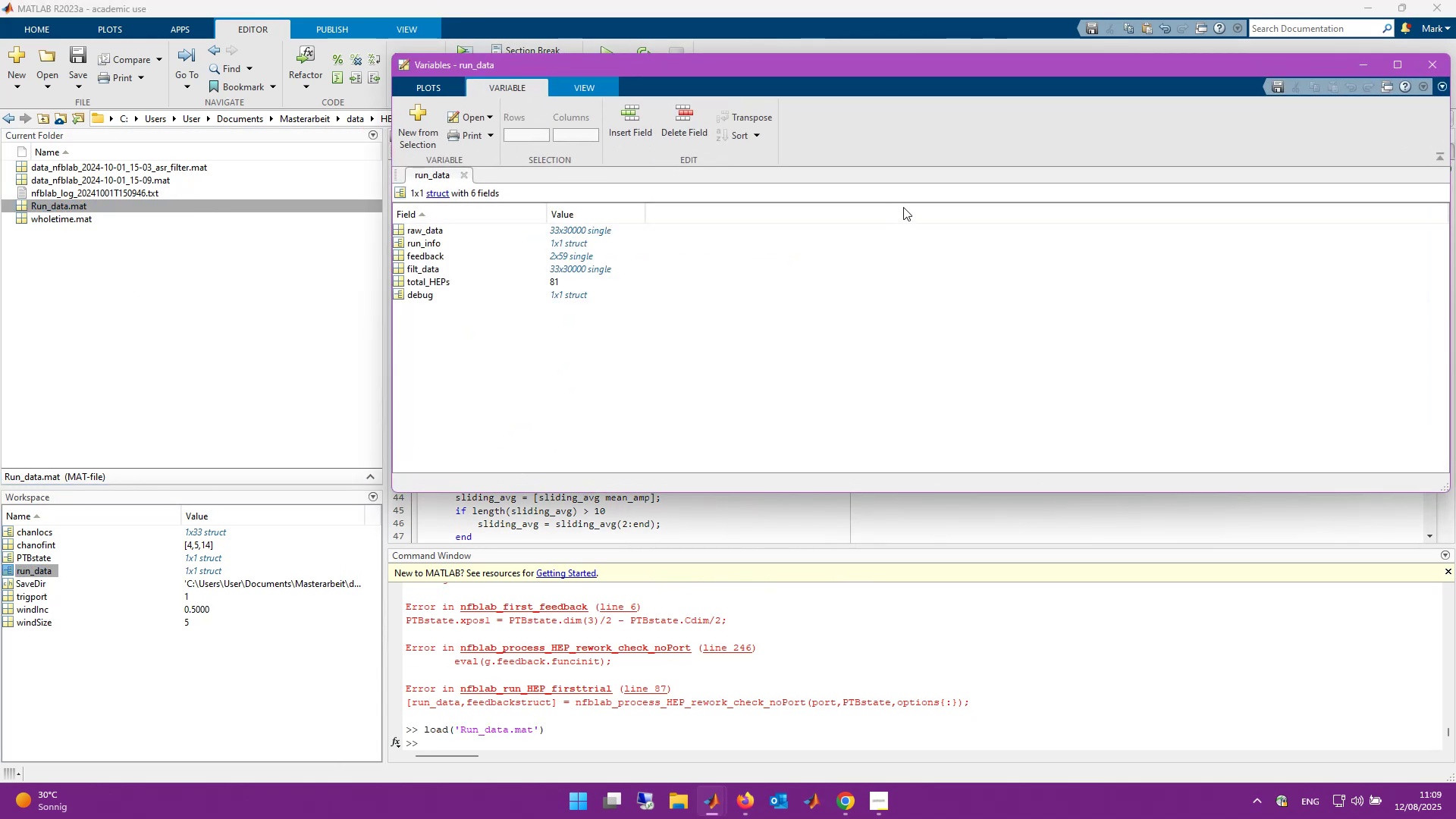 
double_click([428, 272])
 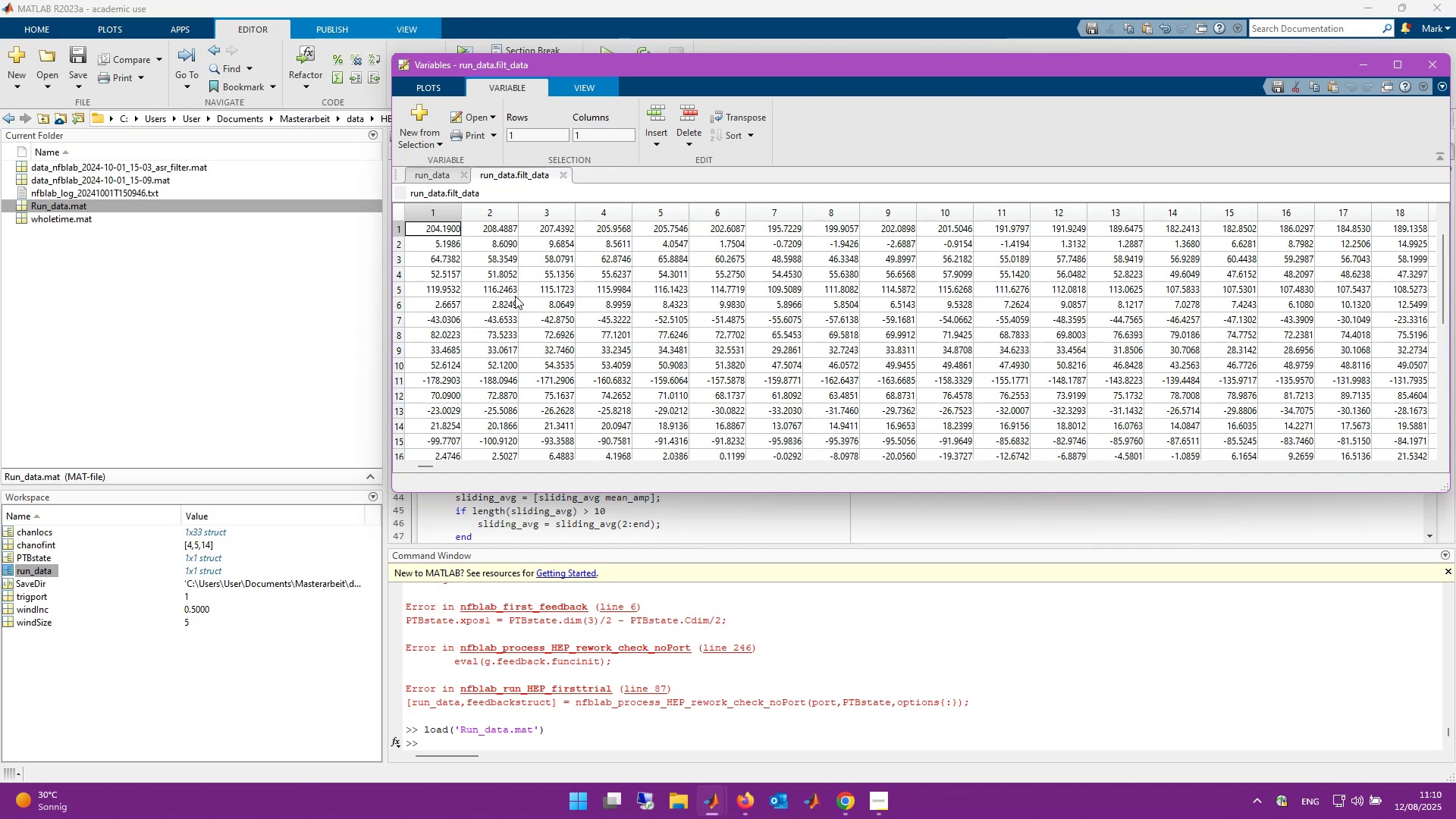 
wait(15.02)
 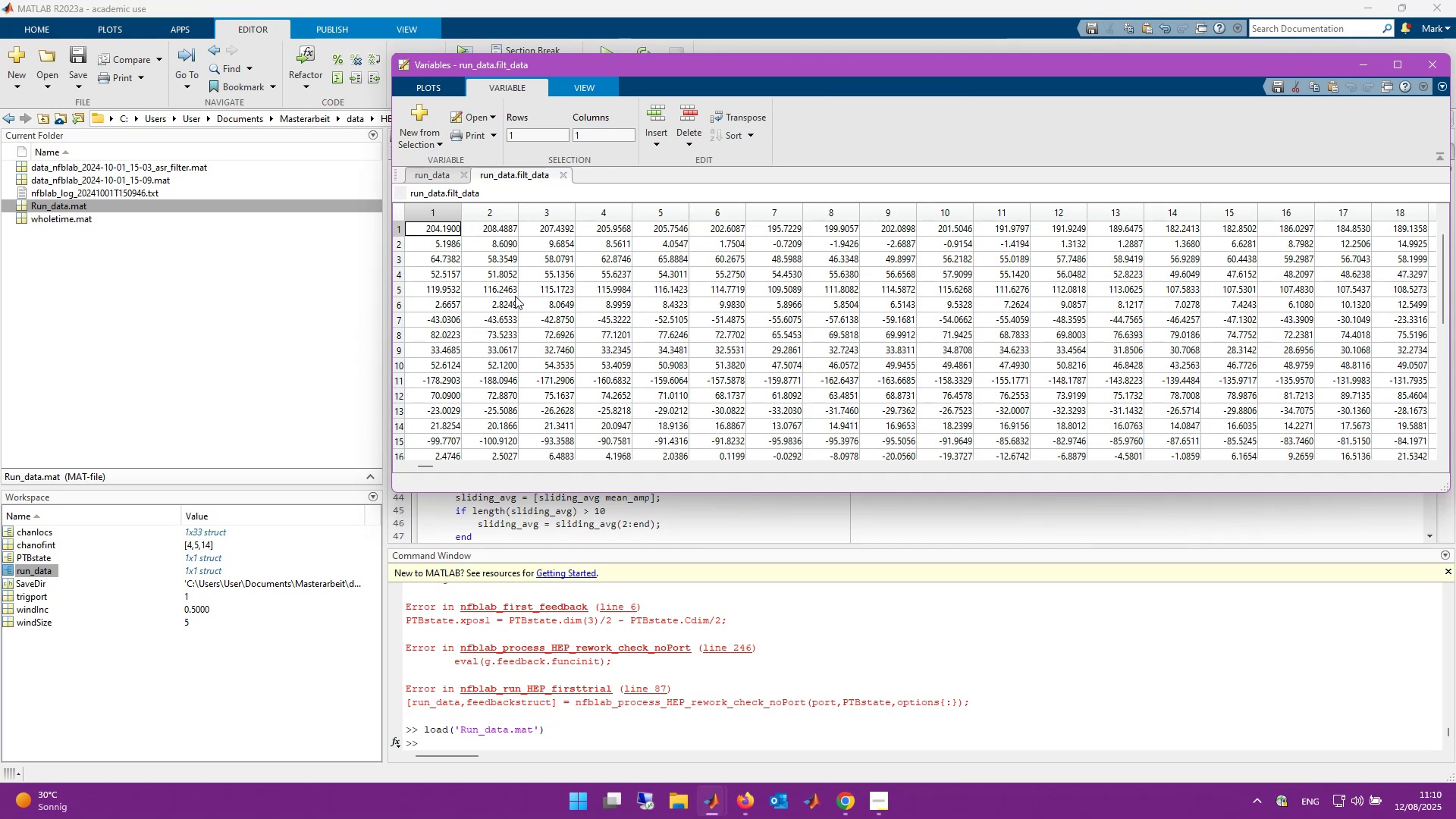 
left_click_drag(start_coordinate=[535, 492], to_coordinate=[511, 674])
 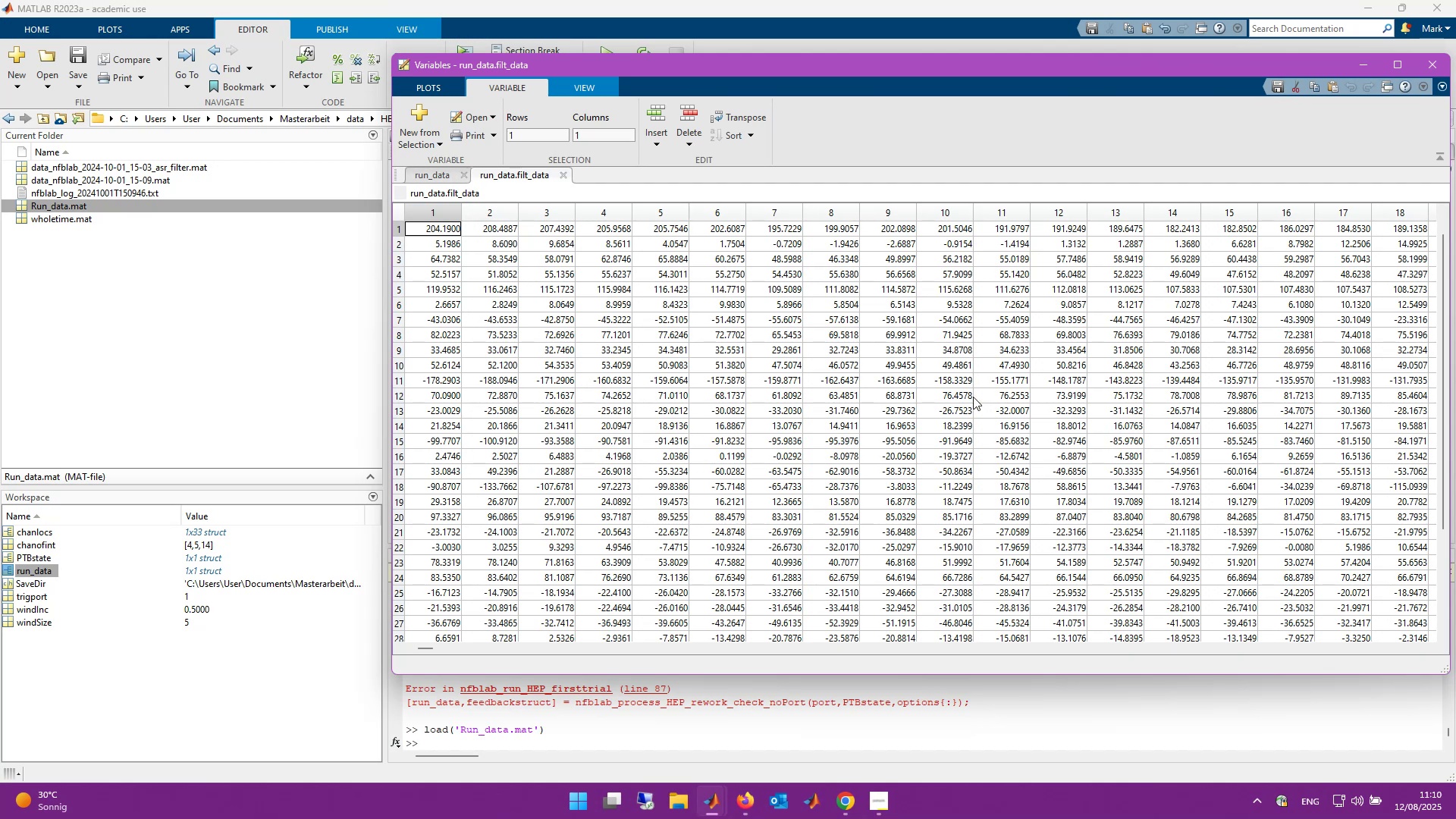 
wait(6.52)
 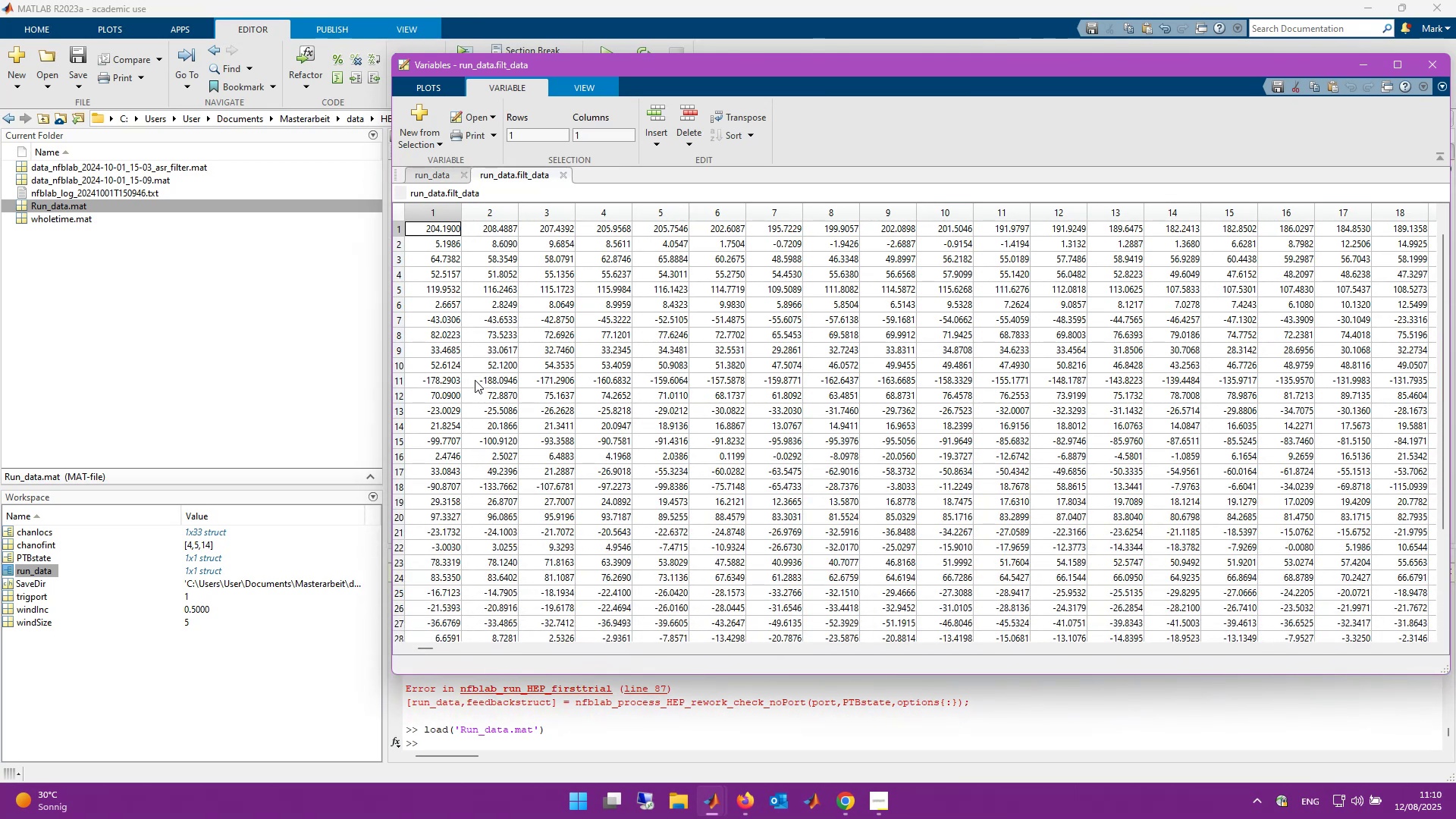 
scroll: coordinate [973, 397], scroll_direction: down, amount: 6.0
 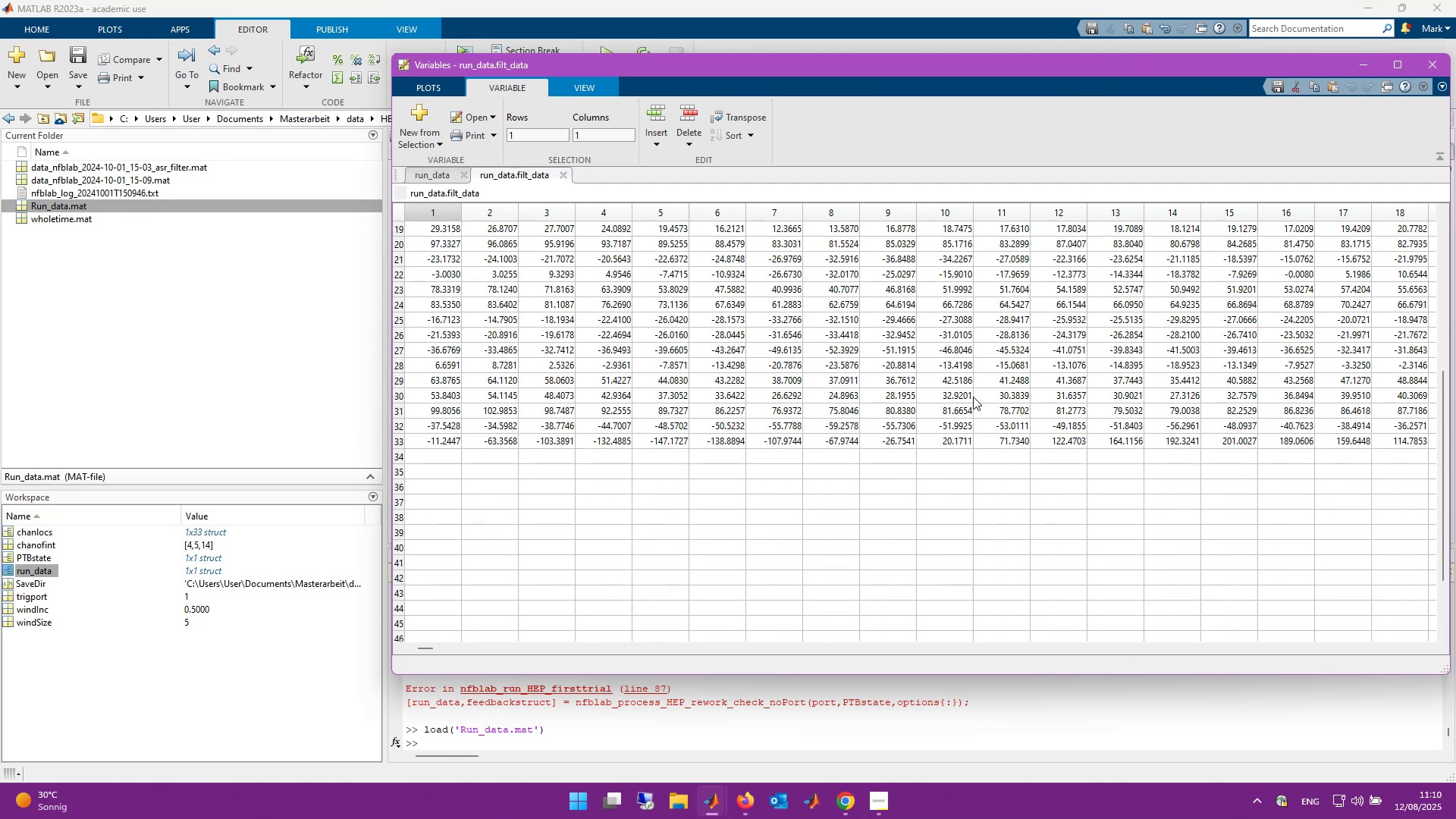 
scroll: coordinate [973, 397], scroll_direction: up, amount: 8.0
 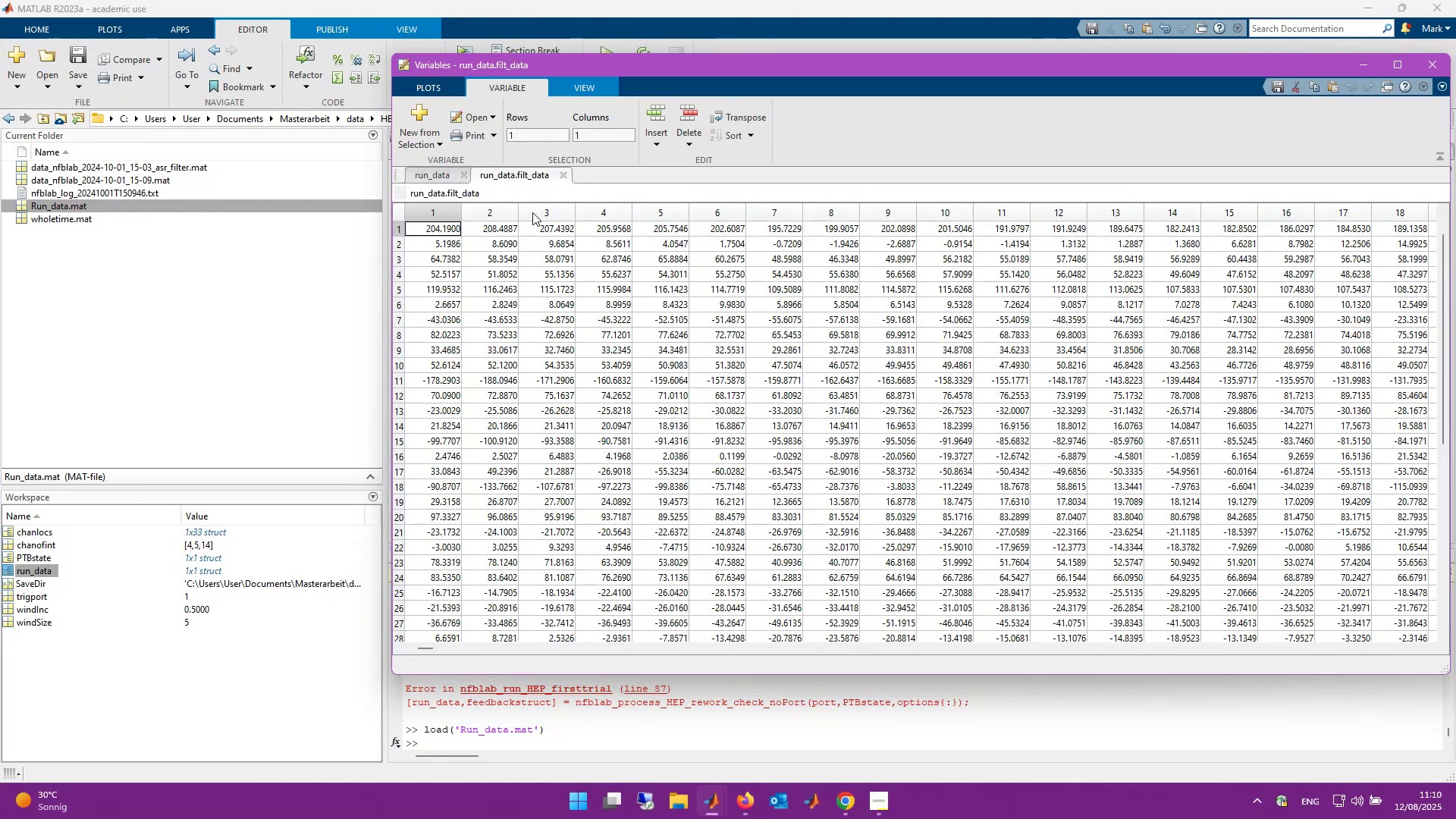 
left_click([564, 174])
 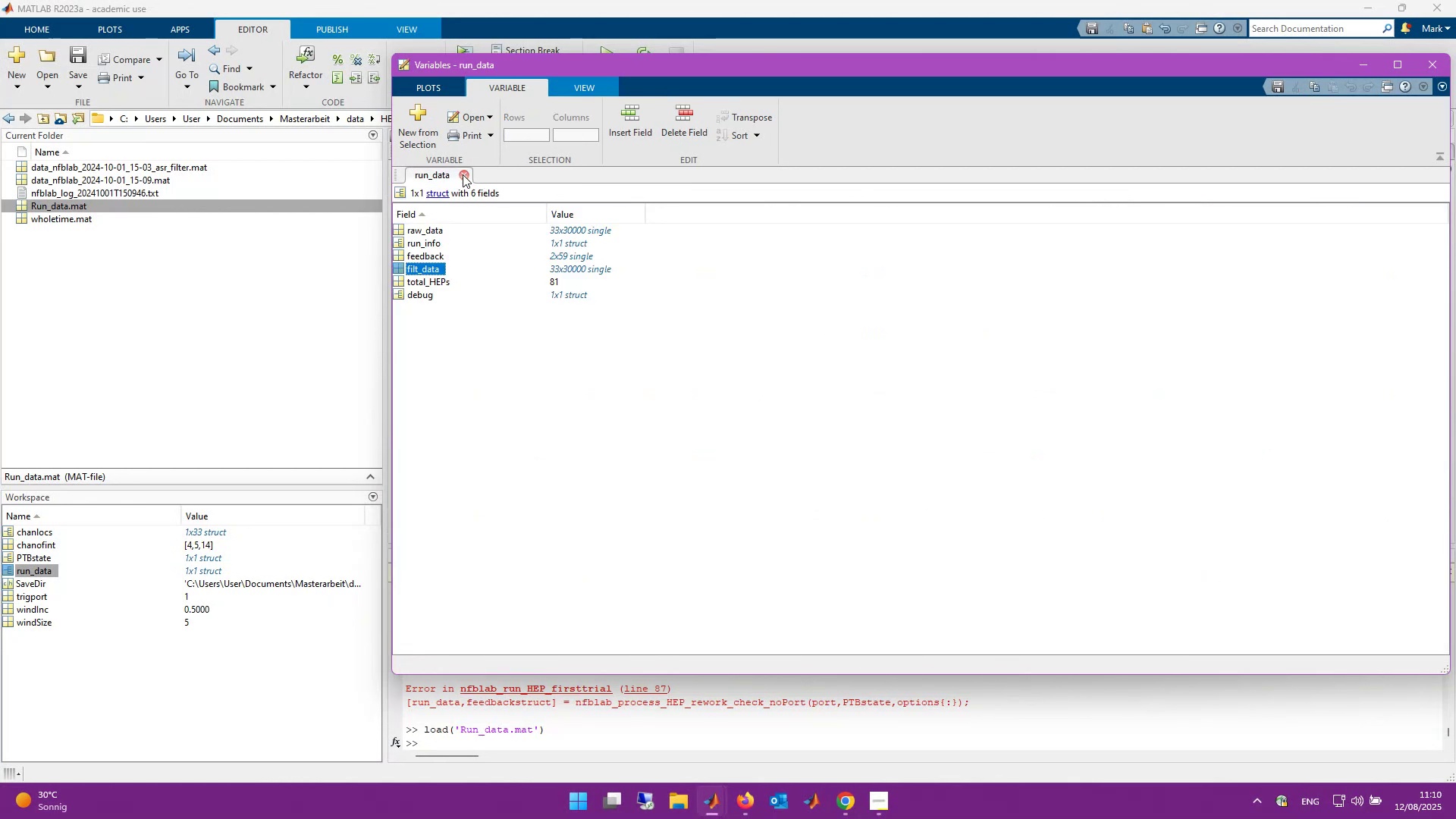 
left_click([463, 174])
 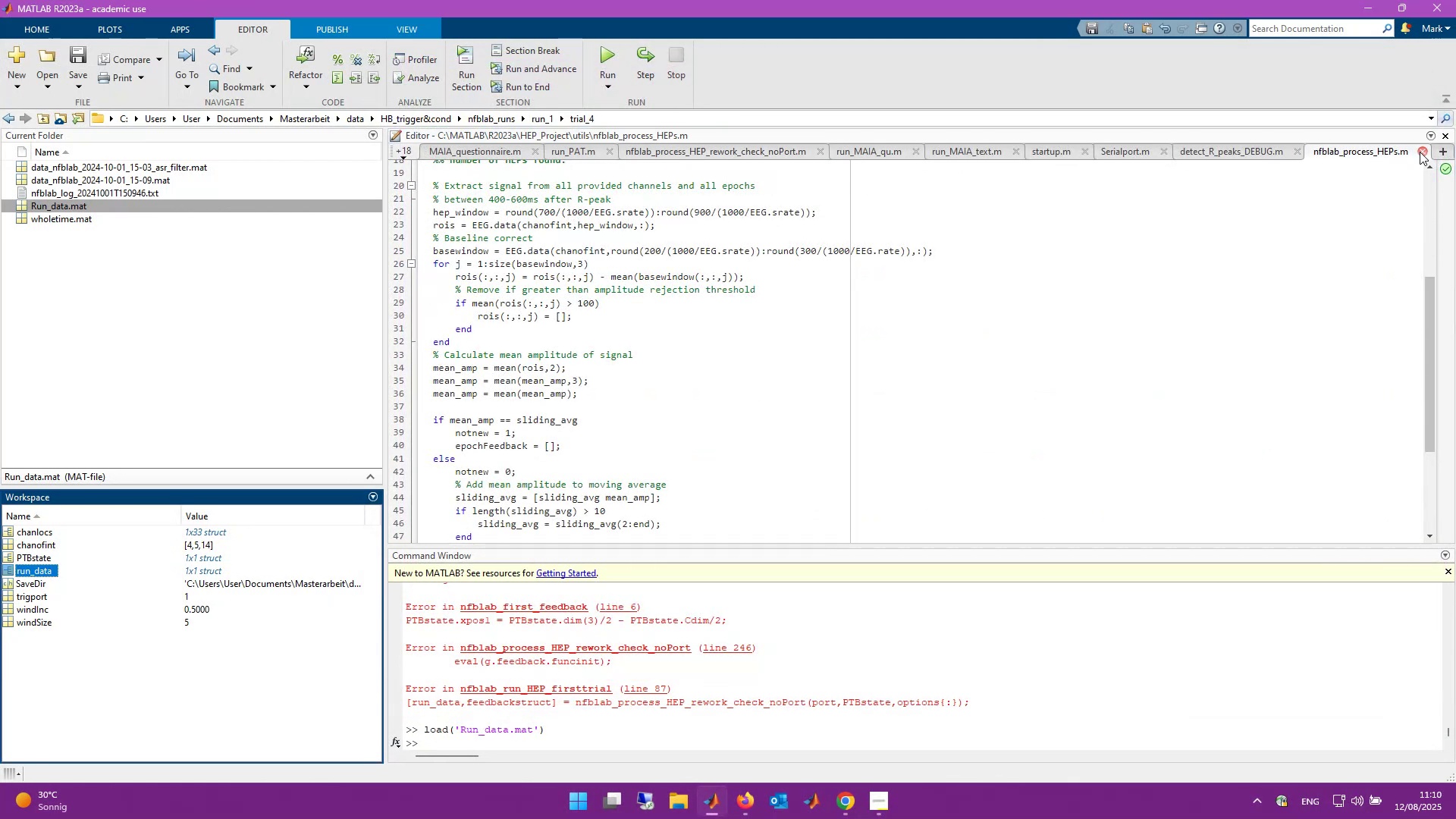 
wait(9.82)
 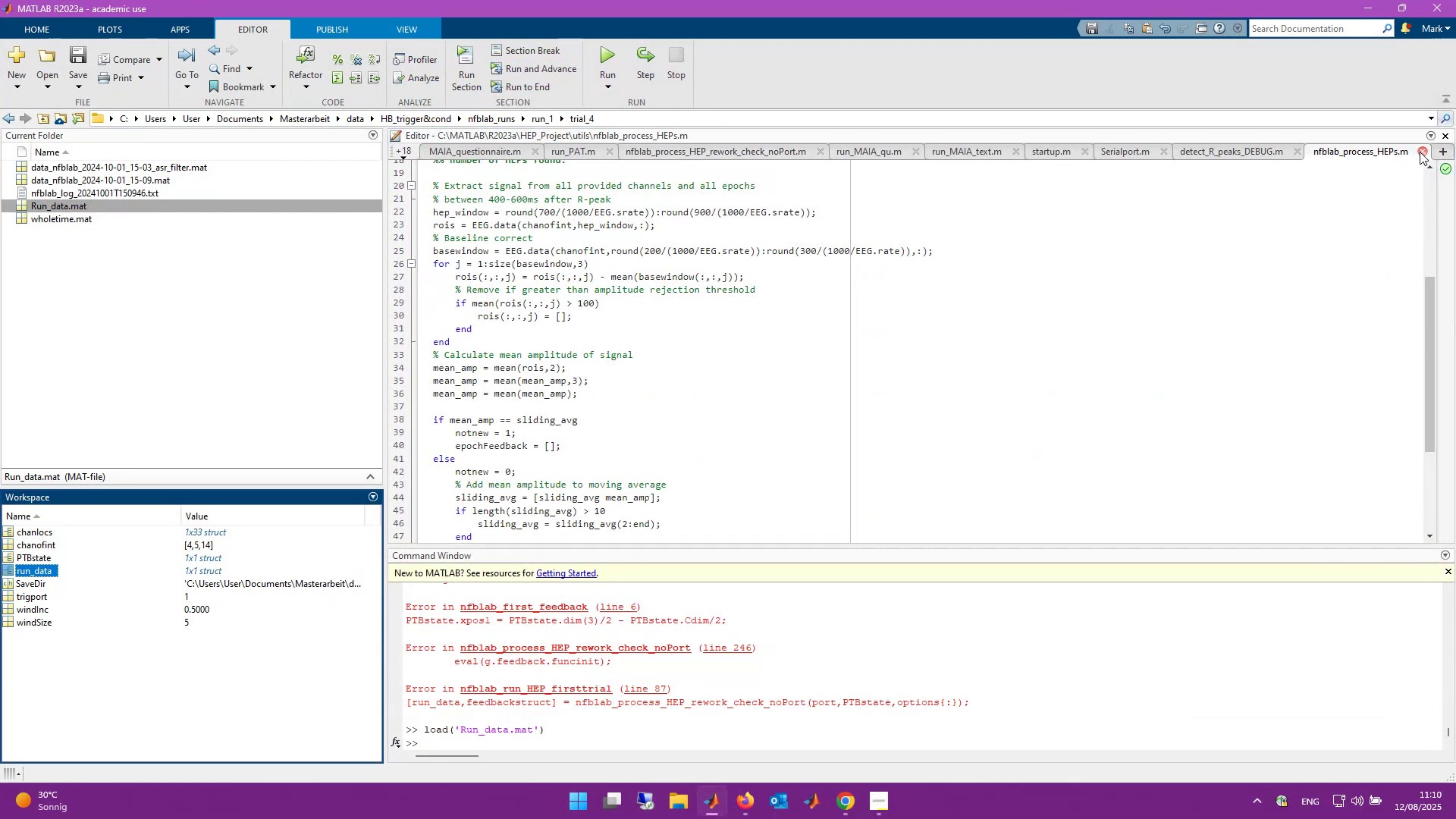 
left_click([1424, 152])
 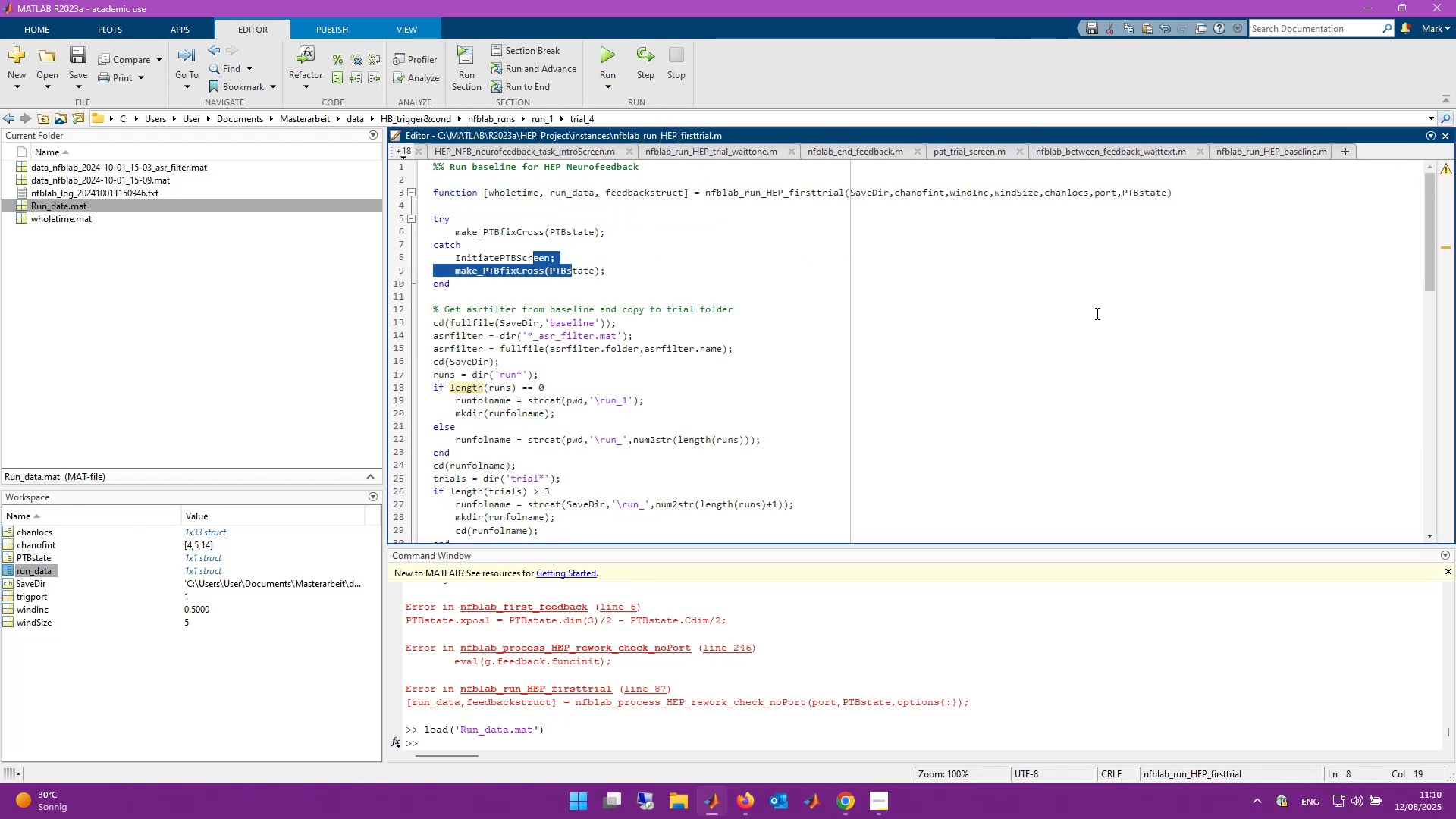 
left_click([755, 315])
 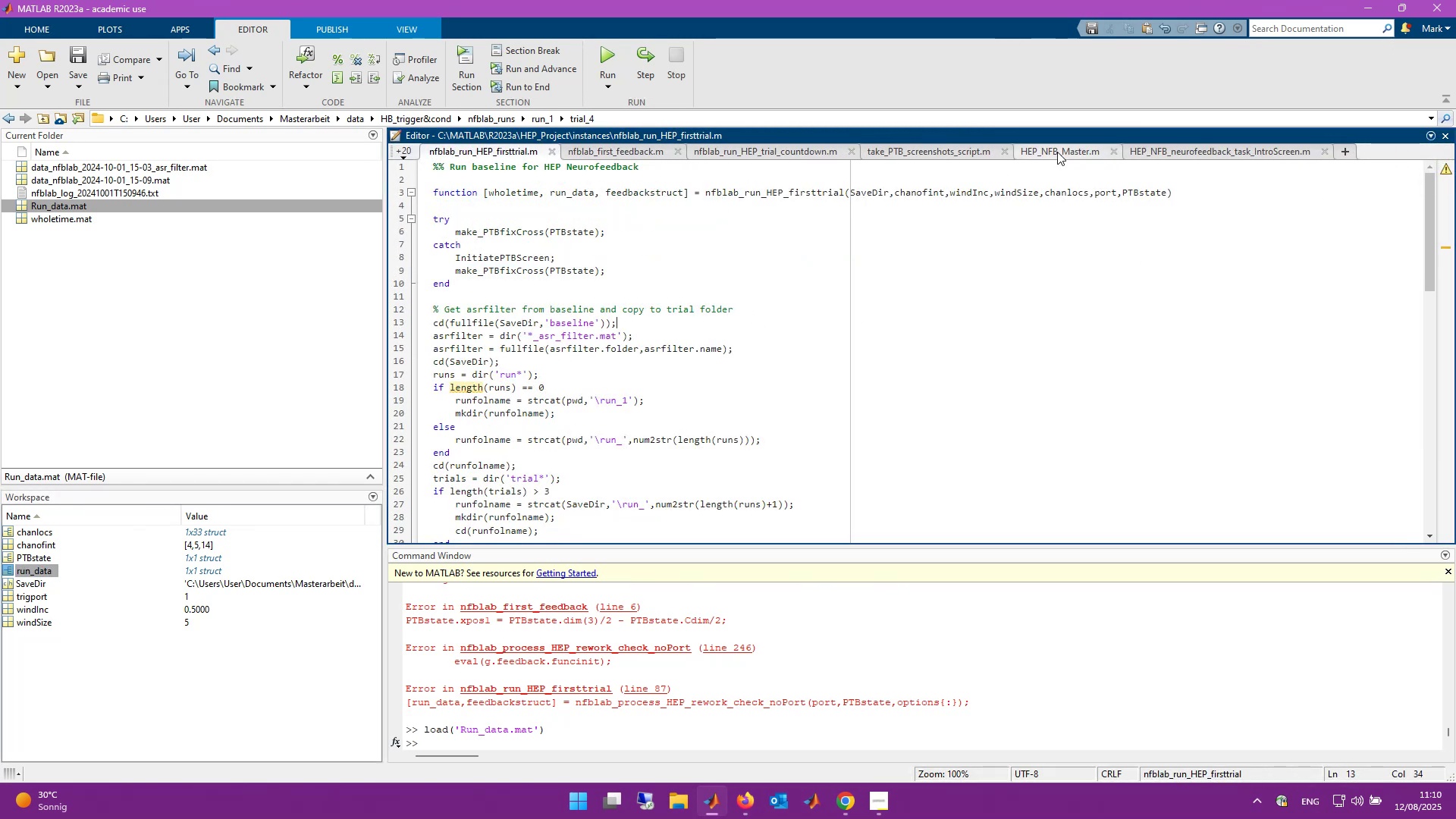 
wait(6.46)
 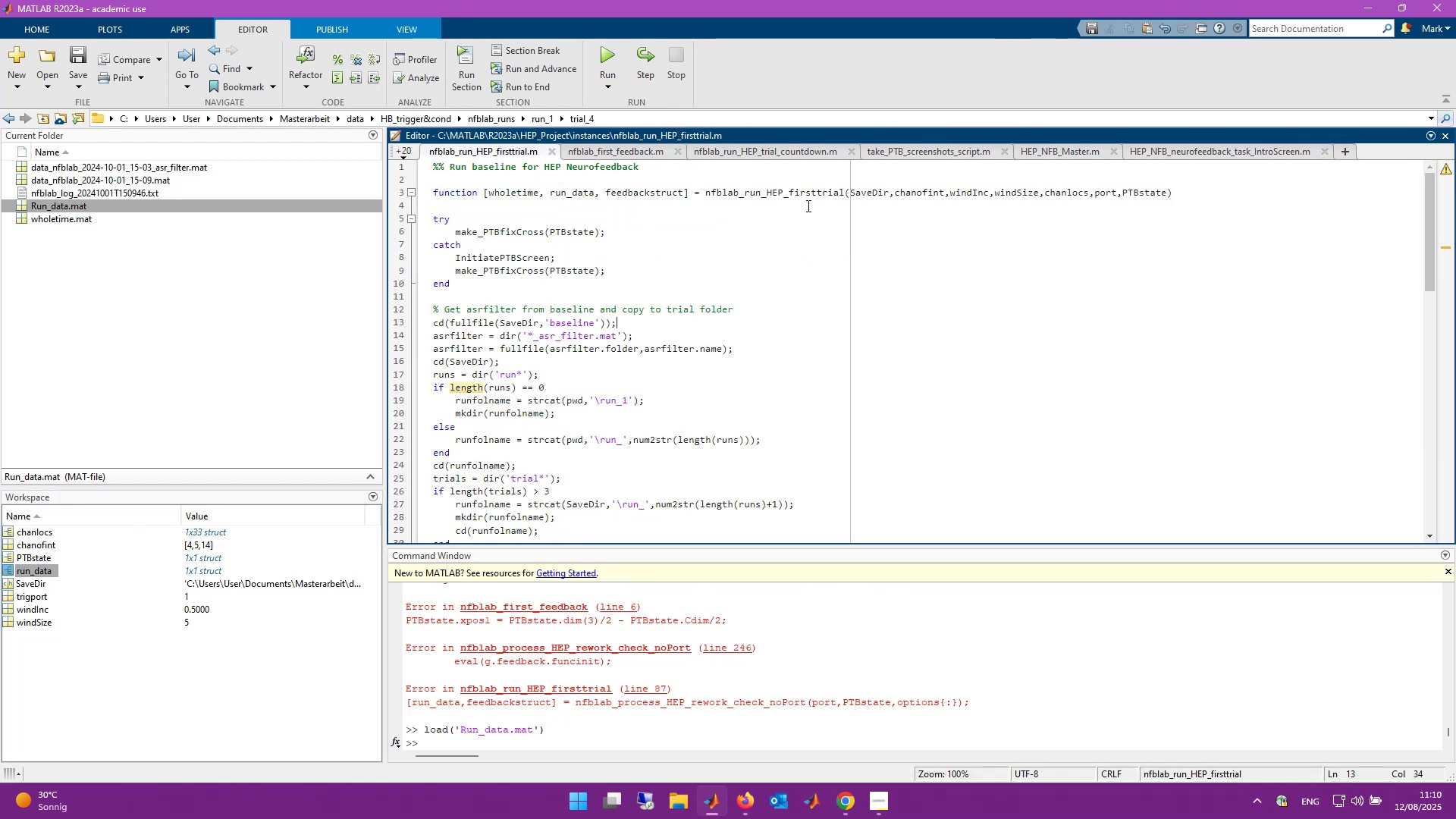 
scroll: coordinate [738, 349], scroll_direction: down, amount: 16.0
 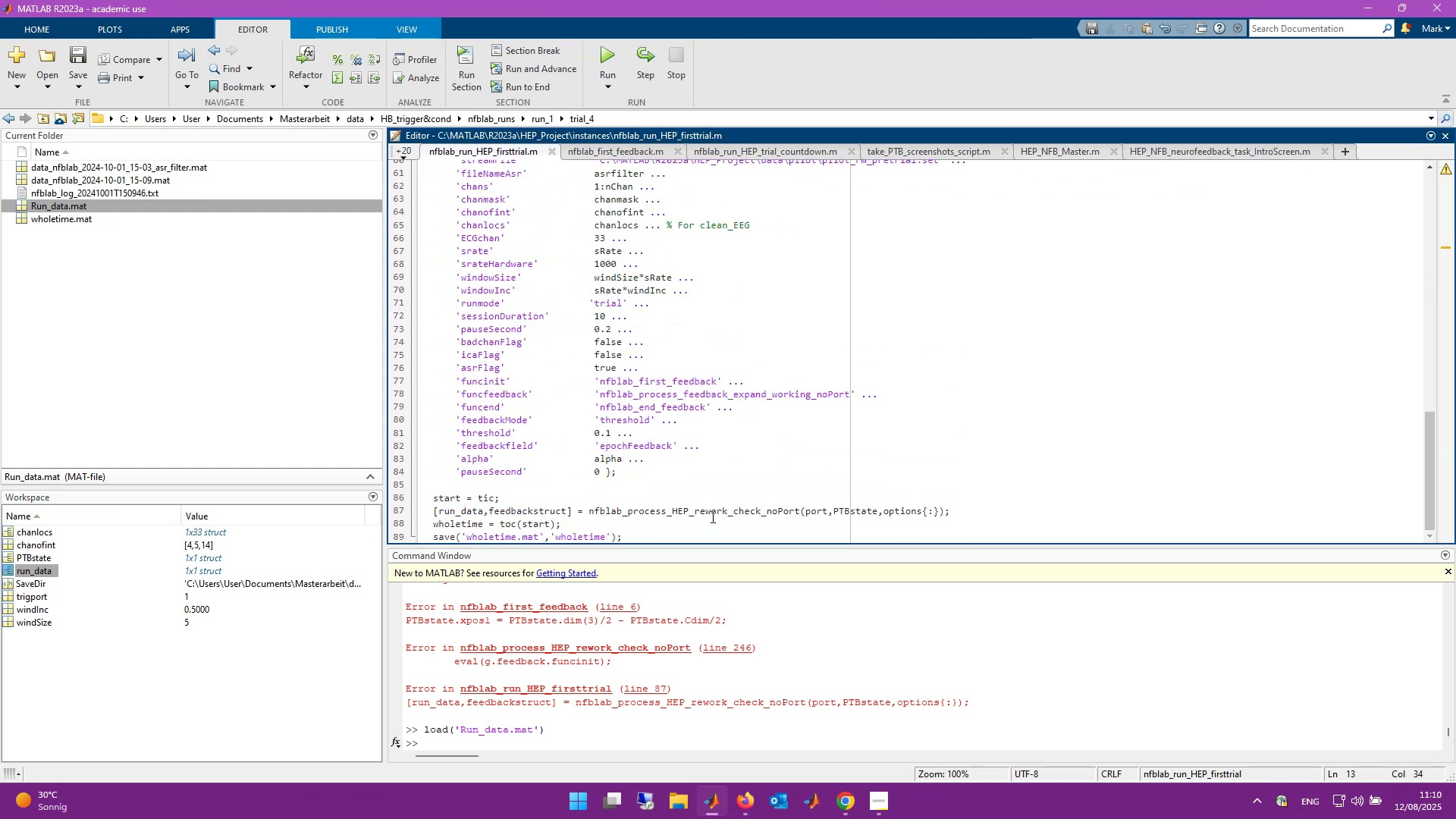 
right_click([712, 513])
 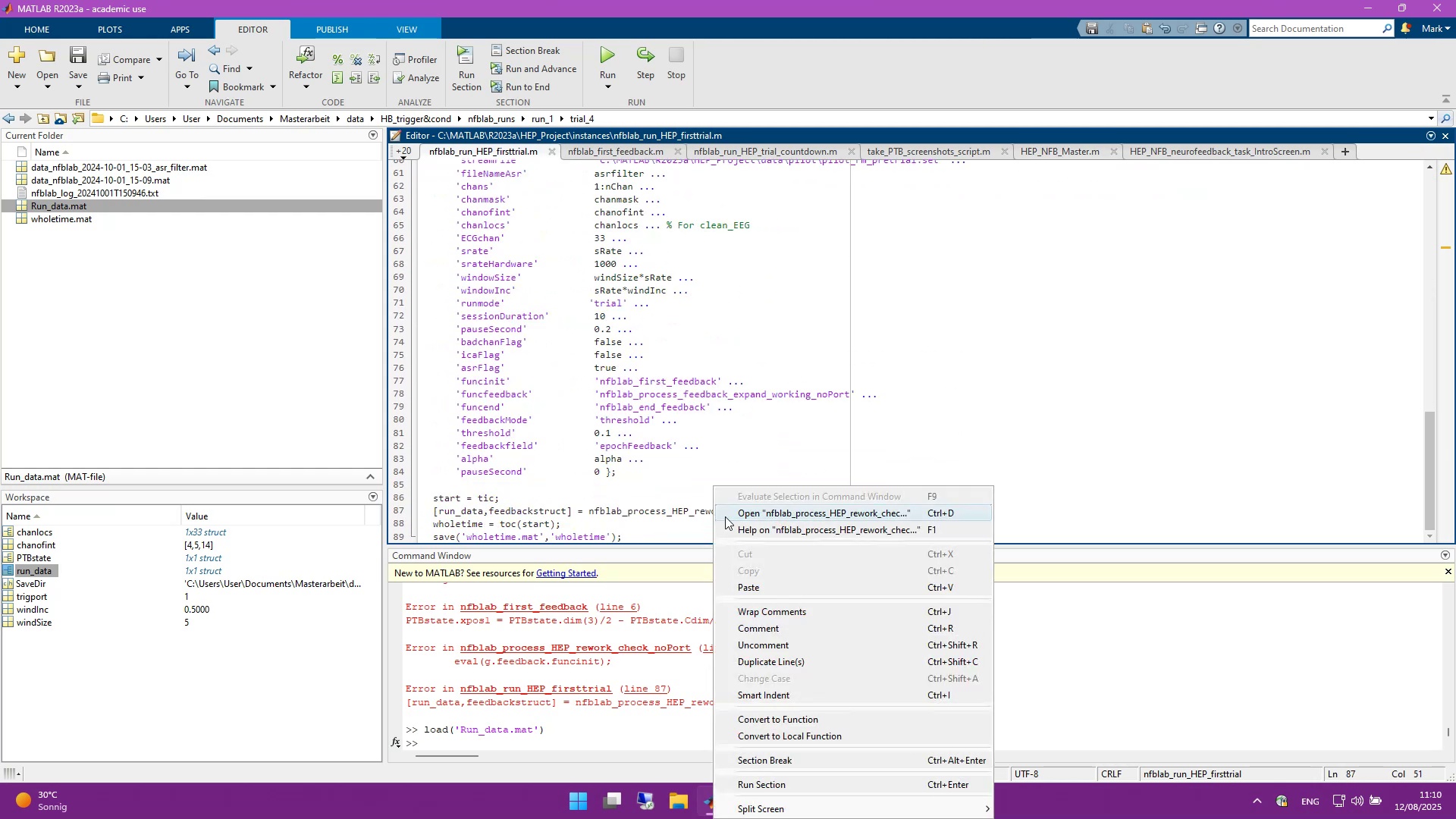 
left_click([730, 516])
 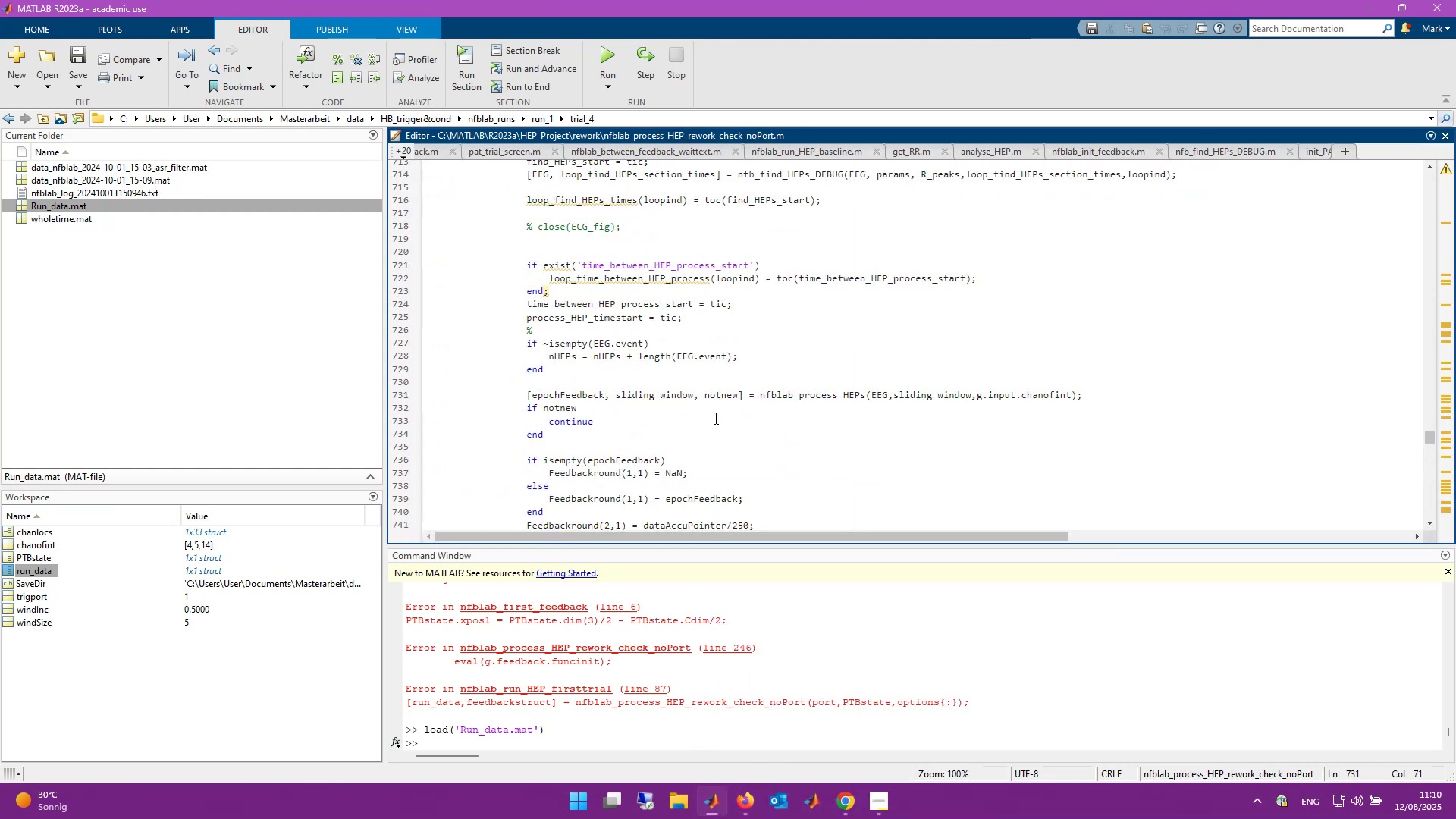 
scroll: coordinate [714, 363], scroll_direction: up, amount: 21.0
 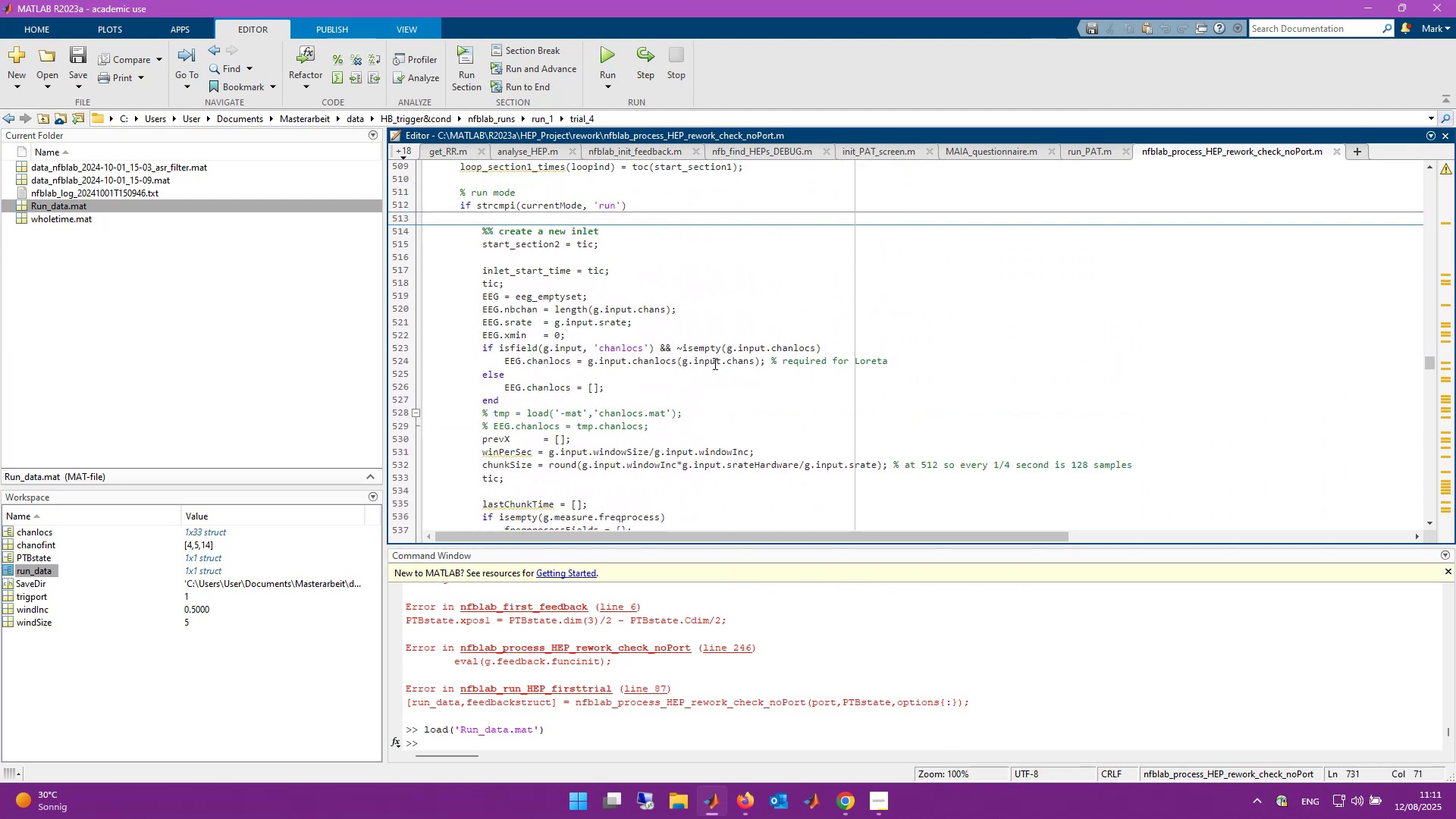 
scroll: coordinate [714, 363], scroll_direction: up, amount: 5.0
 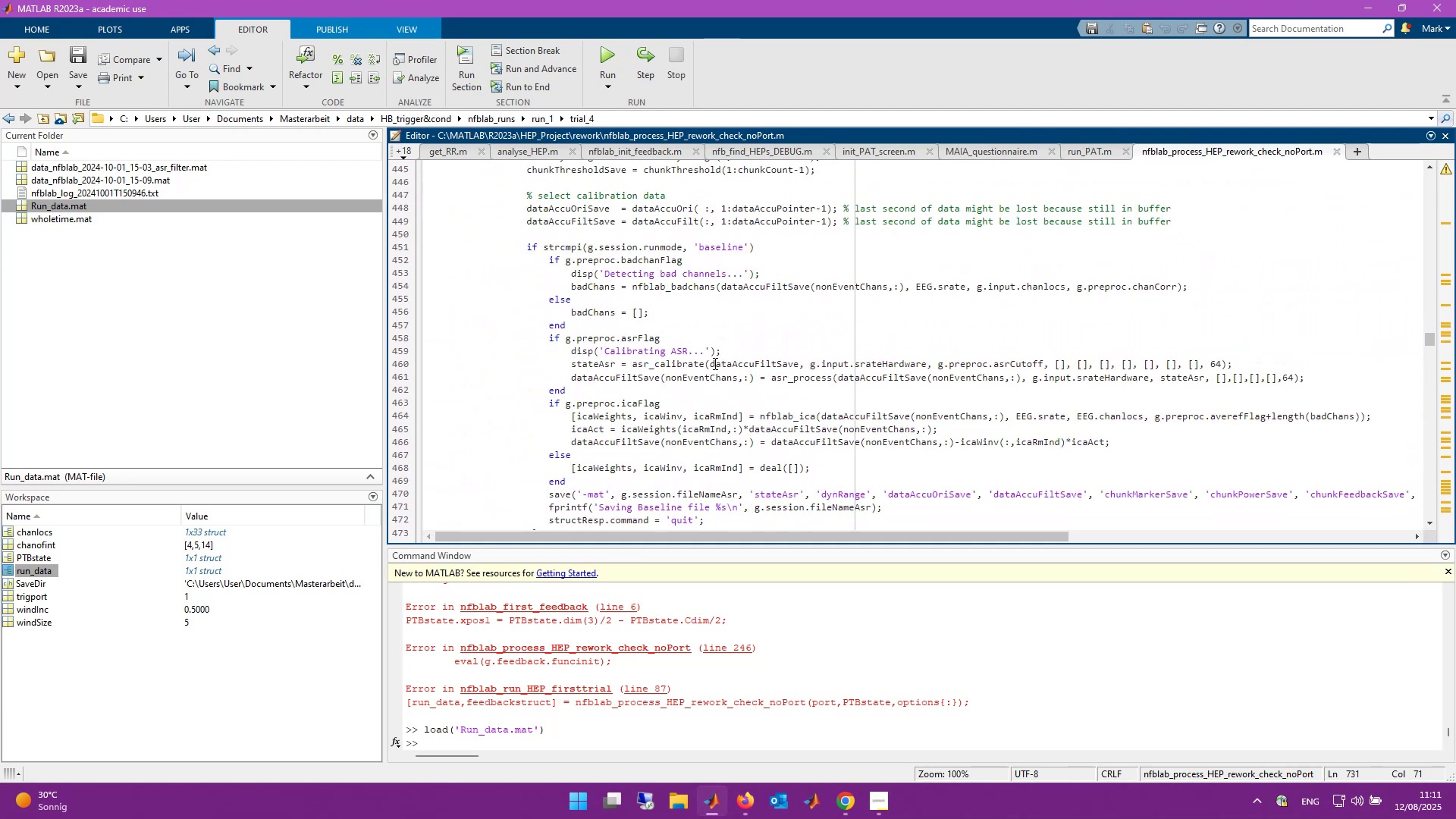 
scroll: coordinate [714, 363], scroll_direction: down, amount: 1.0
 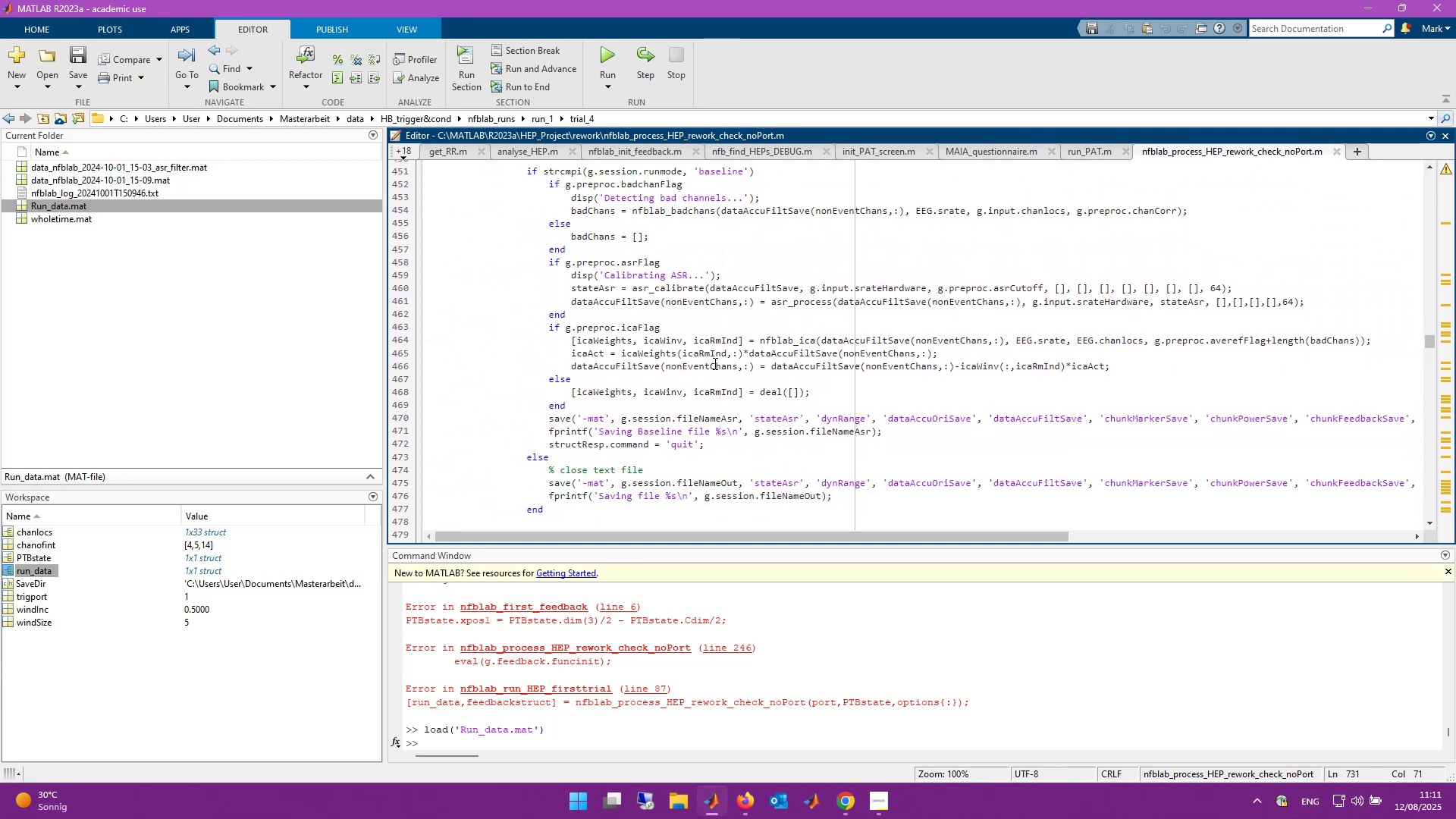 
scroll: coordinate [714, 363], scroll_direction: up, amount: 2.0
 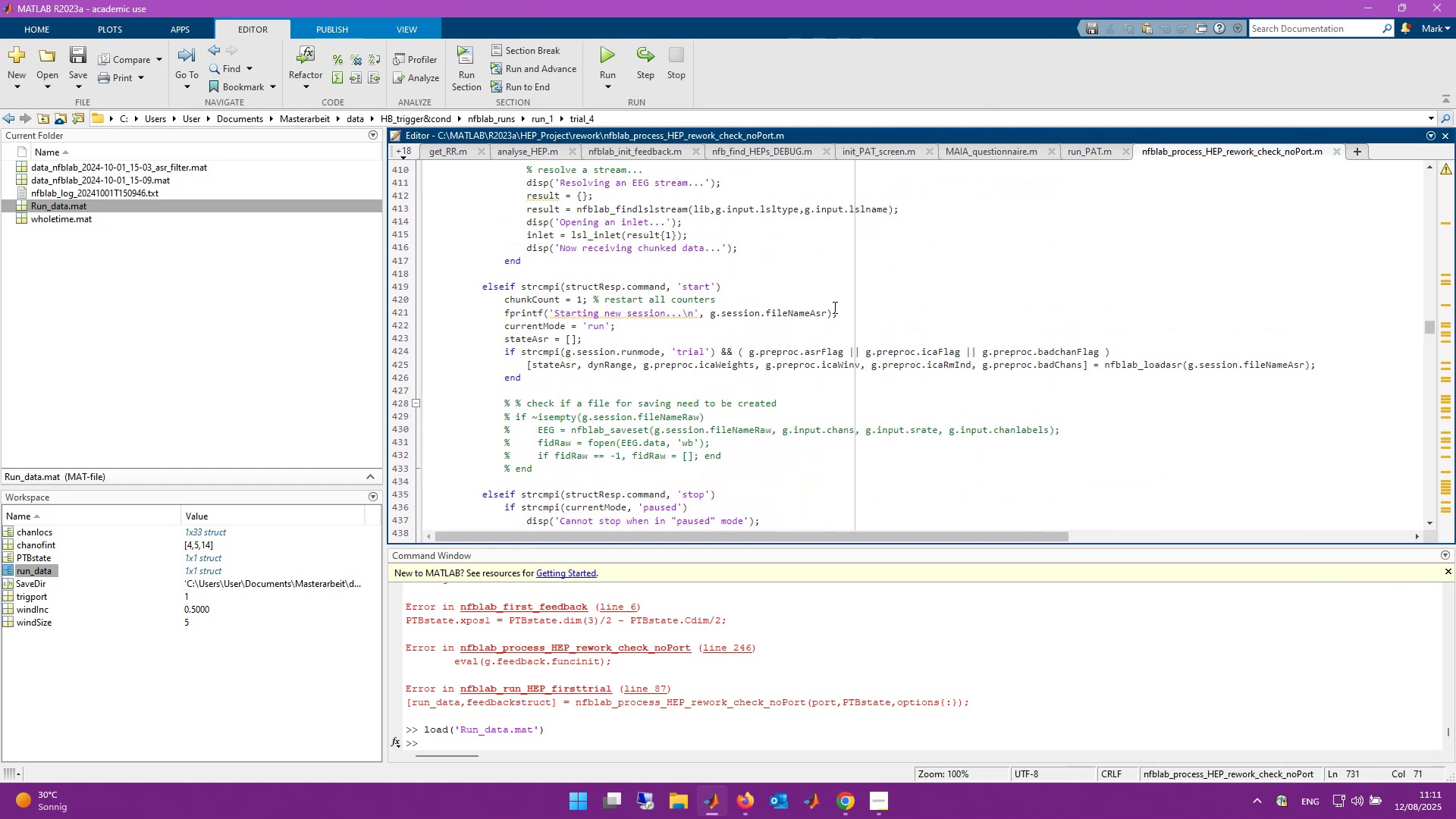 
left_click([836, 306])
 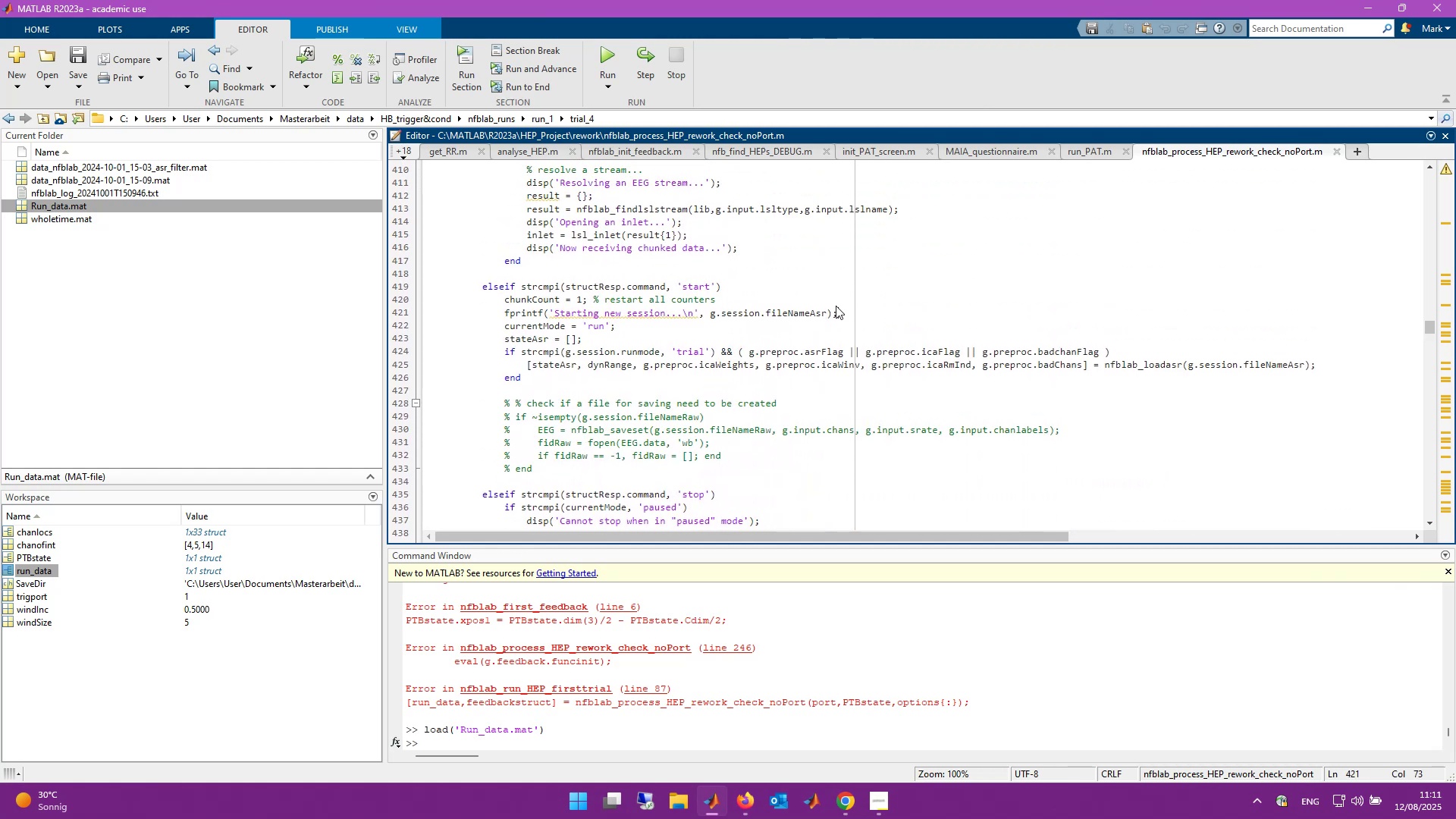 
key(Control+F)
 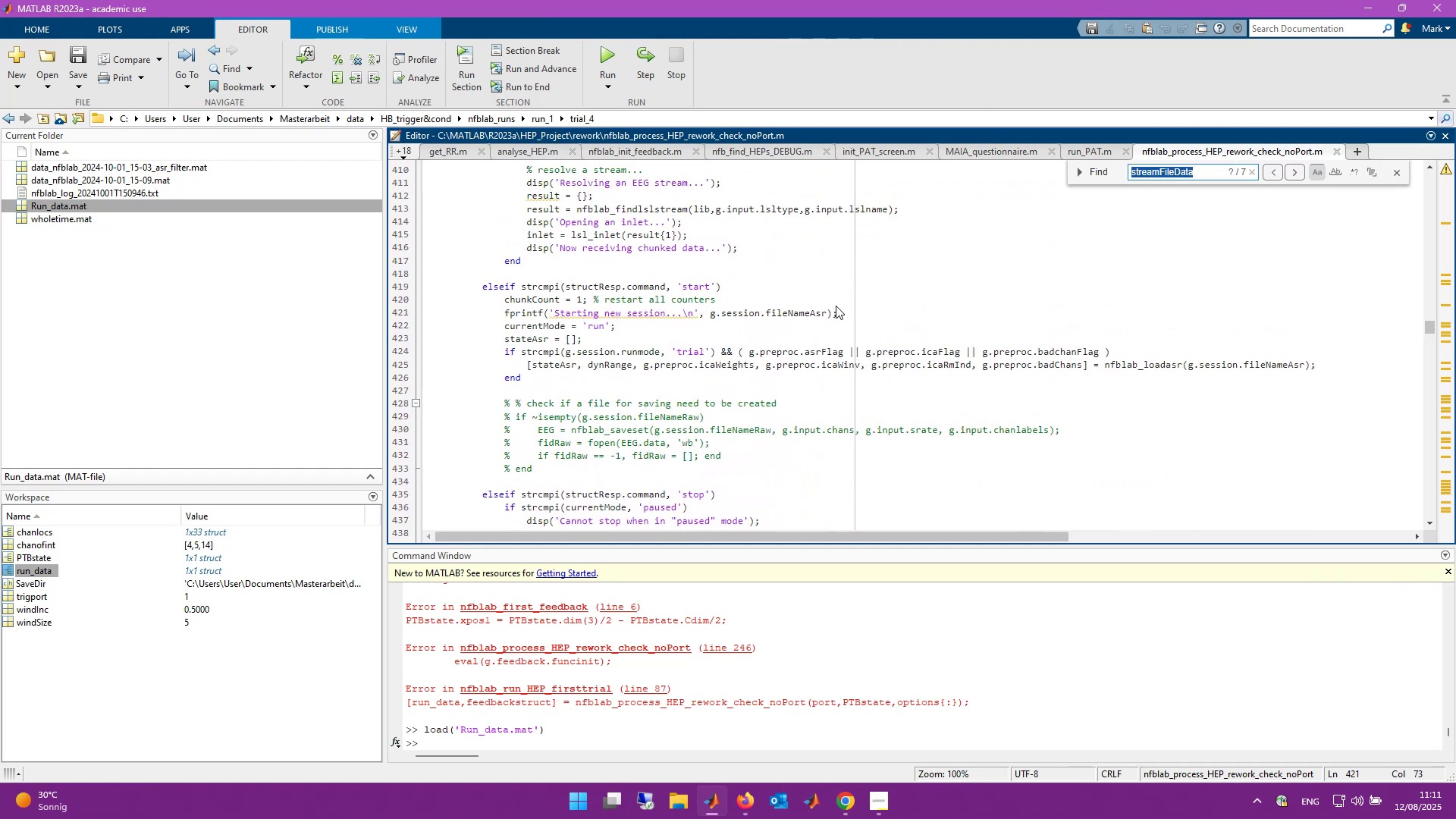 
type(reject)
 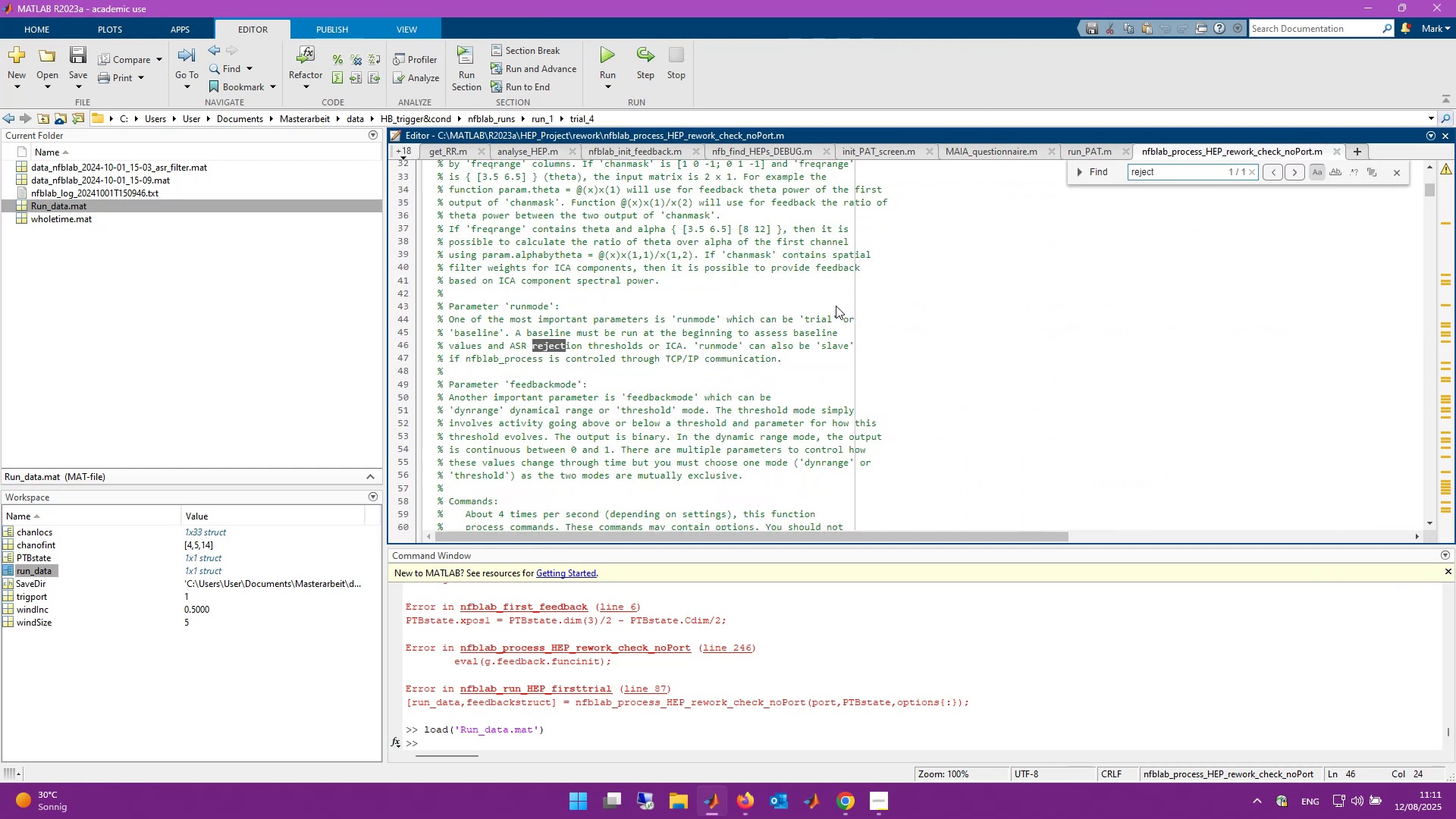 
wait(5.77)
 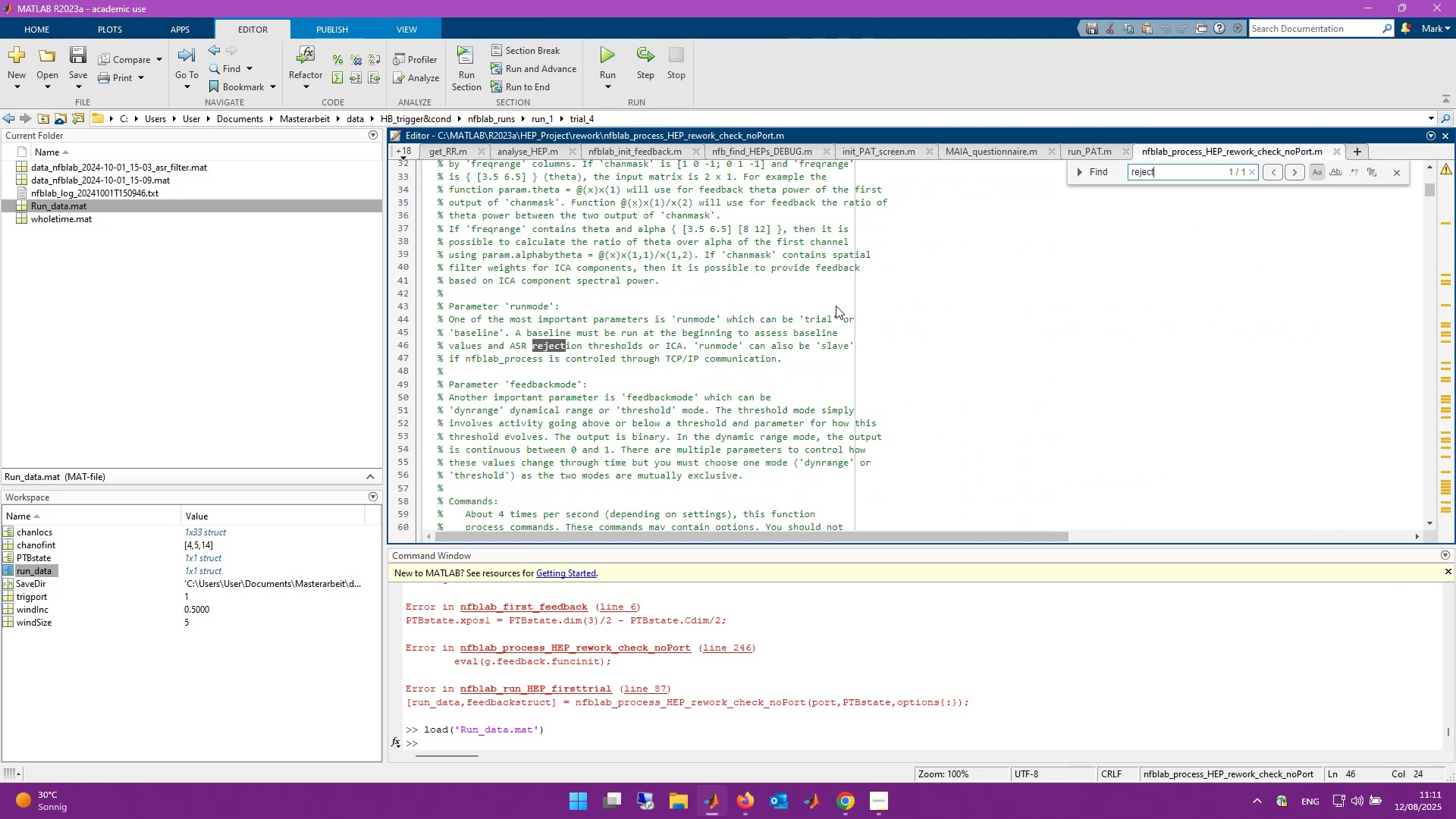 
key(Control+Backspace)
 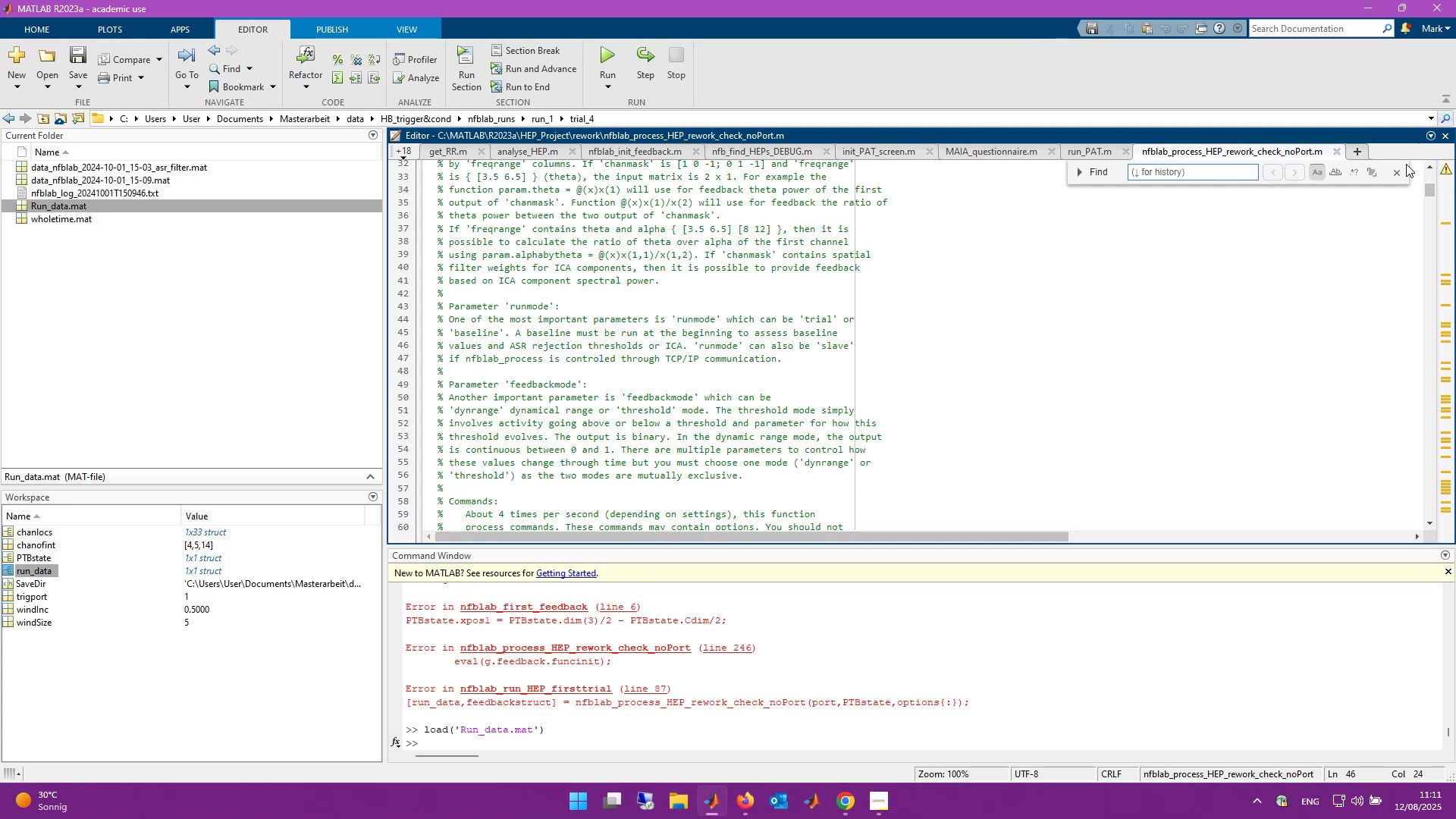 
left_click([1400, 176])
 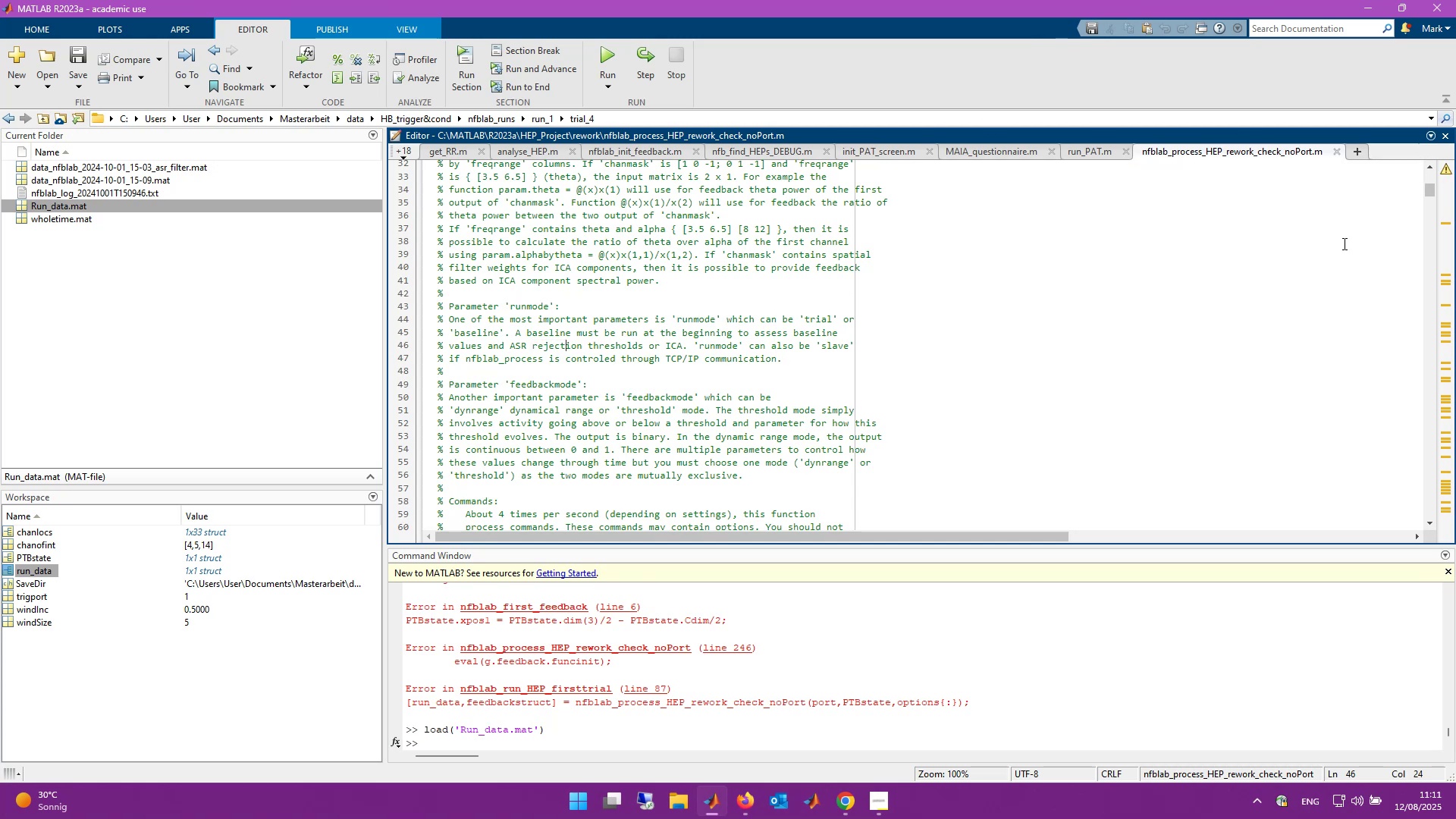 
scroll: coordinate [1033, 377], scroll_direction: down, amount: 25.0
 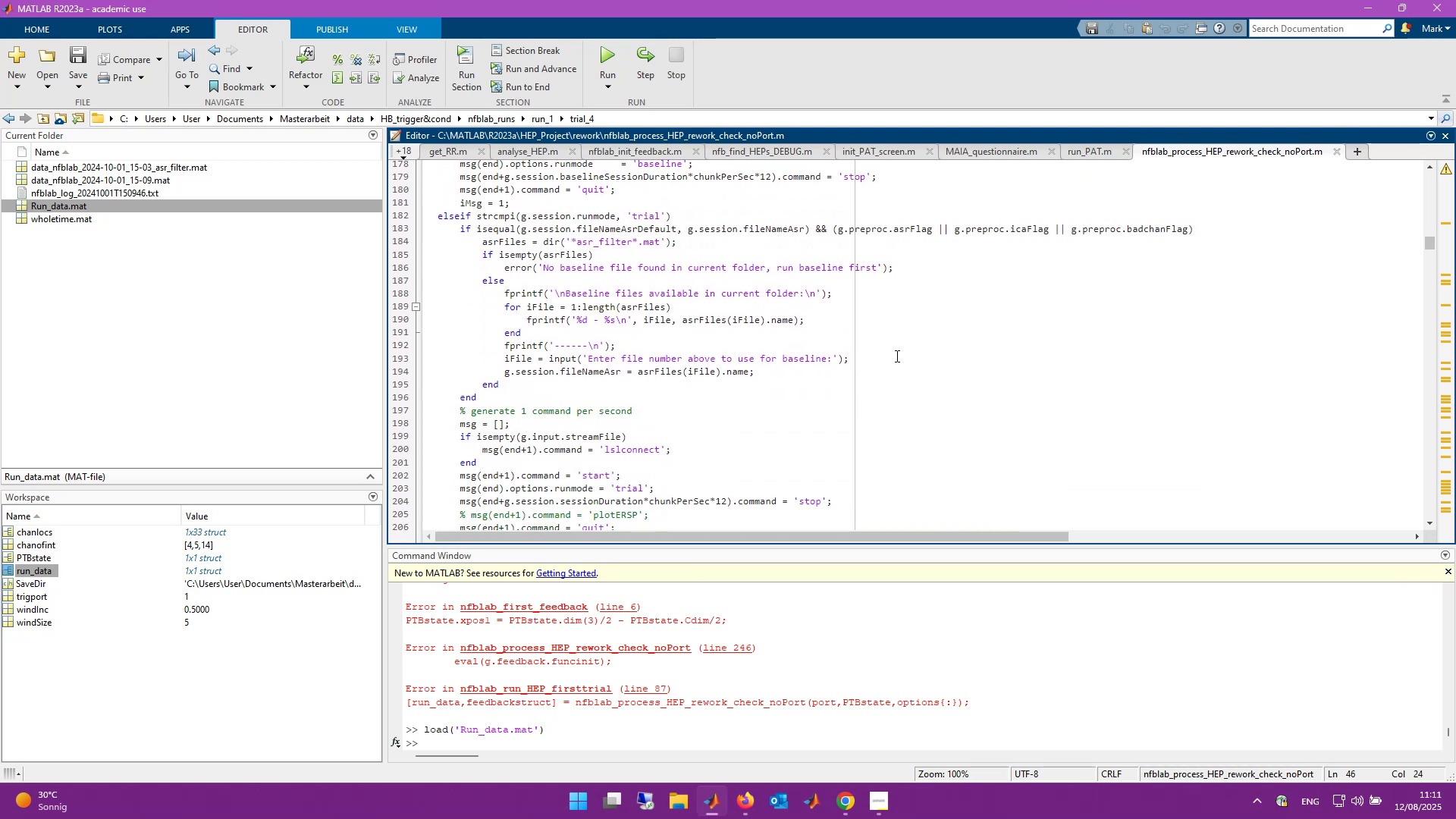 
wait(5.41)
 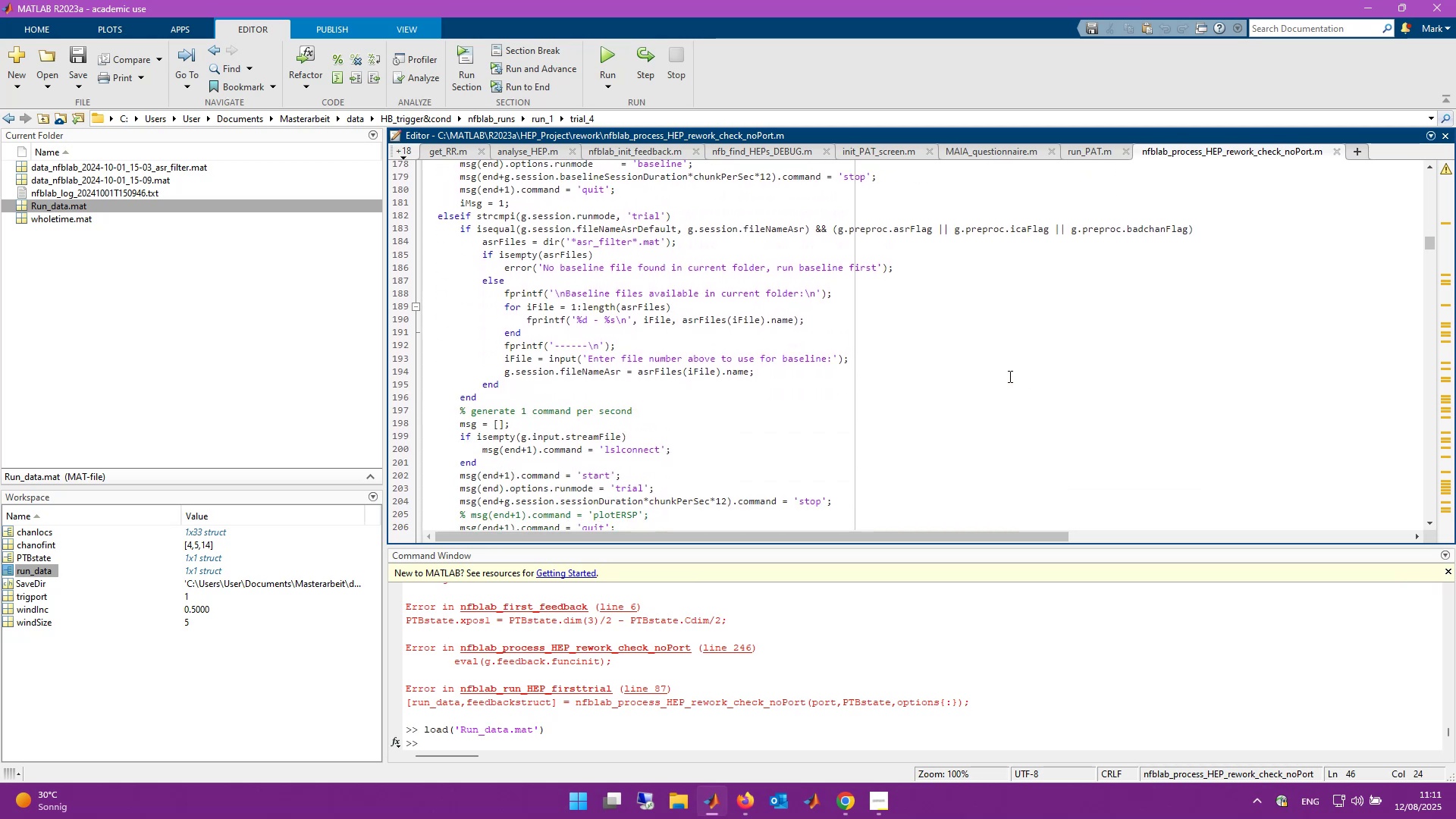 
scroll: coordinate [783, 350], scroll_direction: down, amount: 5.0
 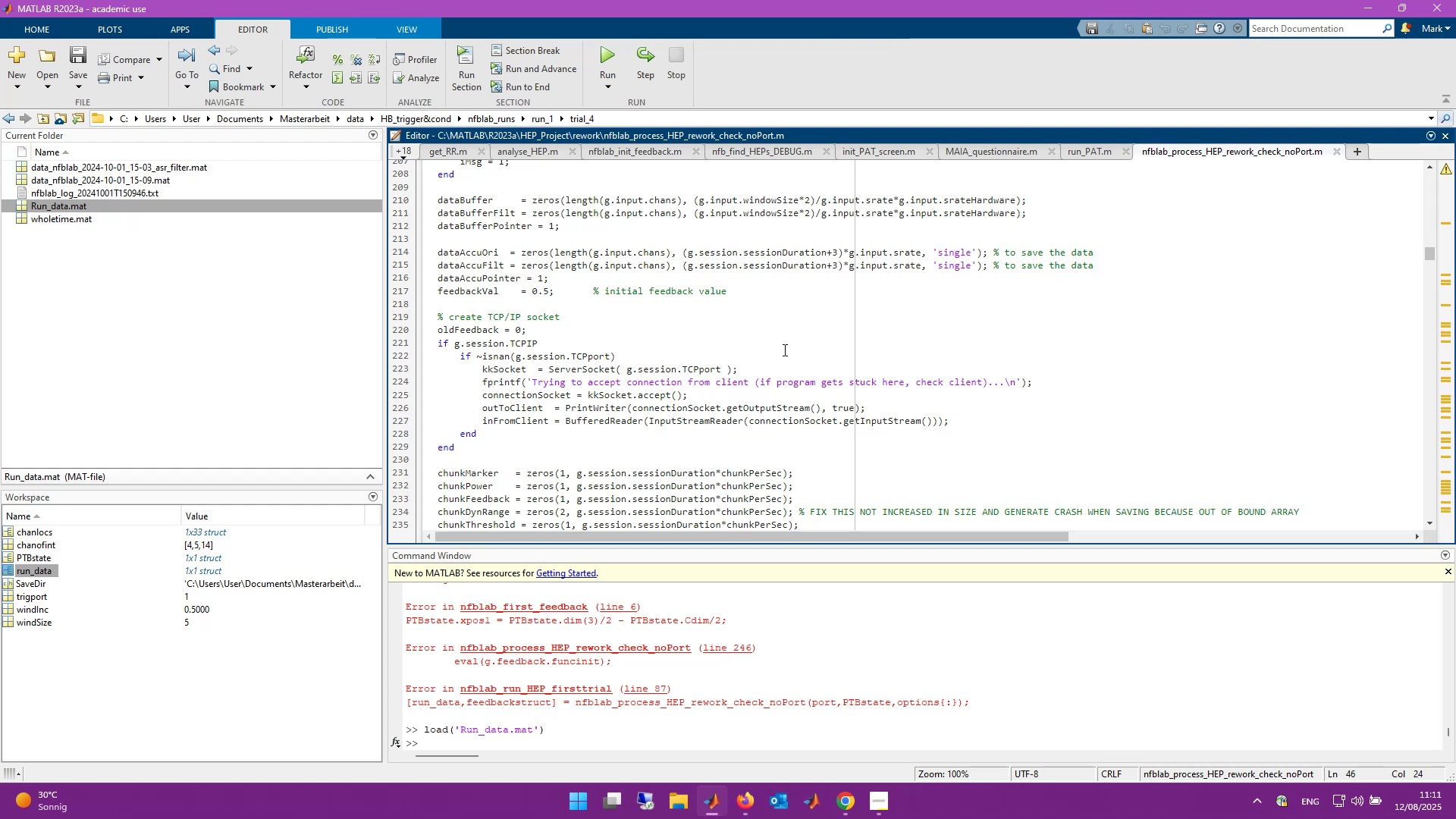 
scroll: coordinate [783, 350], scroll_direction: up, amount: 1.0
 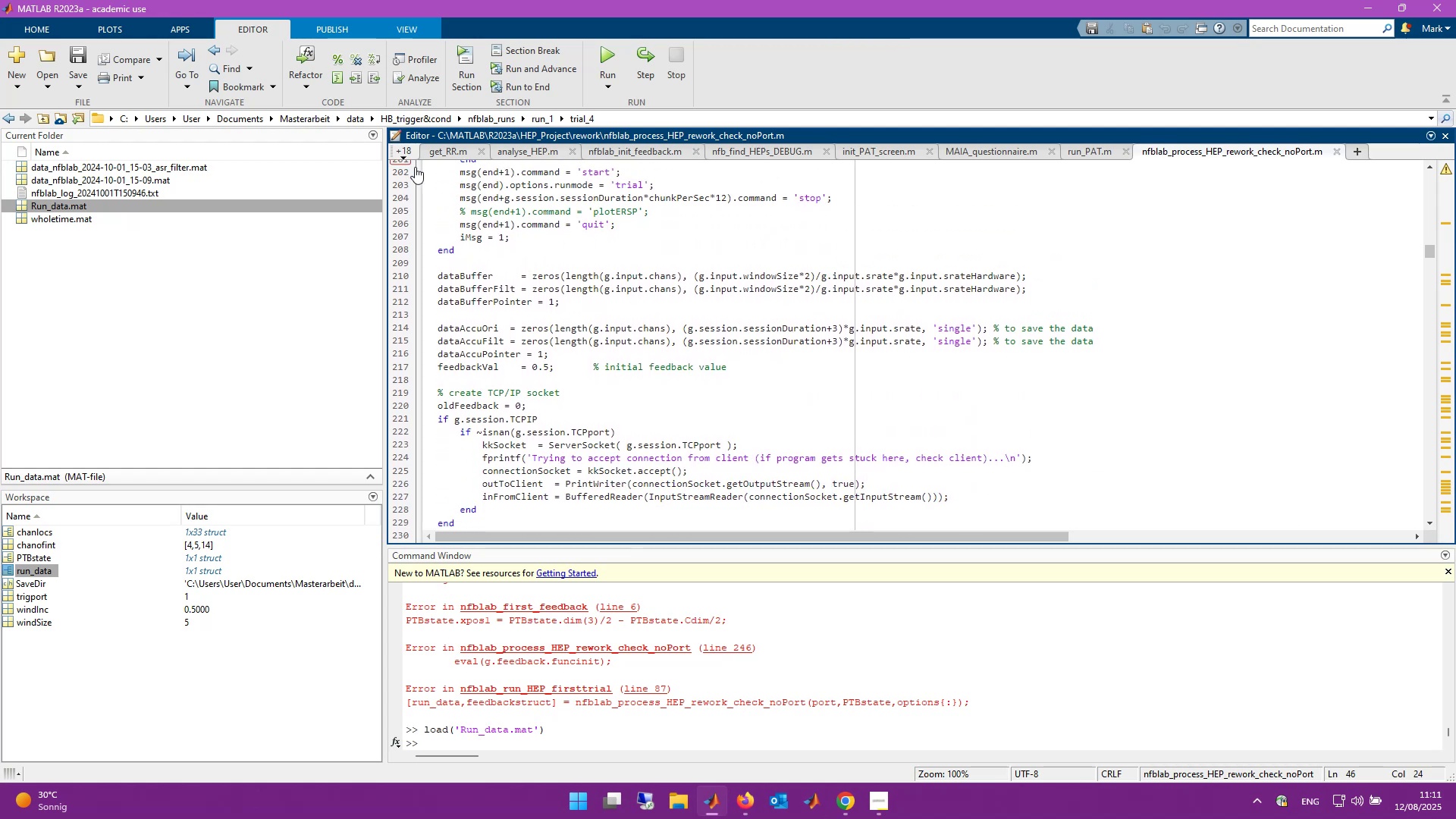 
wait(5.09)
 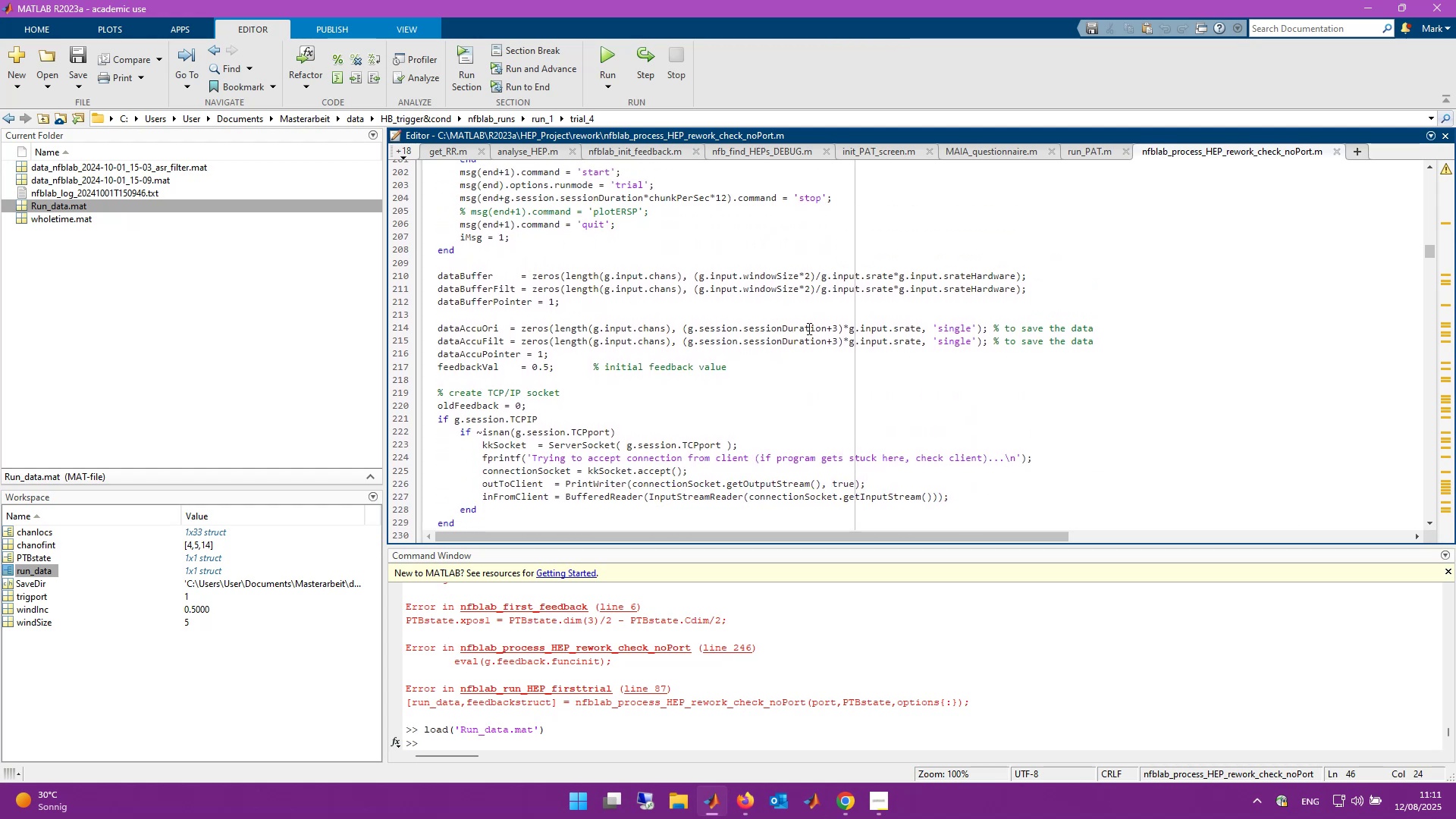 
scroll: coordinate [786, 375], scroll_direction: down, amount: 4.0
 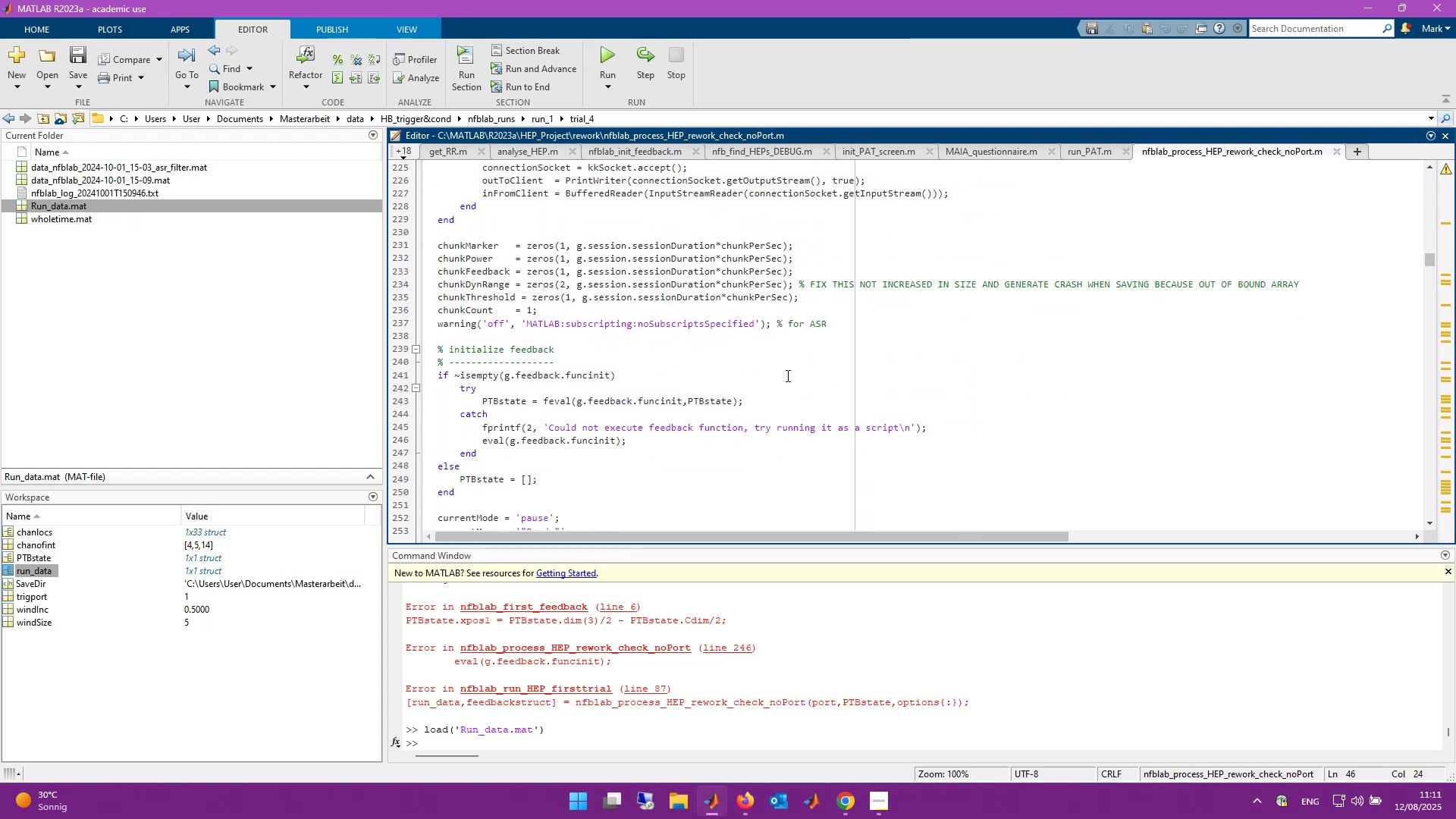 
key(Control+F)
 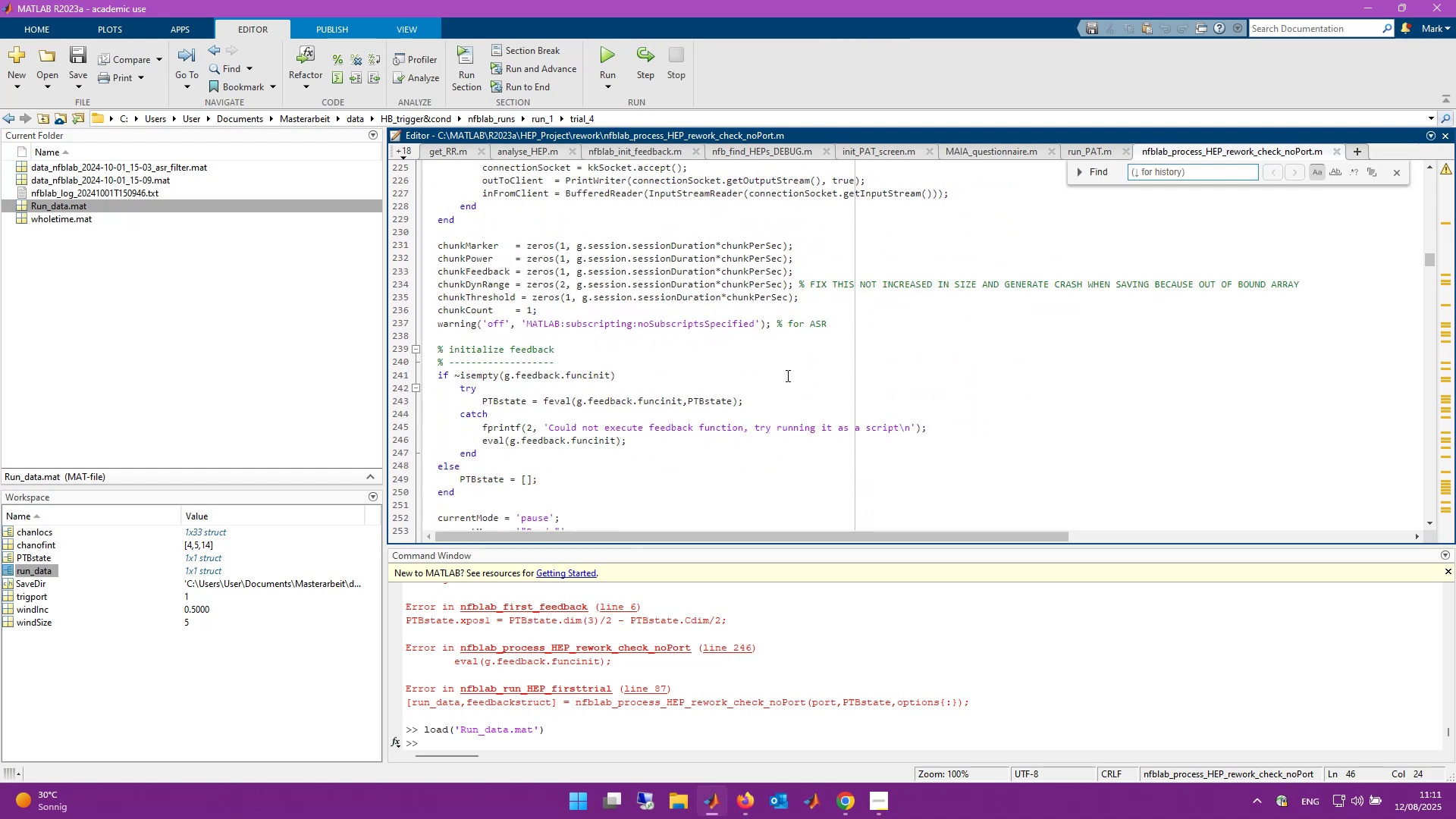 
type(process)
 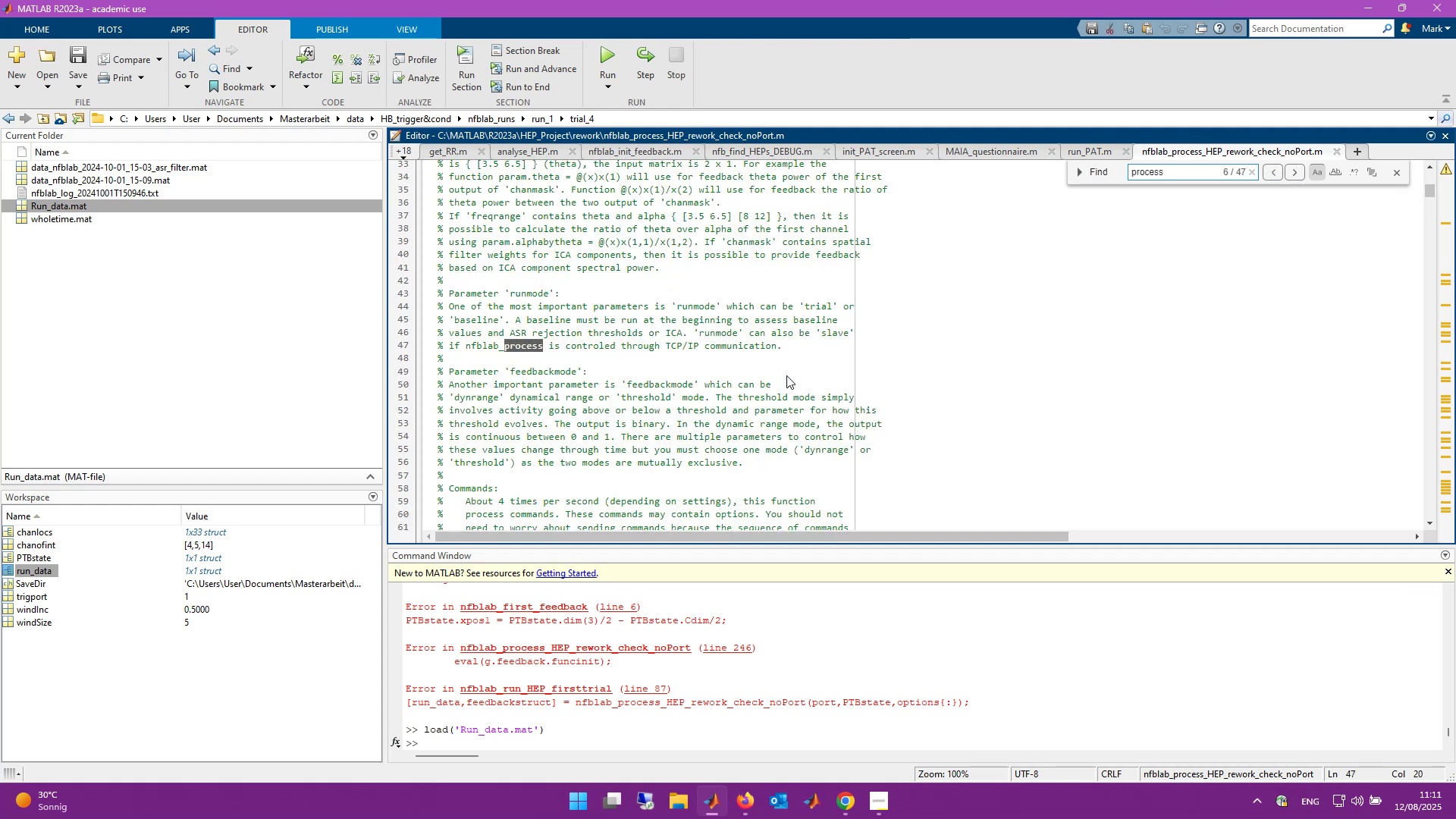 
type())
key(Backspace)
type(_HEP)
 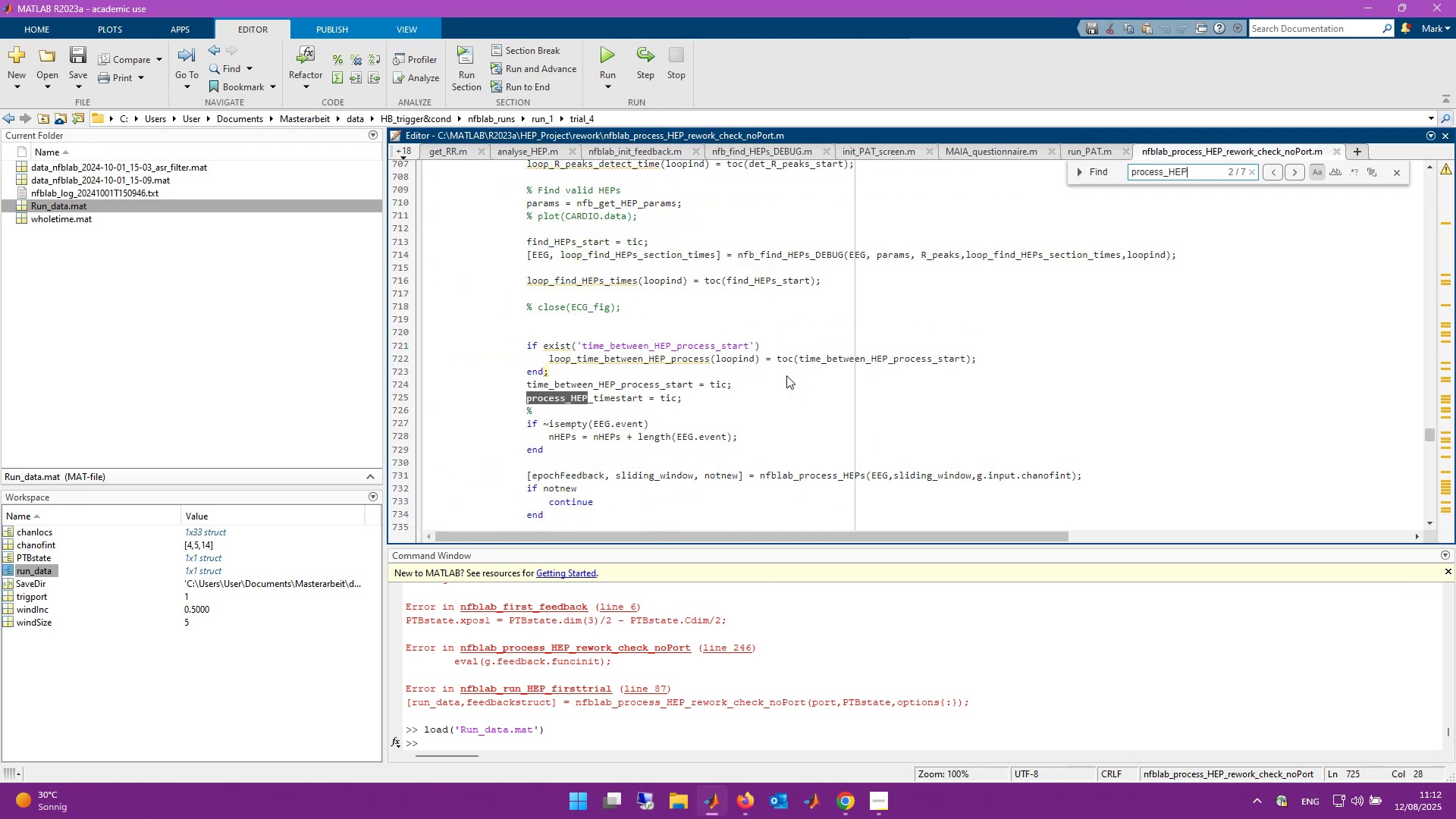 
right_click([825, 472])
 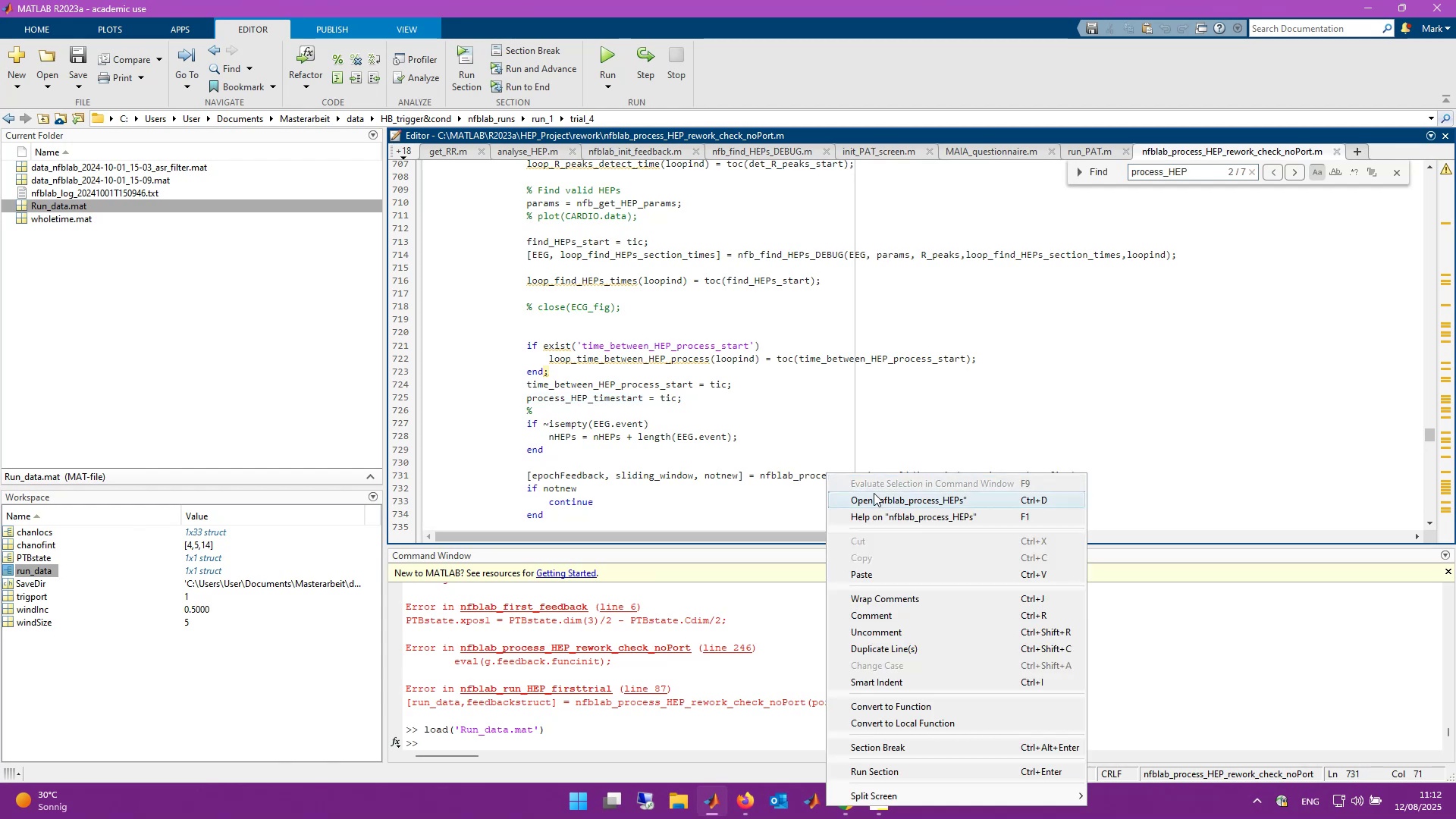 
left_click([874, 495])
 